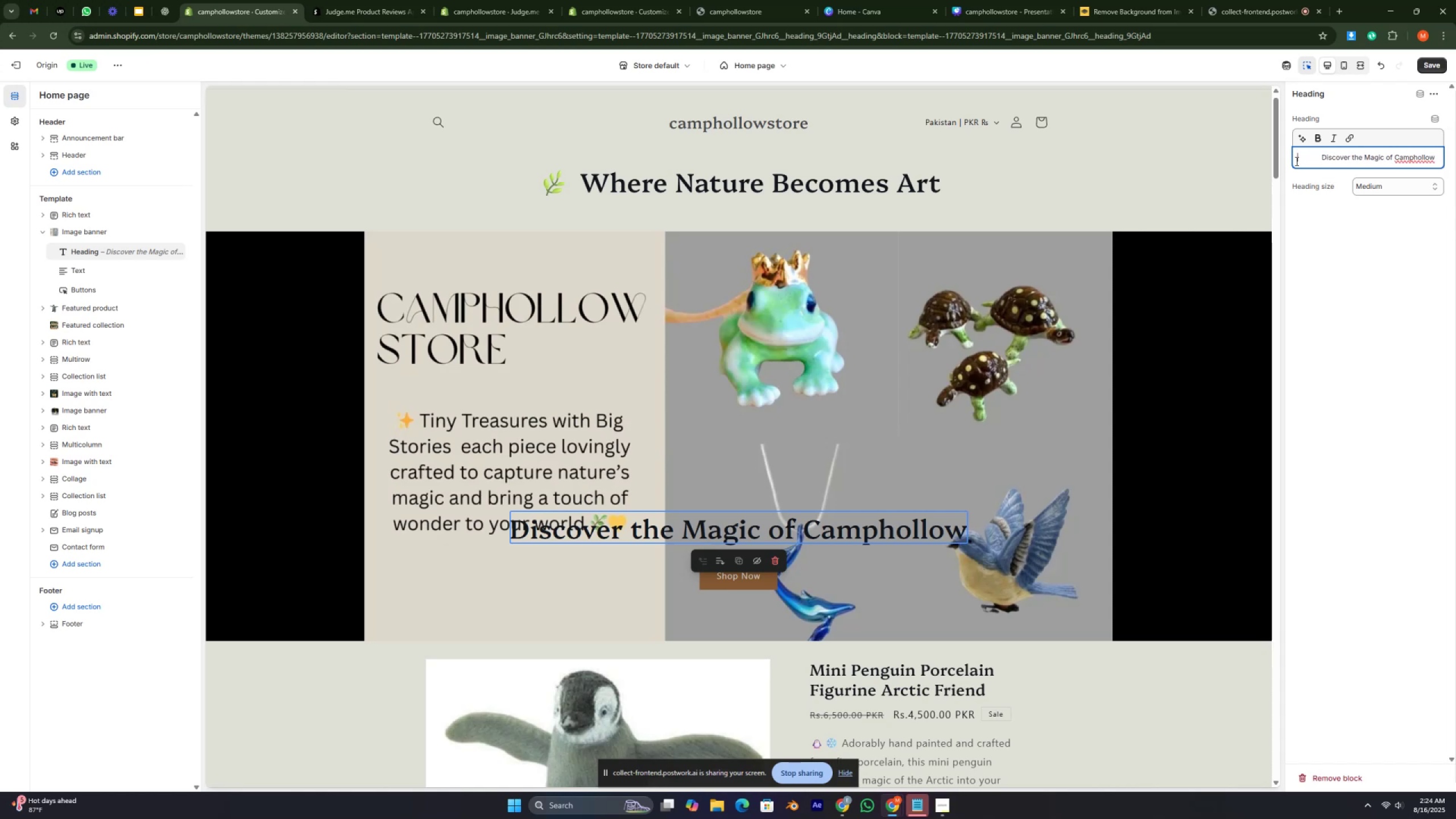 
key(V)
 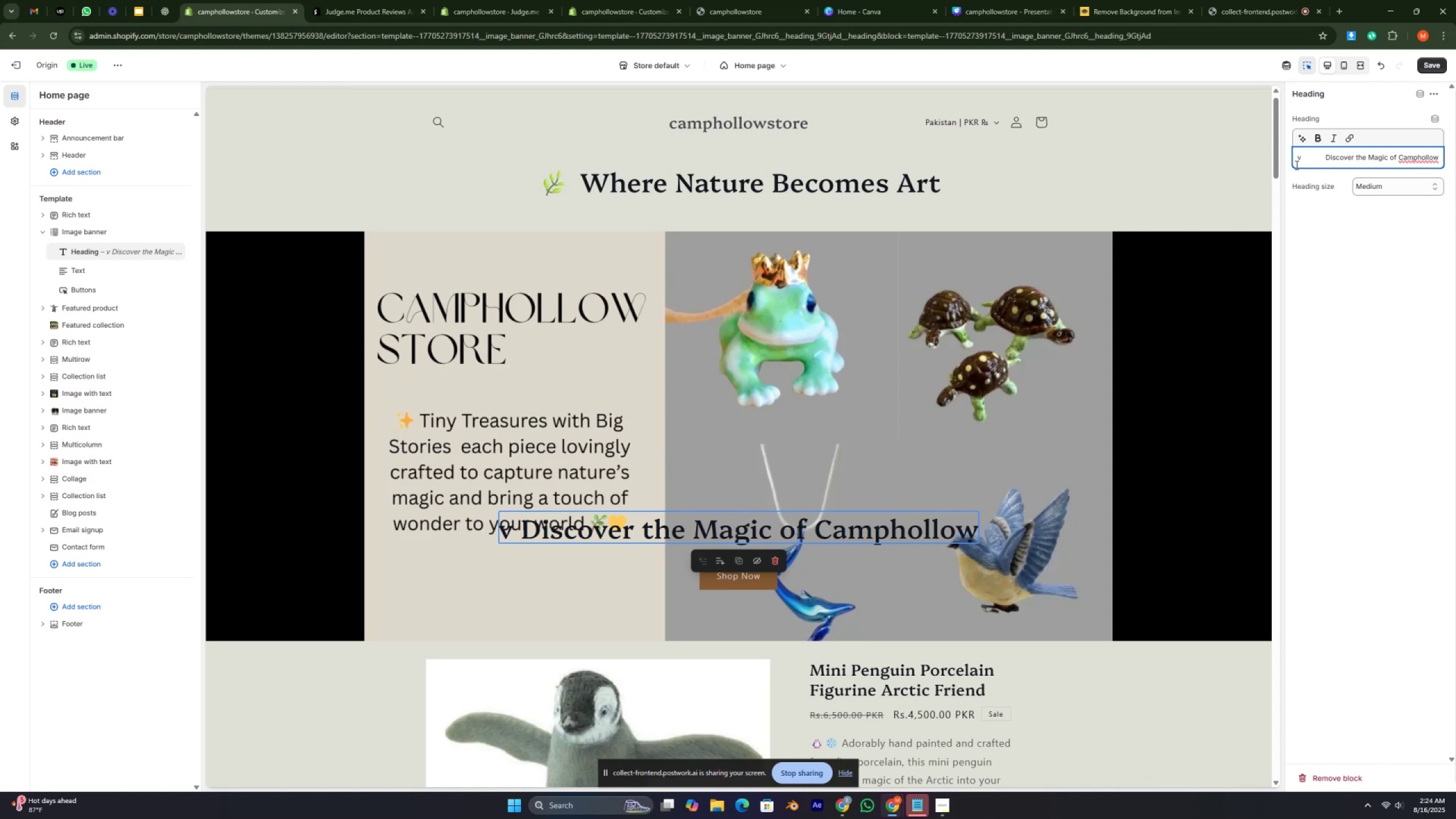 
key(Space)
 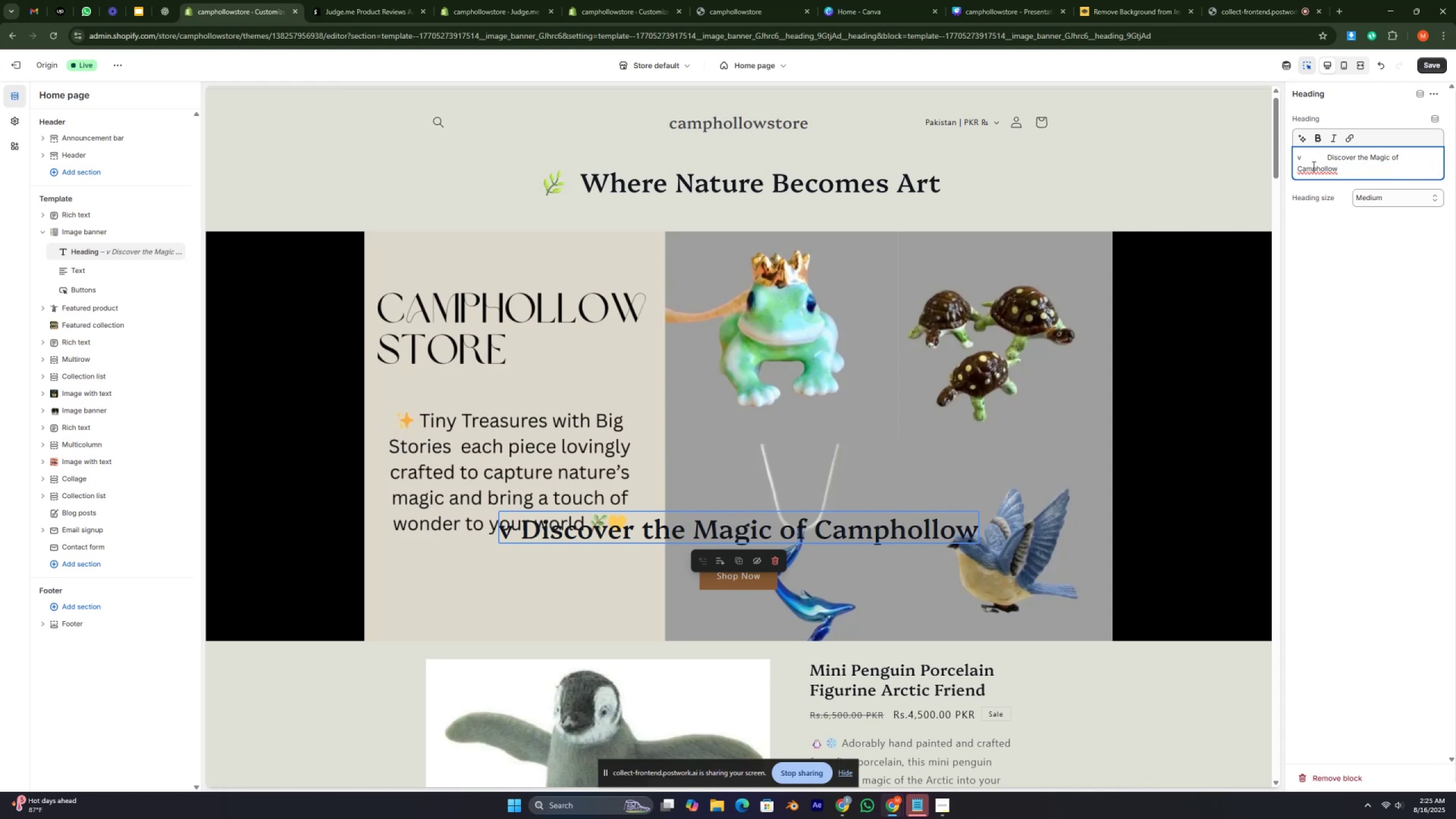 
key(Space)
 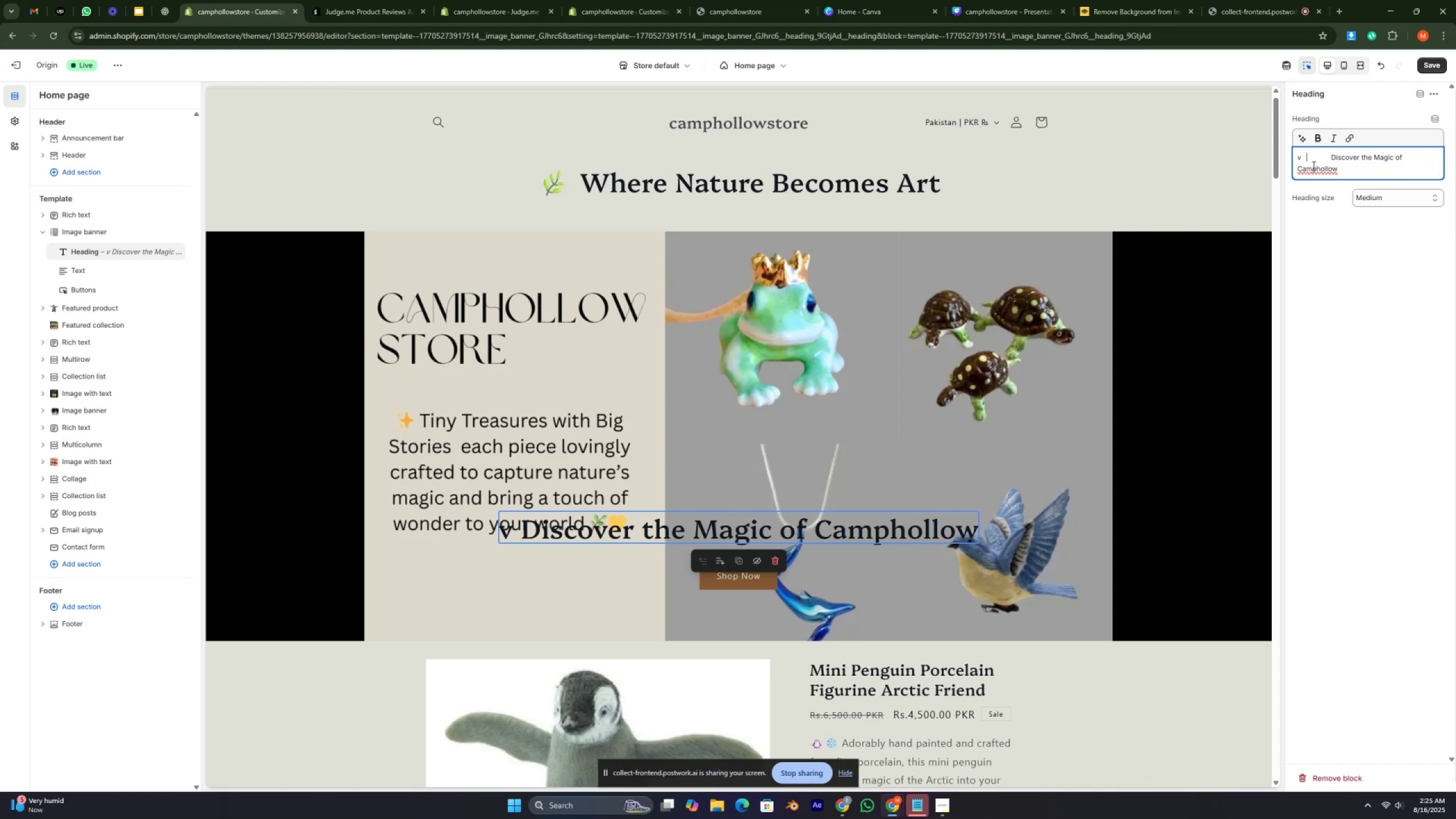 
key(Space)
 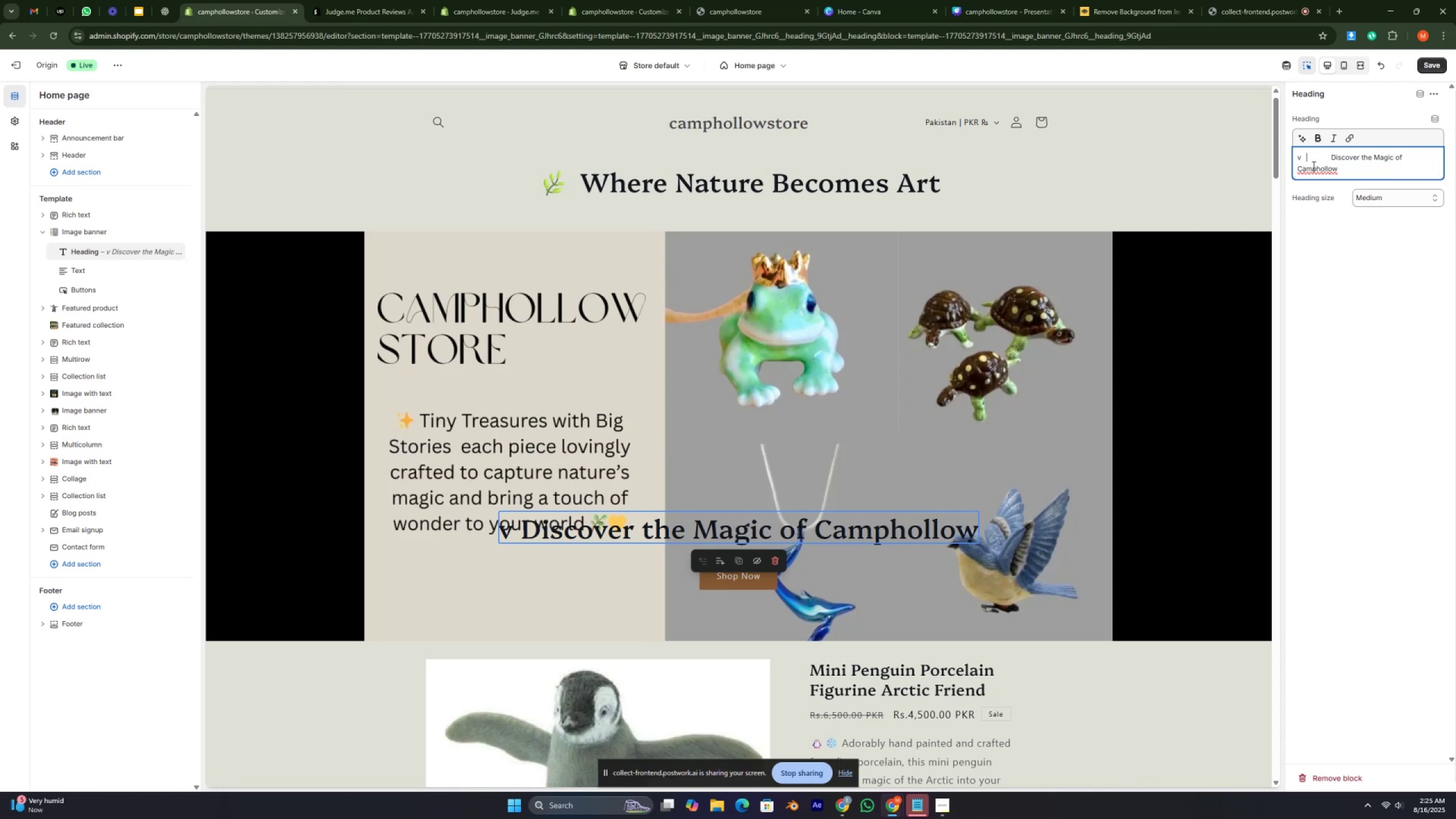 
key(Space)
 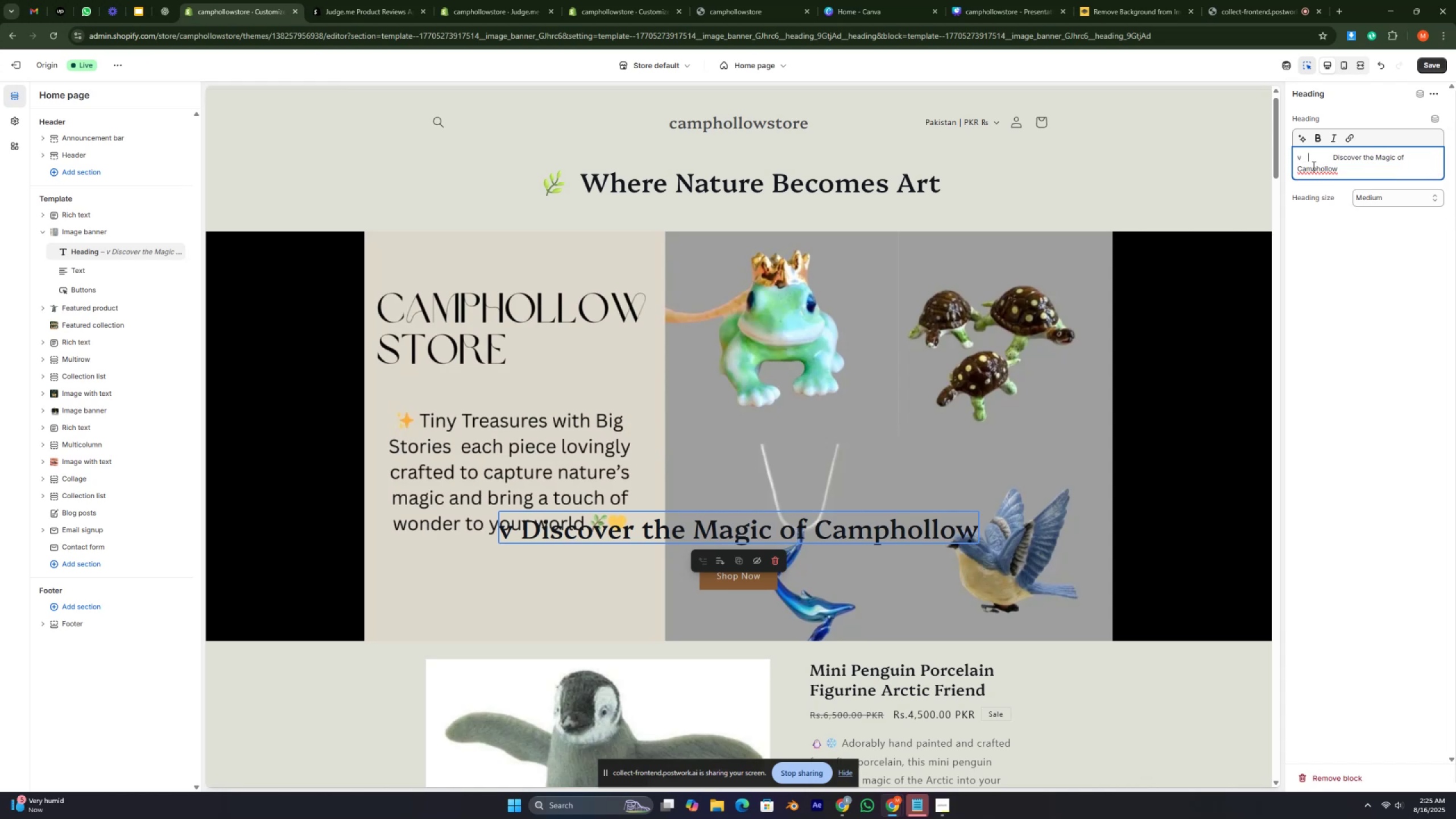 
key(Space)
 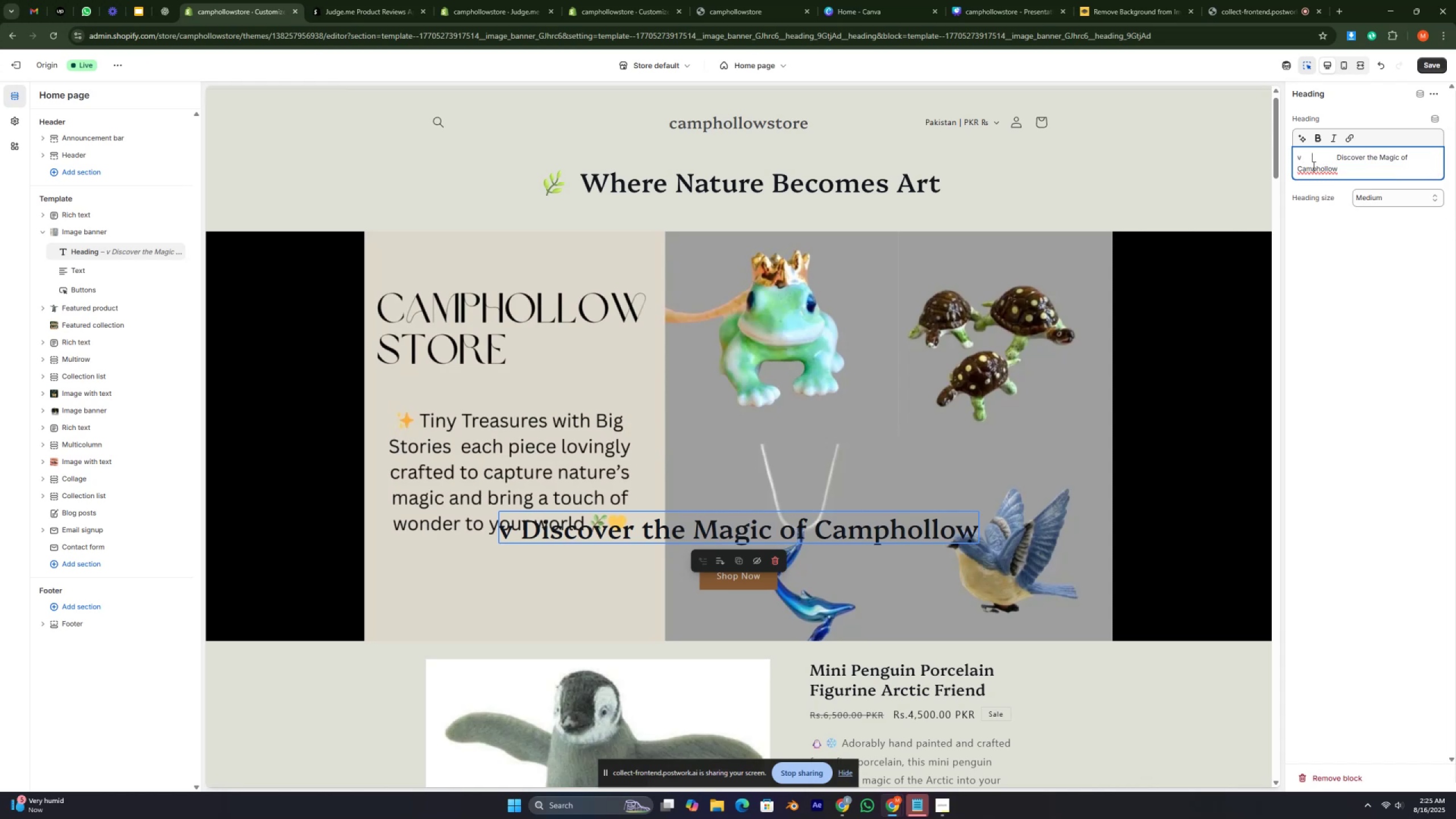 
key(Space)
 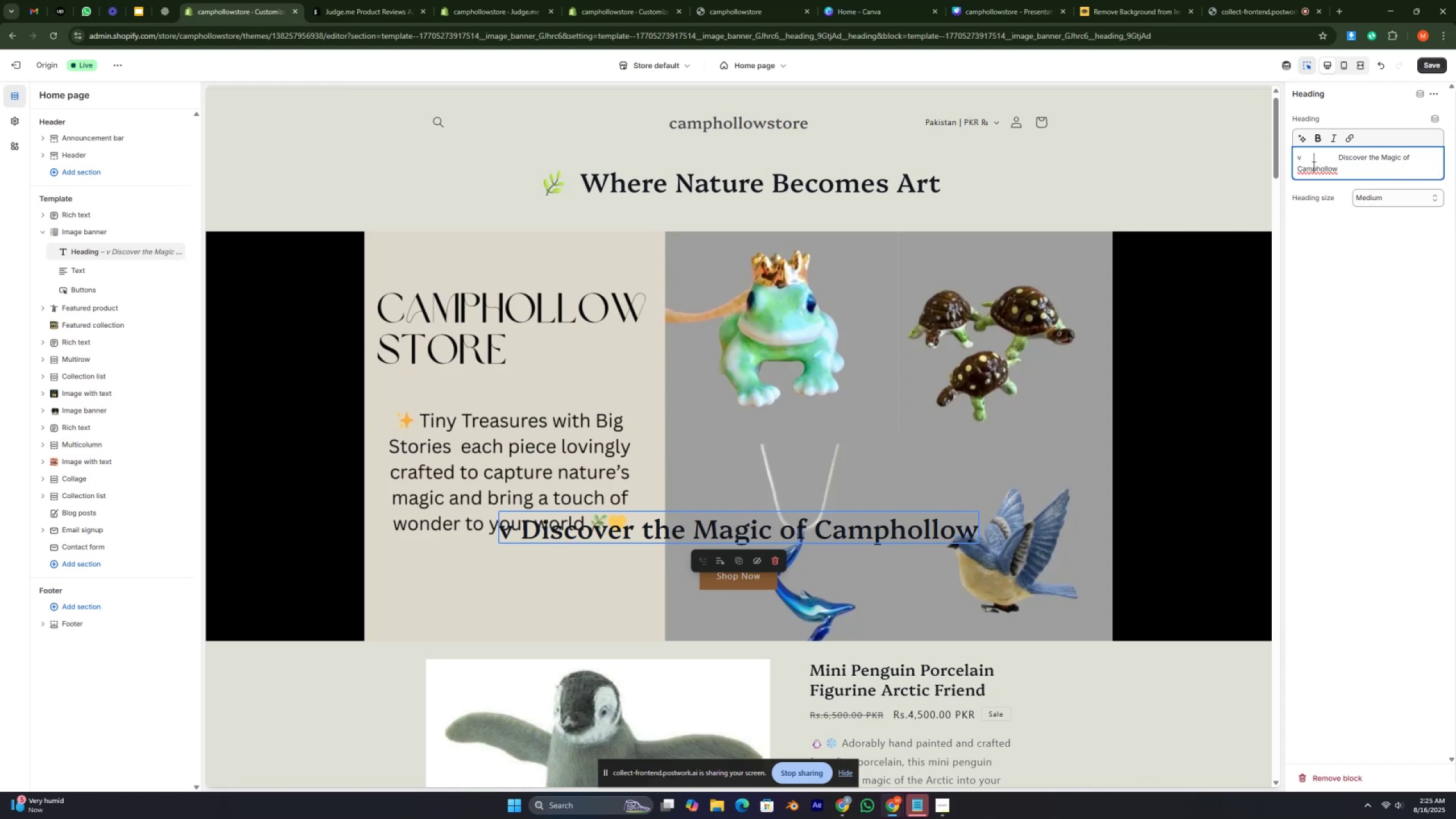 
key(Space)
 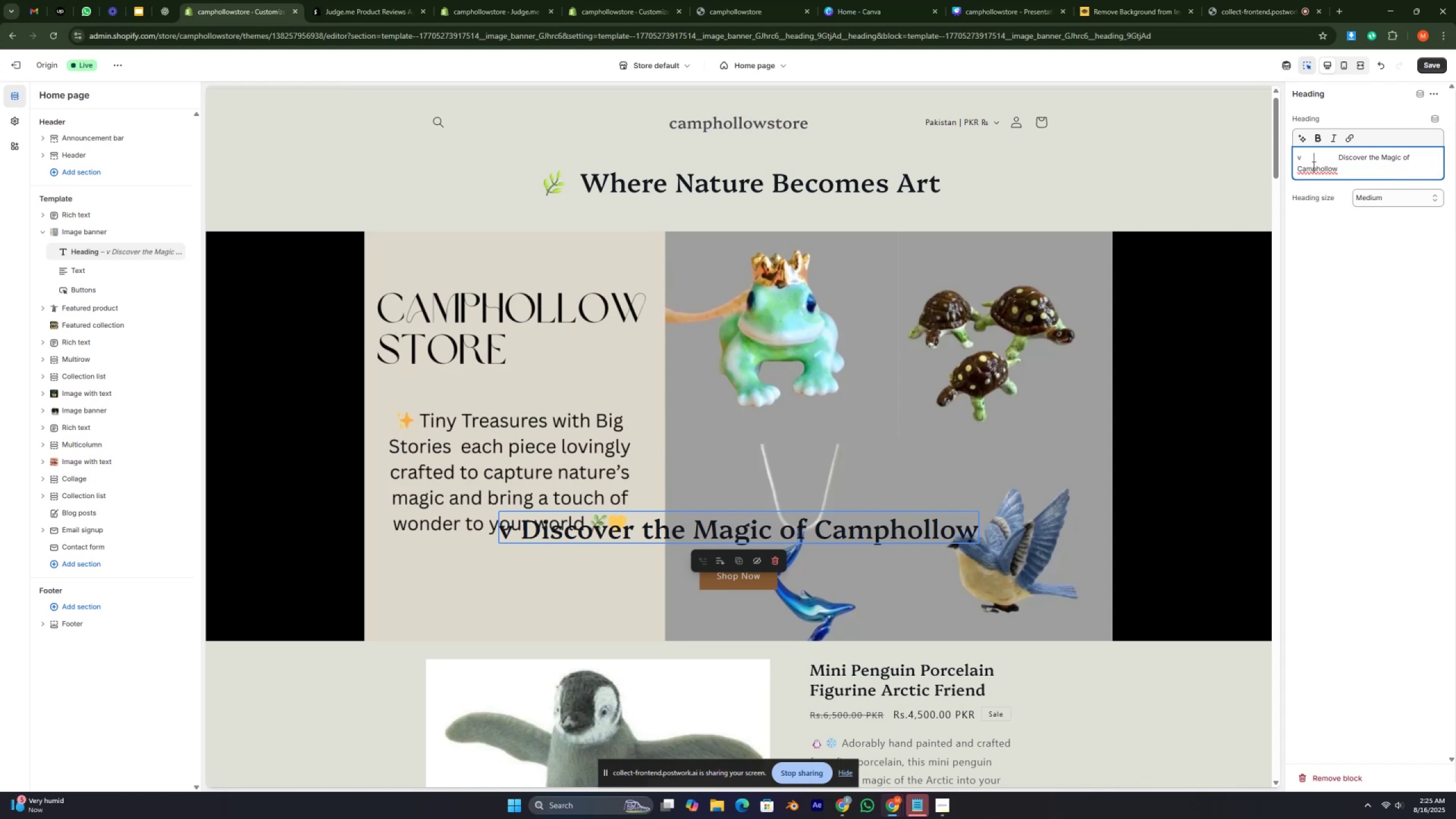 
key(Space)
 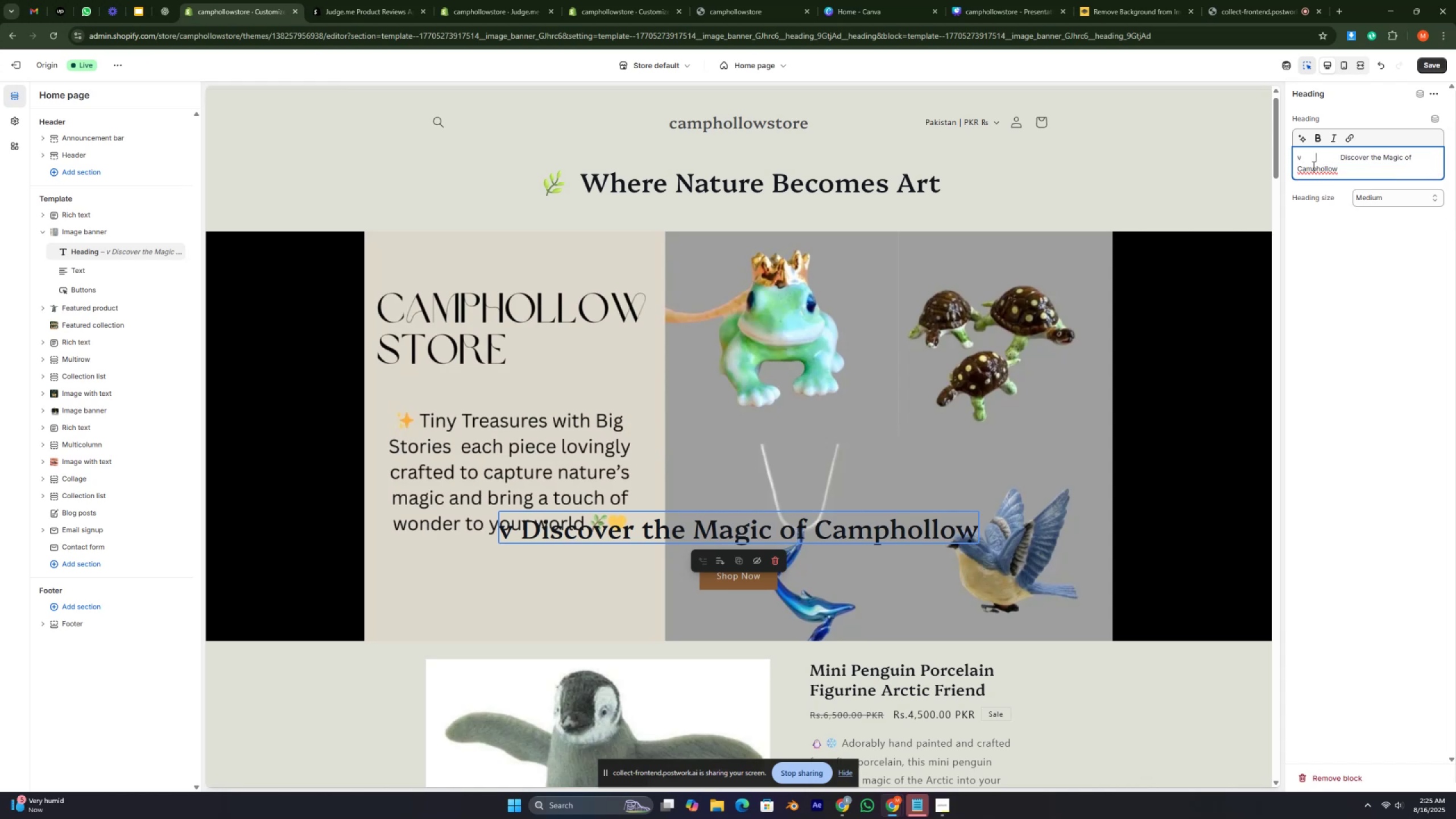 
key(Space)
 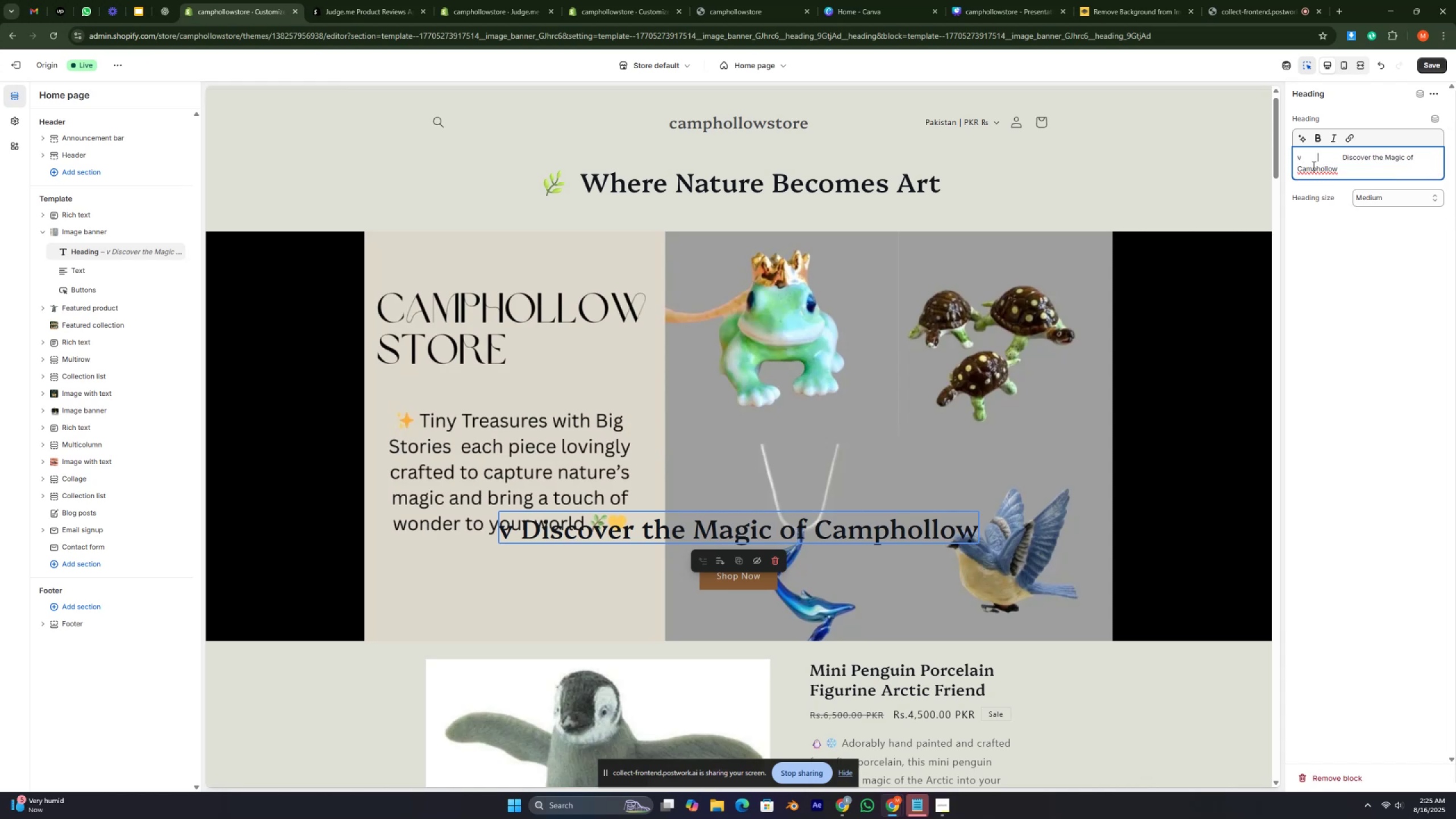 
key(Space)
 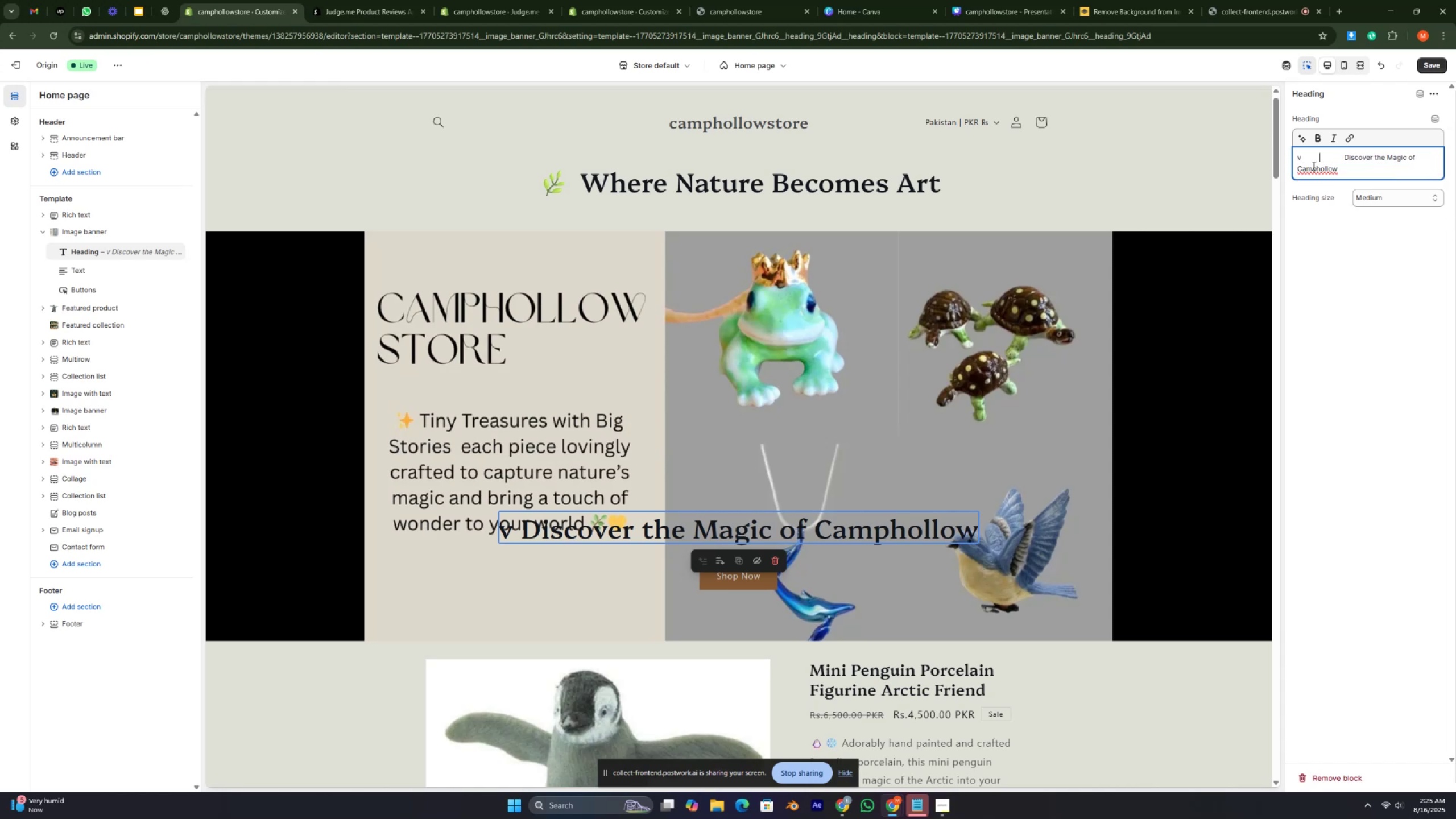 
key(Space)
 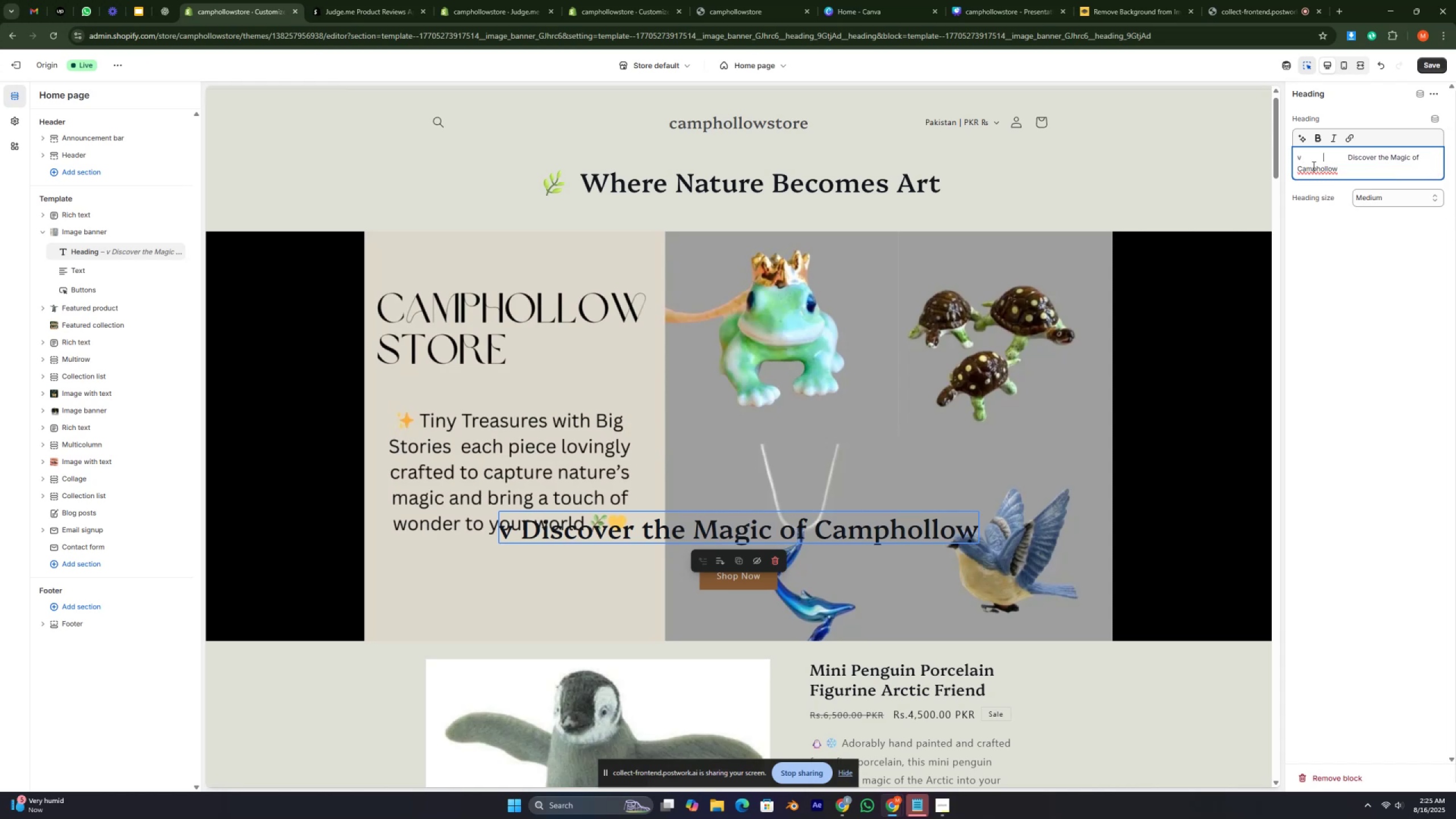 
key(Space)
 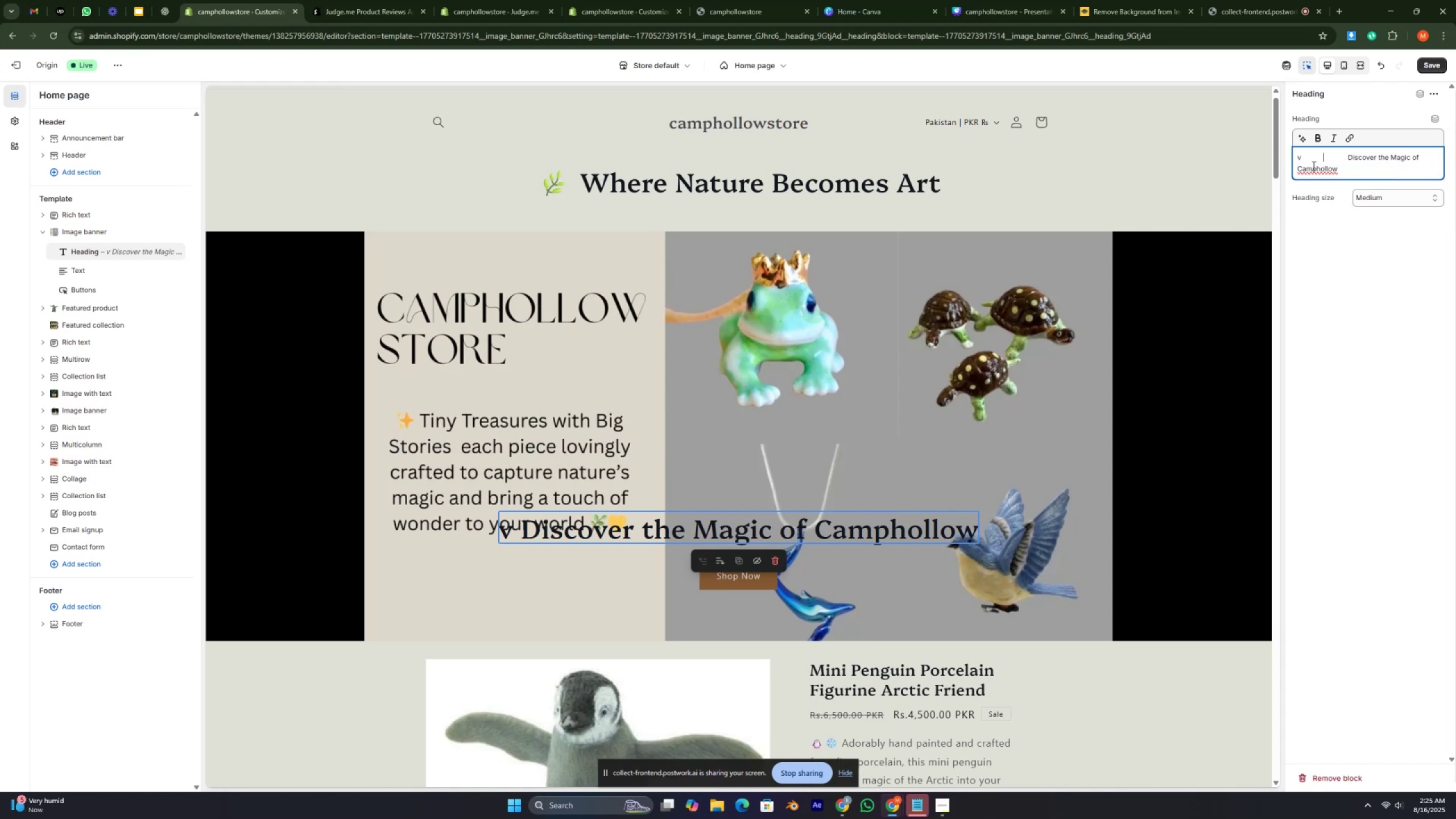 
key(Space)
 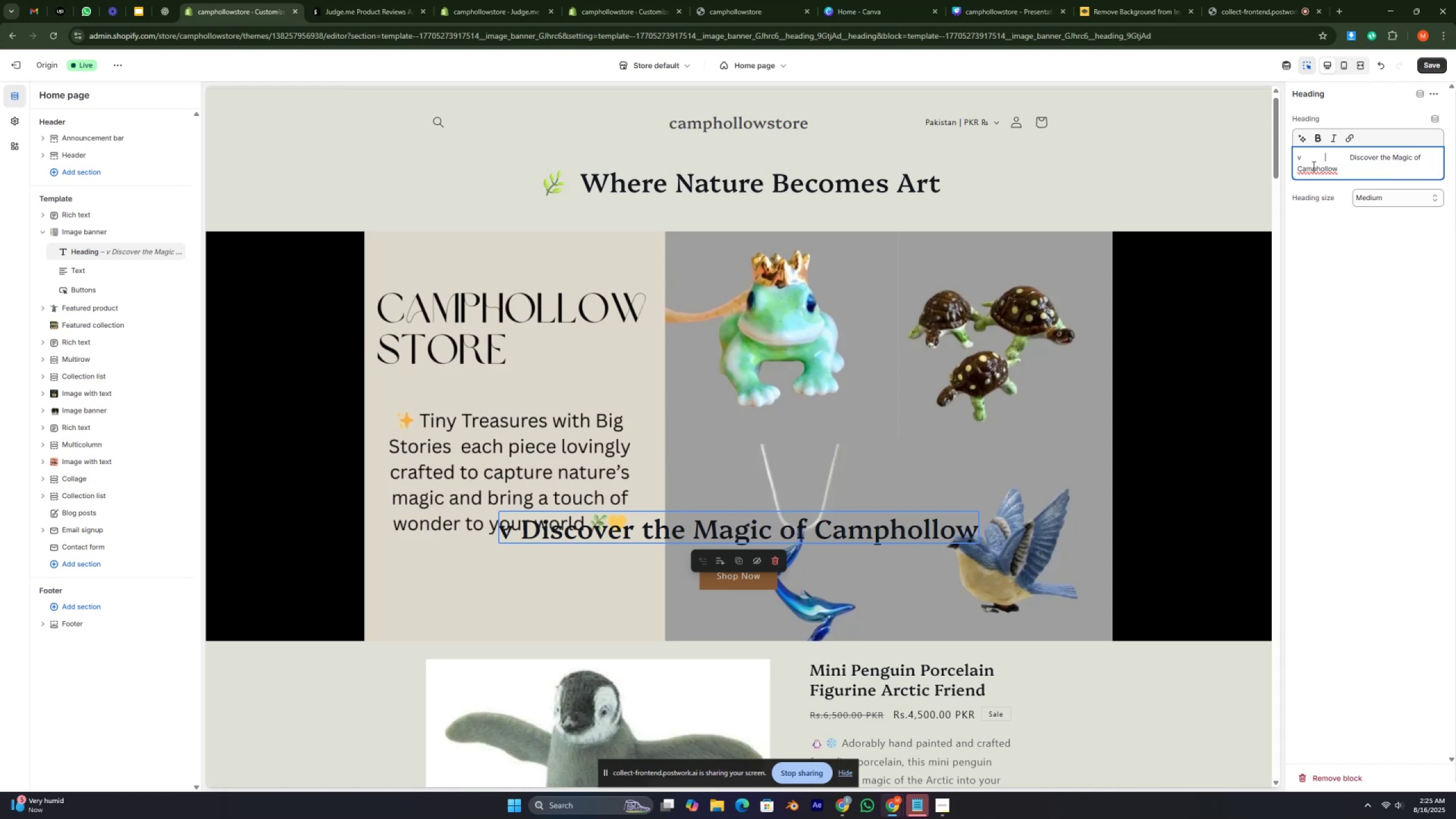 
key(Space)
 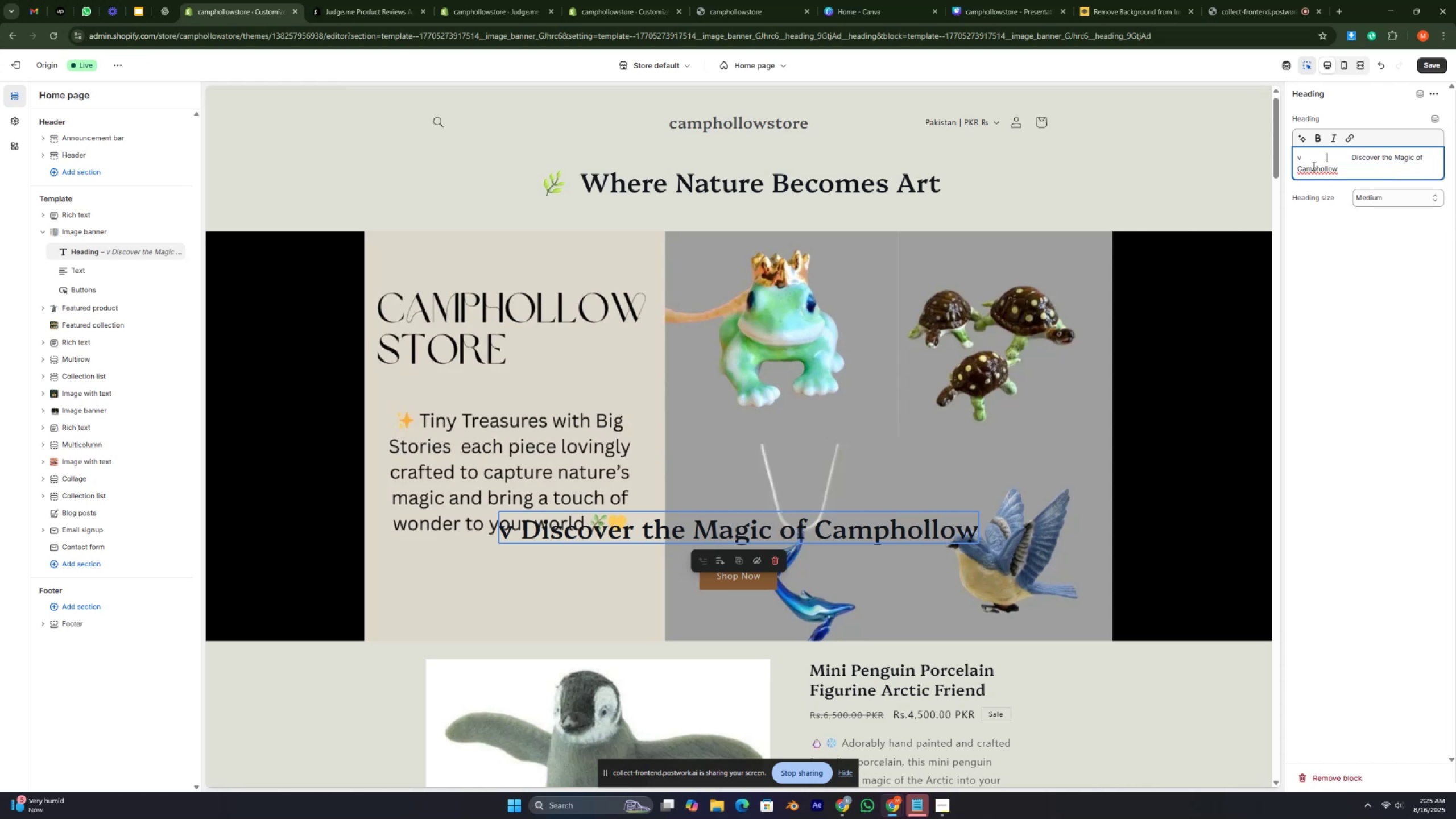 
key(Space)
 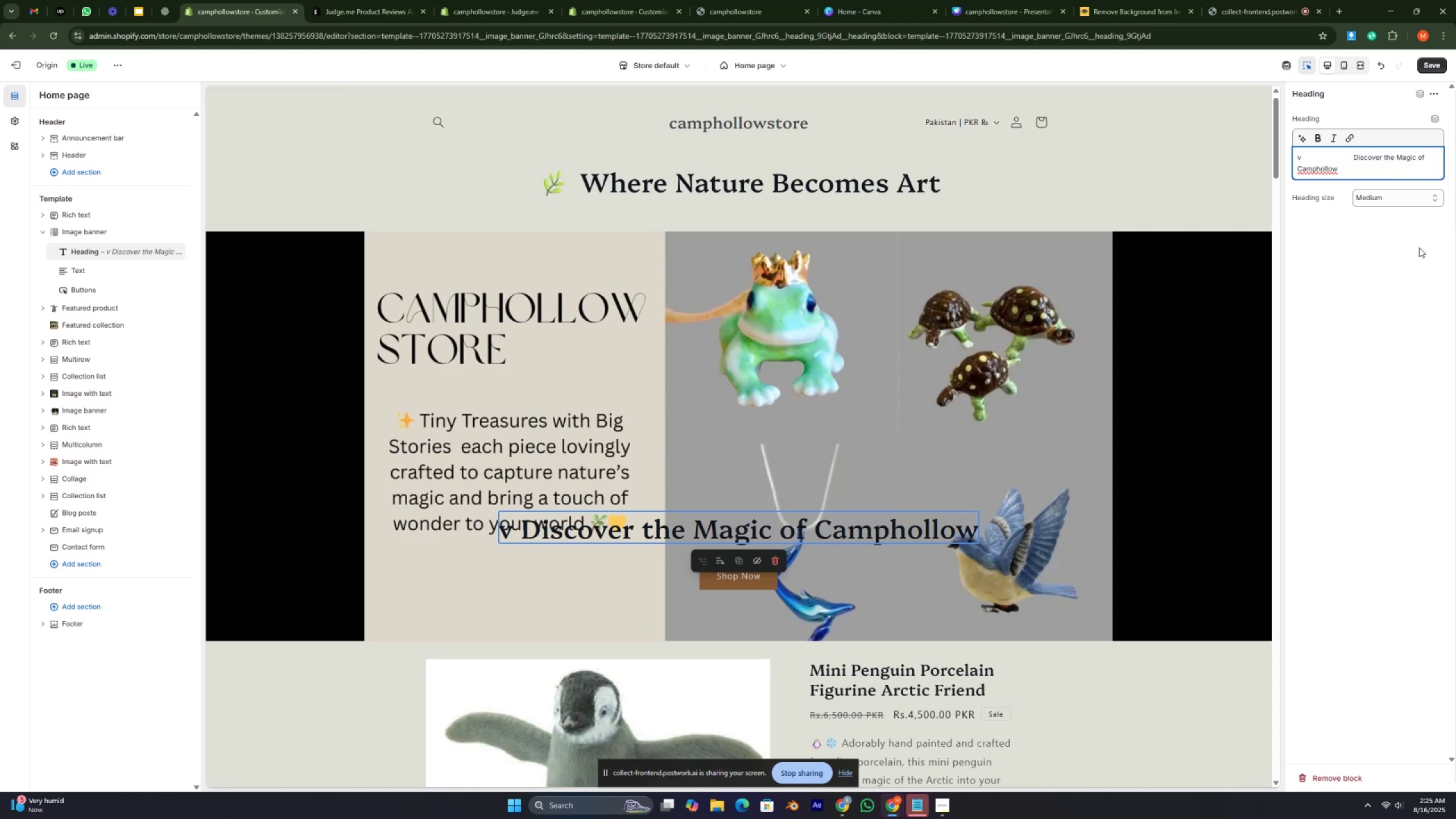 
wait(5.22)
 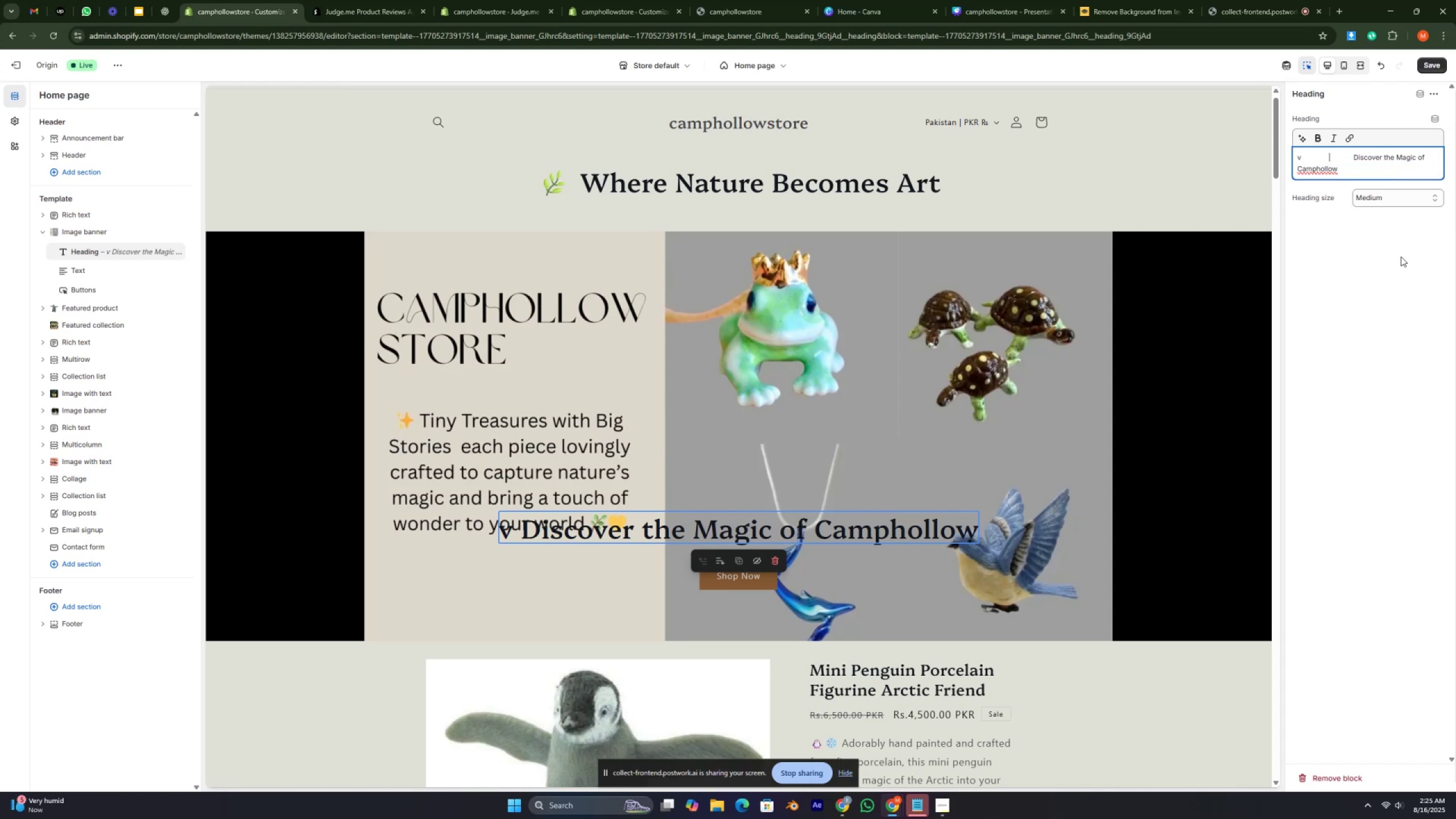 
left_click([1352, 158])
 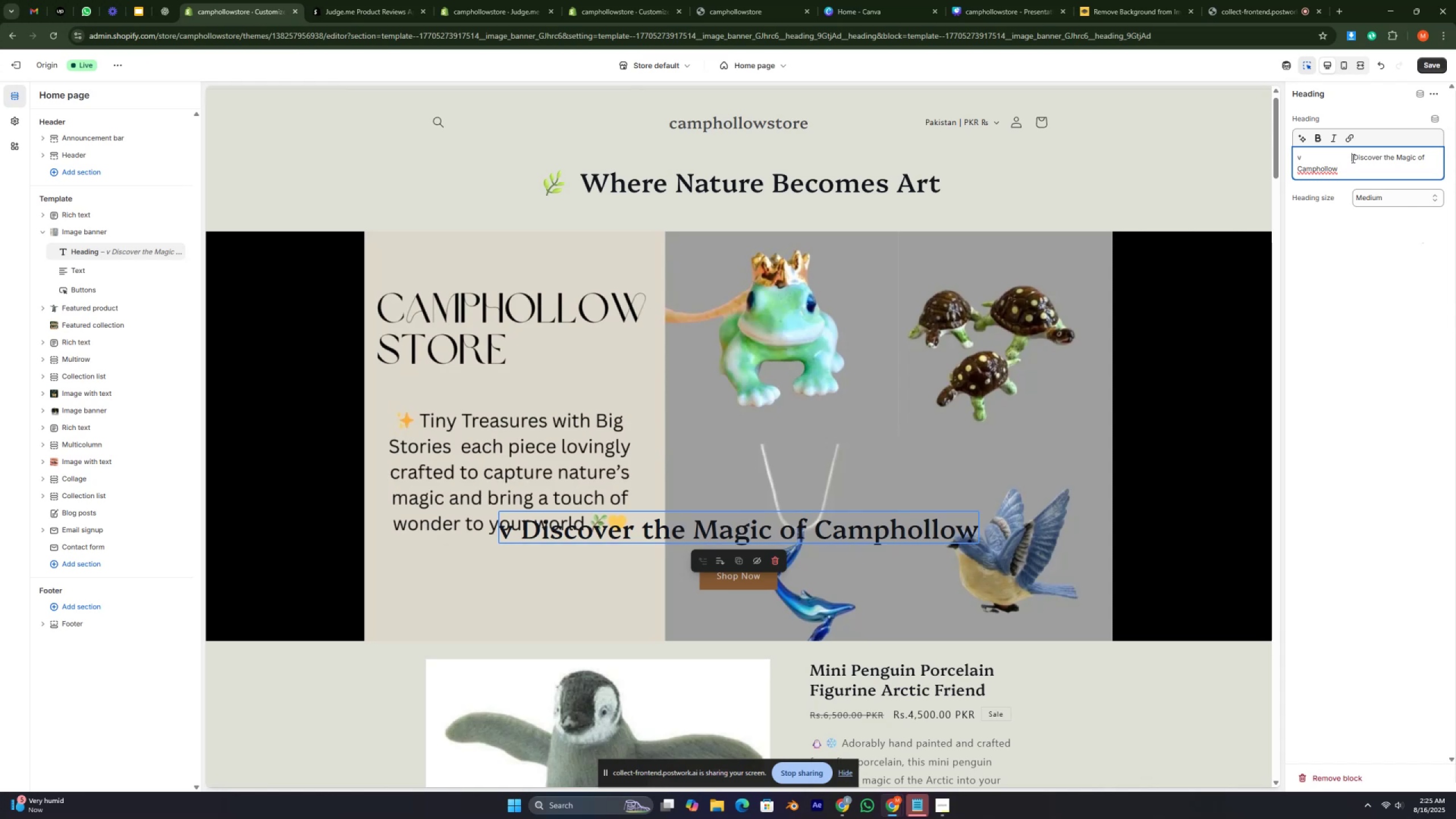 
key(Backspace)
 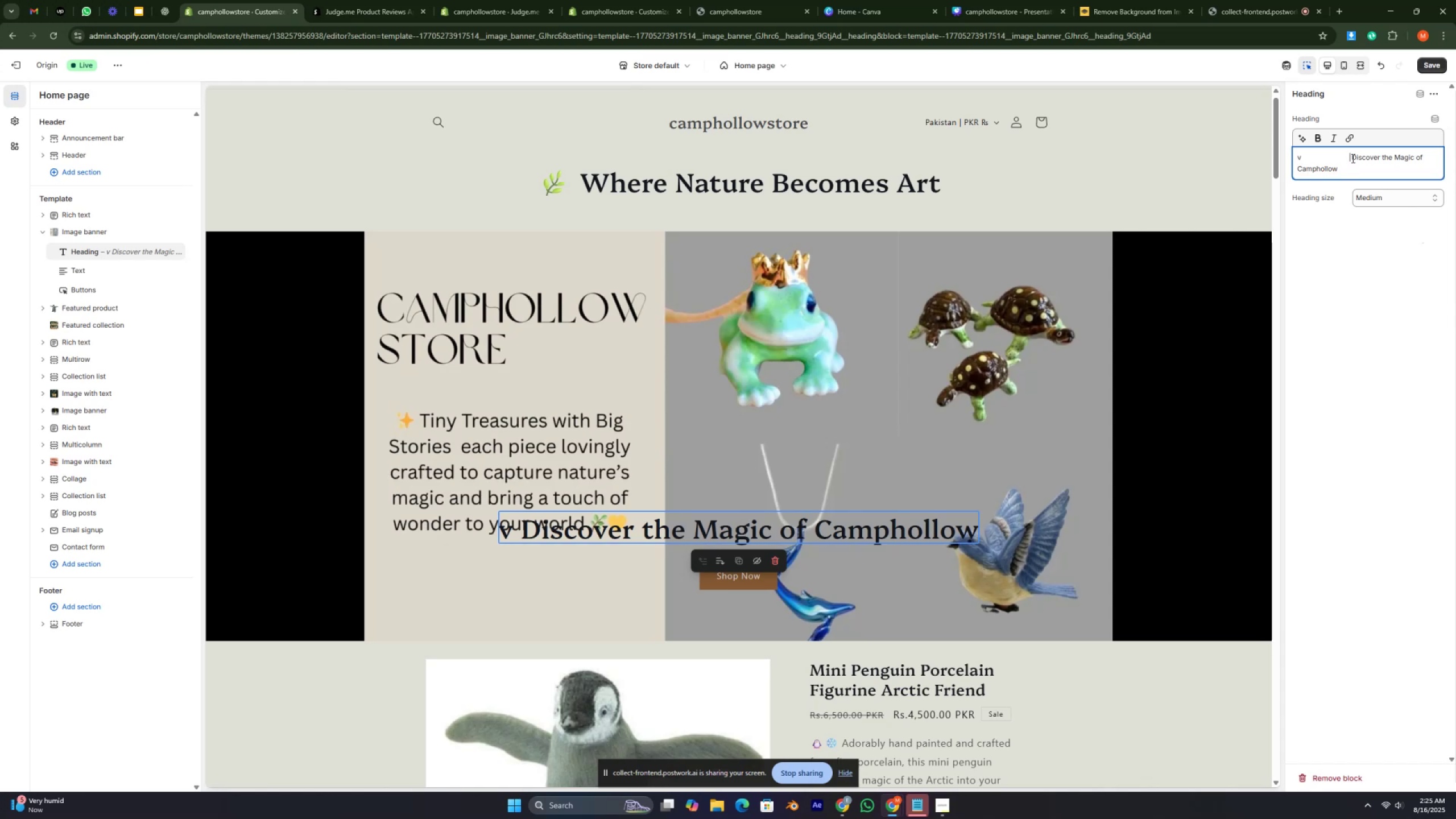 
hold_key(key=Backspace, duration=1.4)
 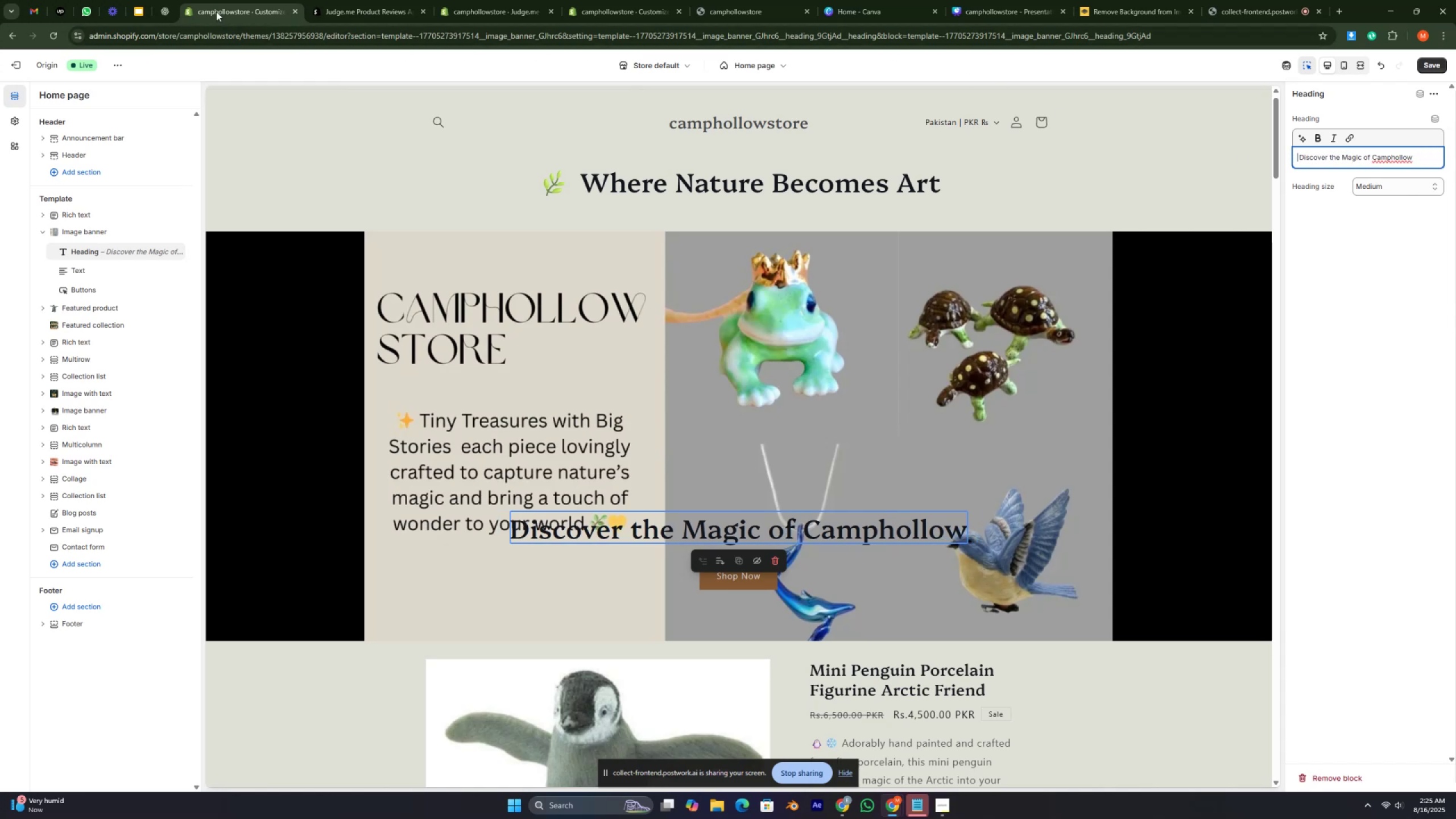 
wait(5.96)
 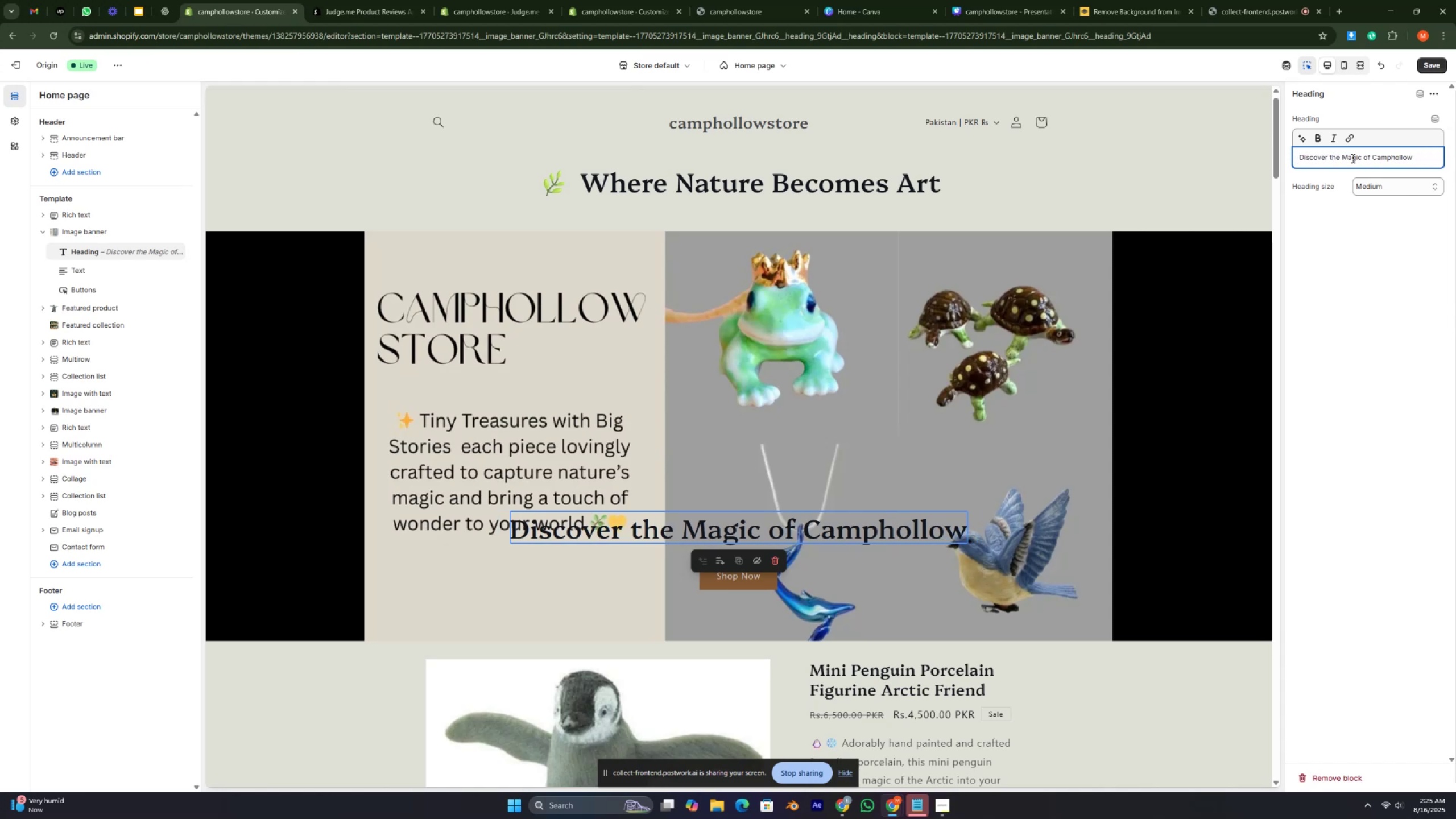 
left_click([164, 4])
 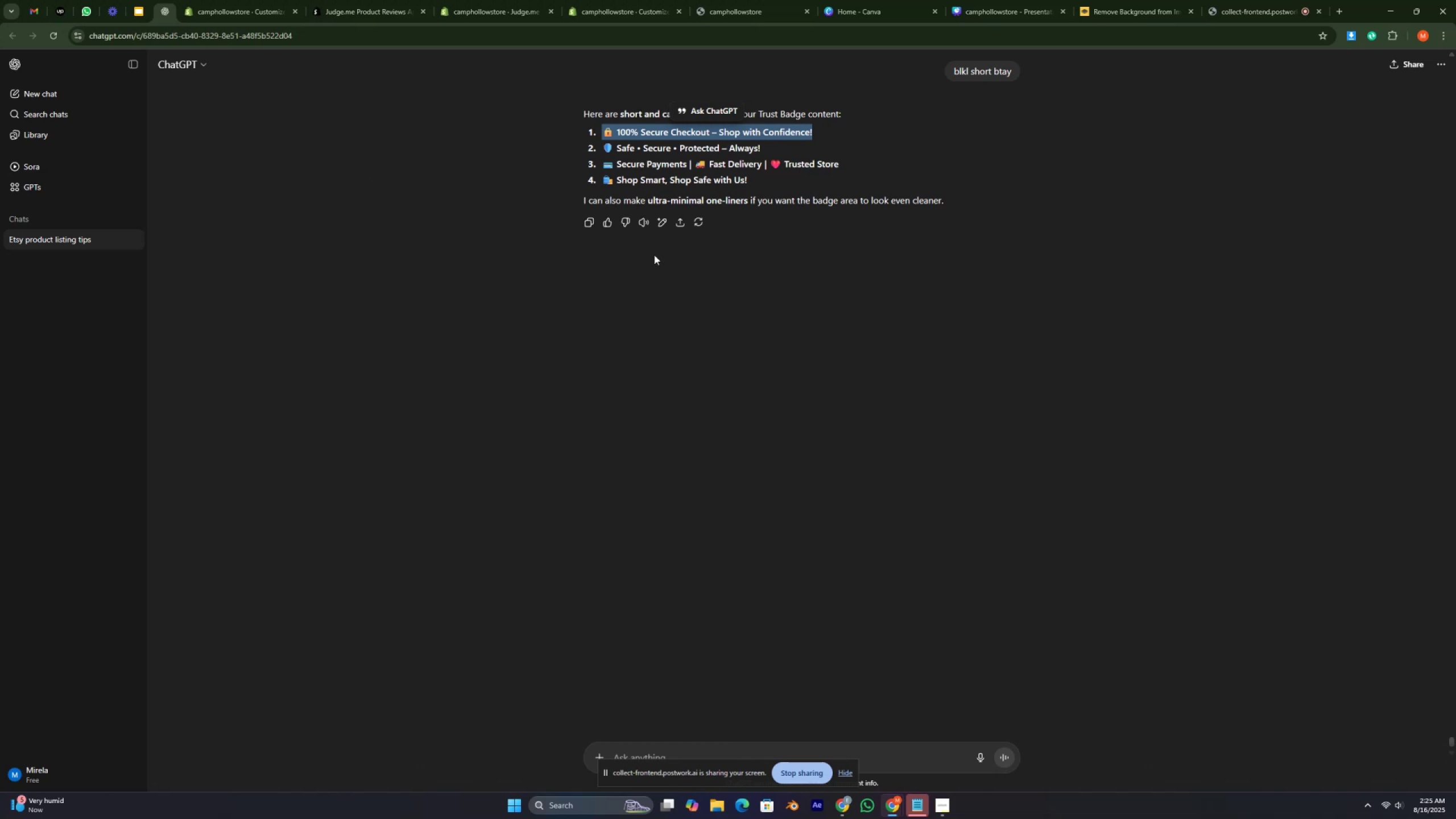 
scroll: coordinate [662, 246], scroll_direction: up, amount: 68.0
 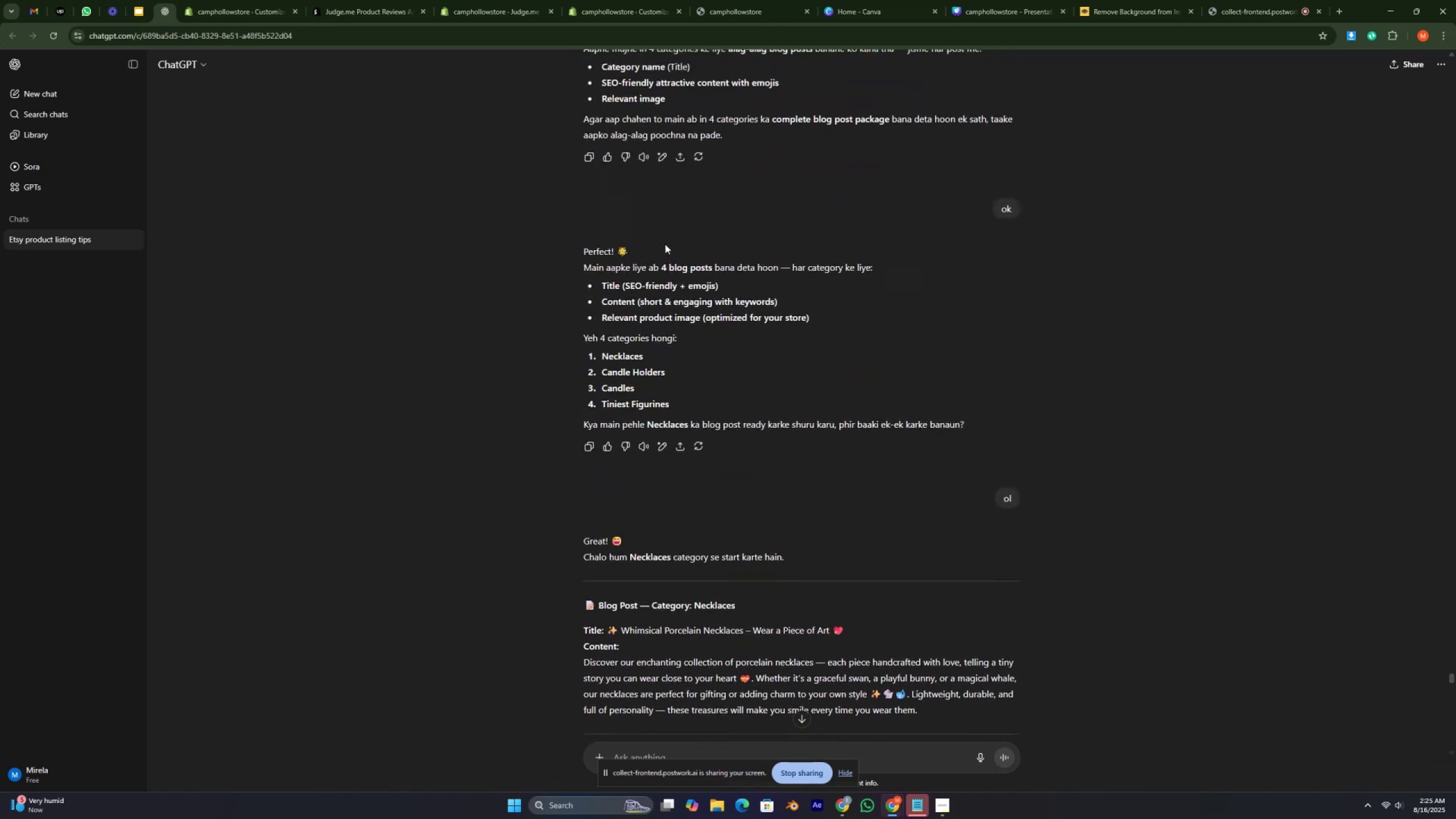 
scroll: coordinate [768, 404], scroll_direction: up, amount: 49.0
 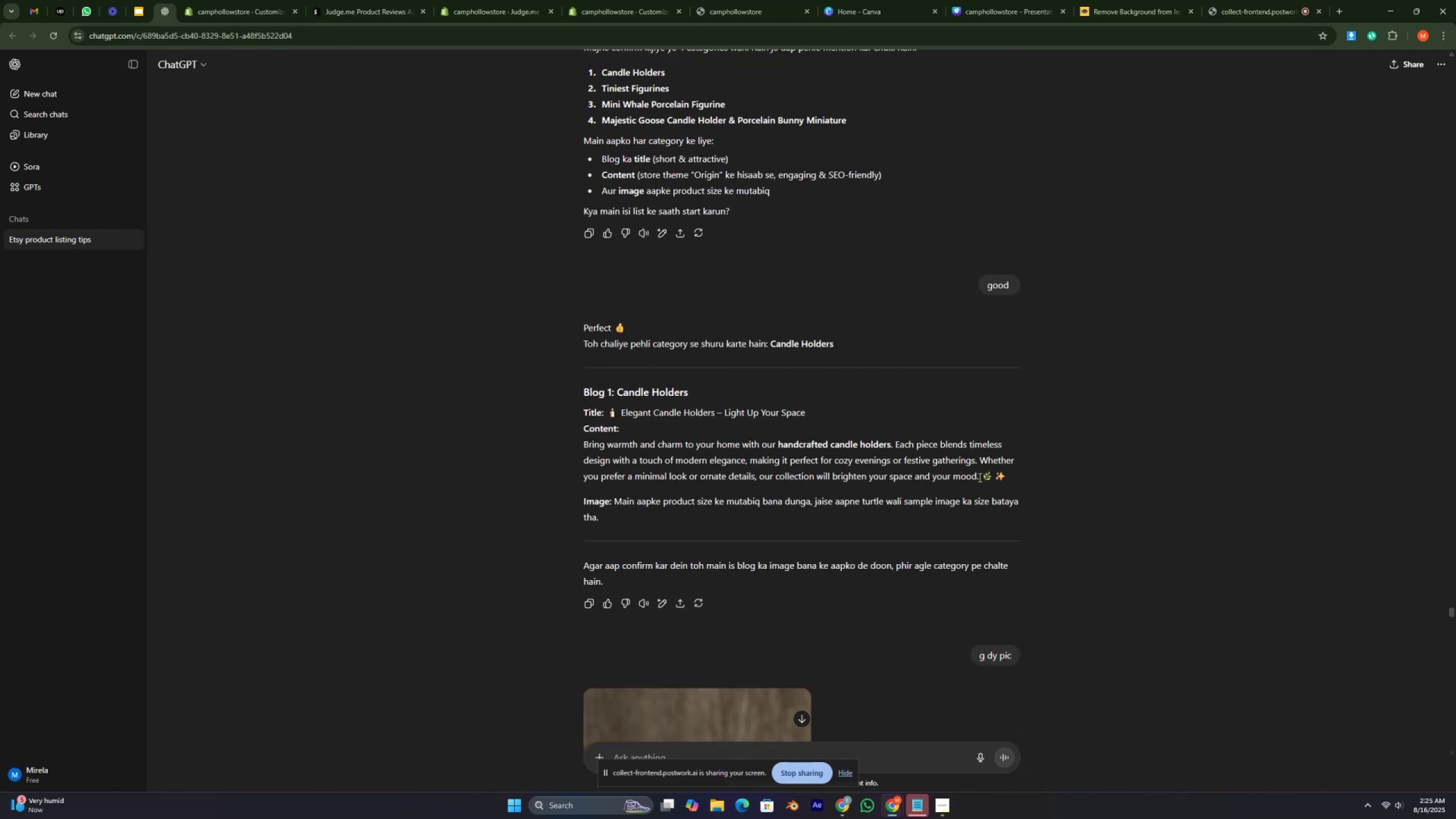 
left_click_drag(start_coordinate=[980, 475], to_coordinate=[1061, 478])
 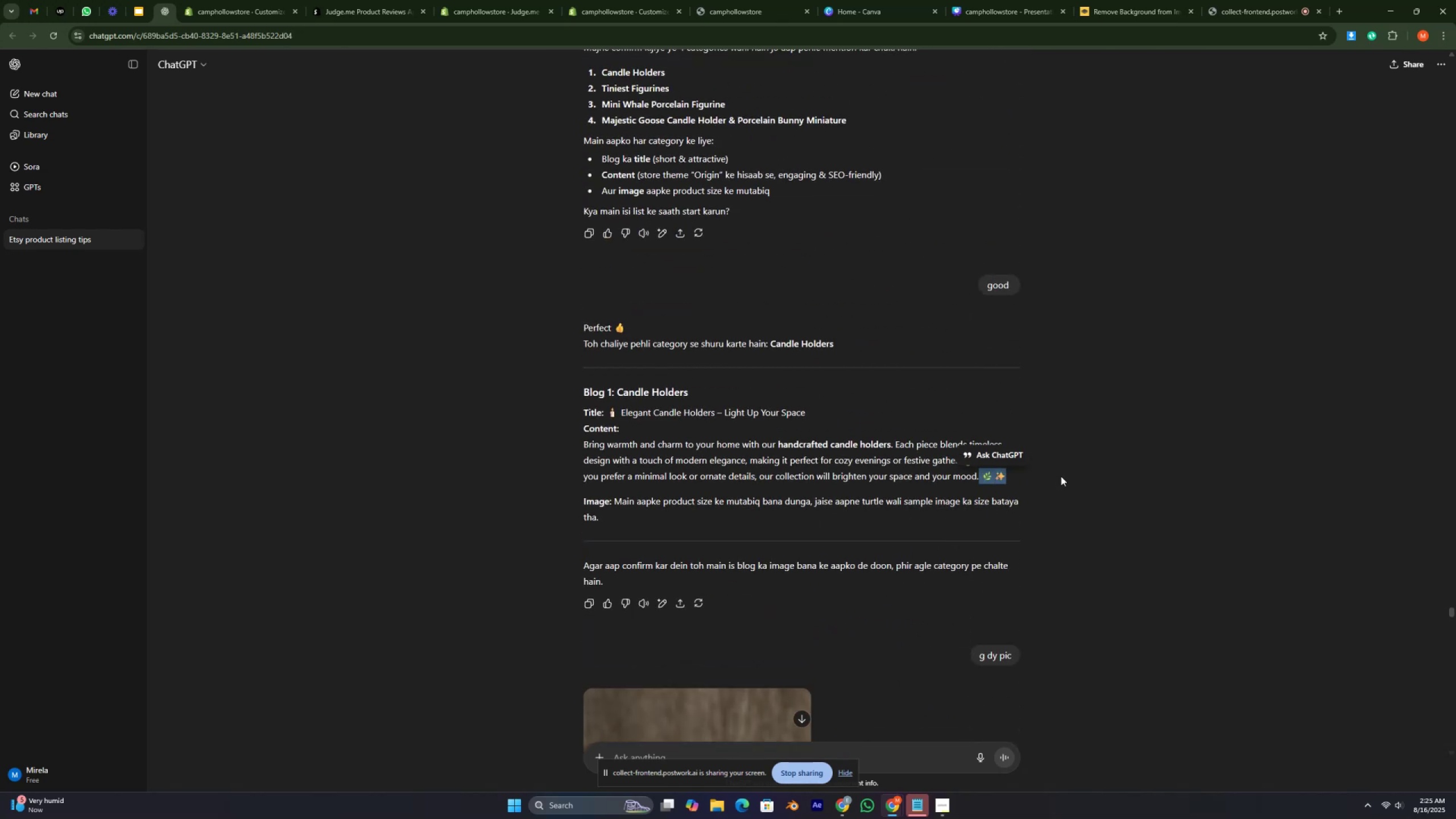 
key(Control+C)
 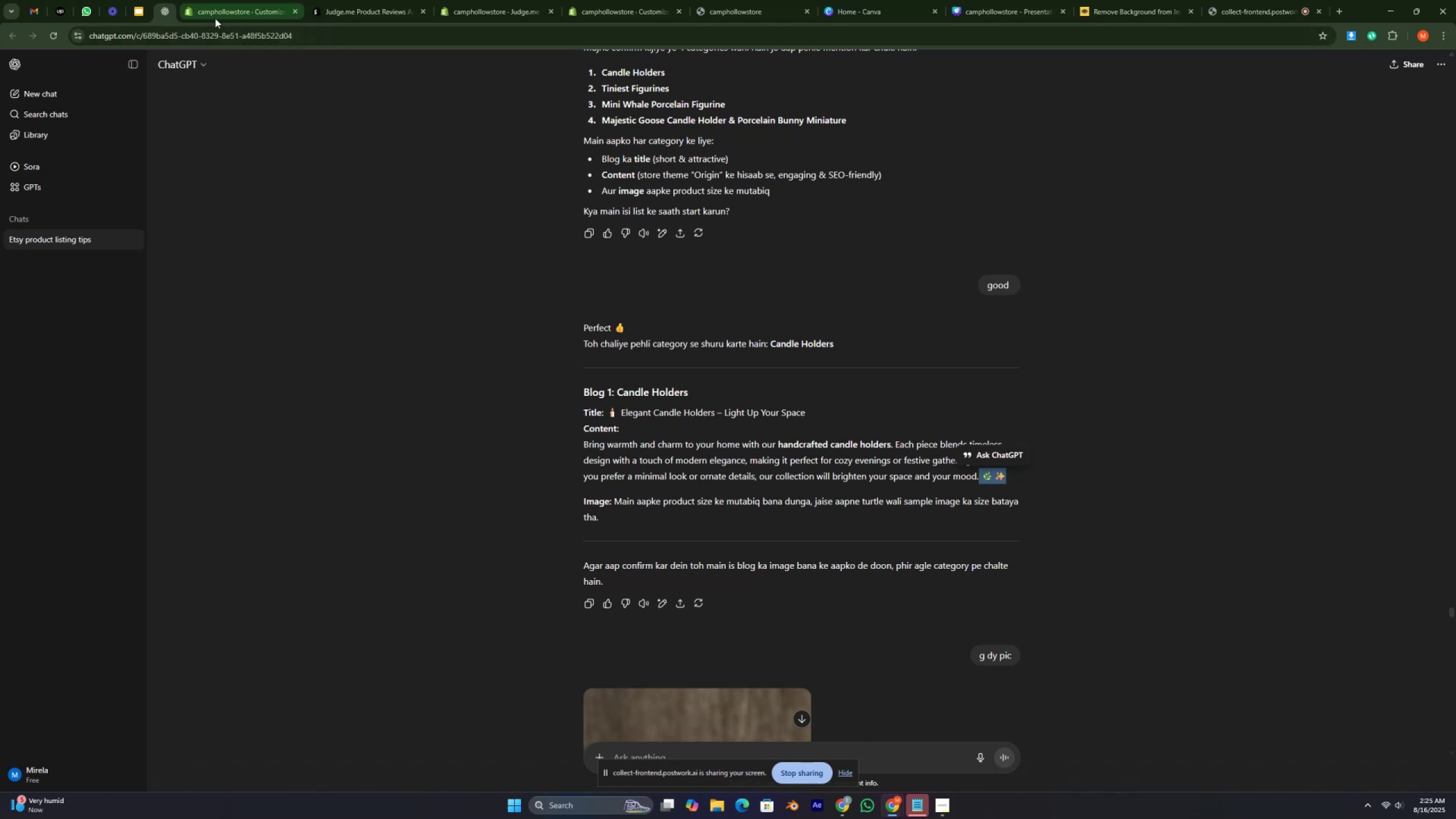 
left_click([215, 18])
 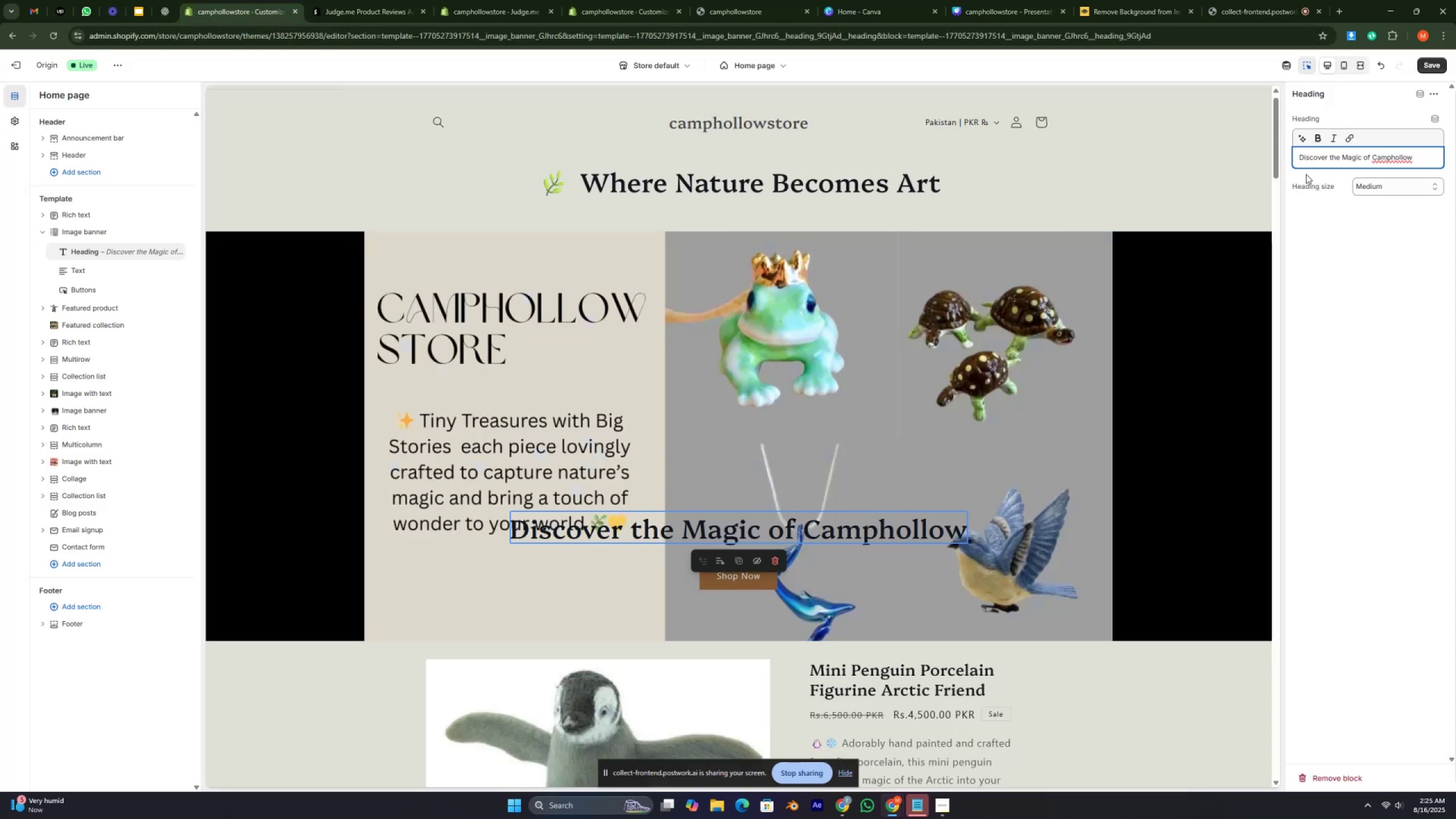 
key(Control+V)
 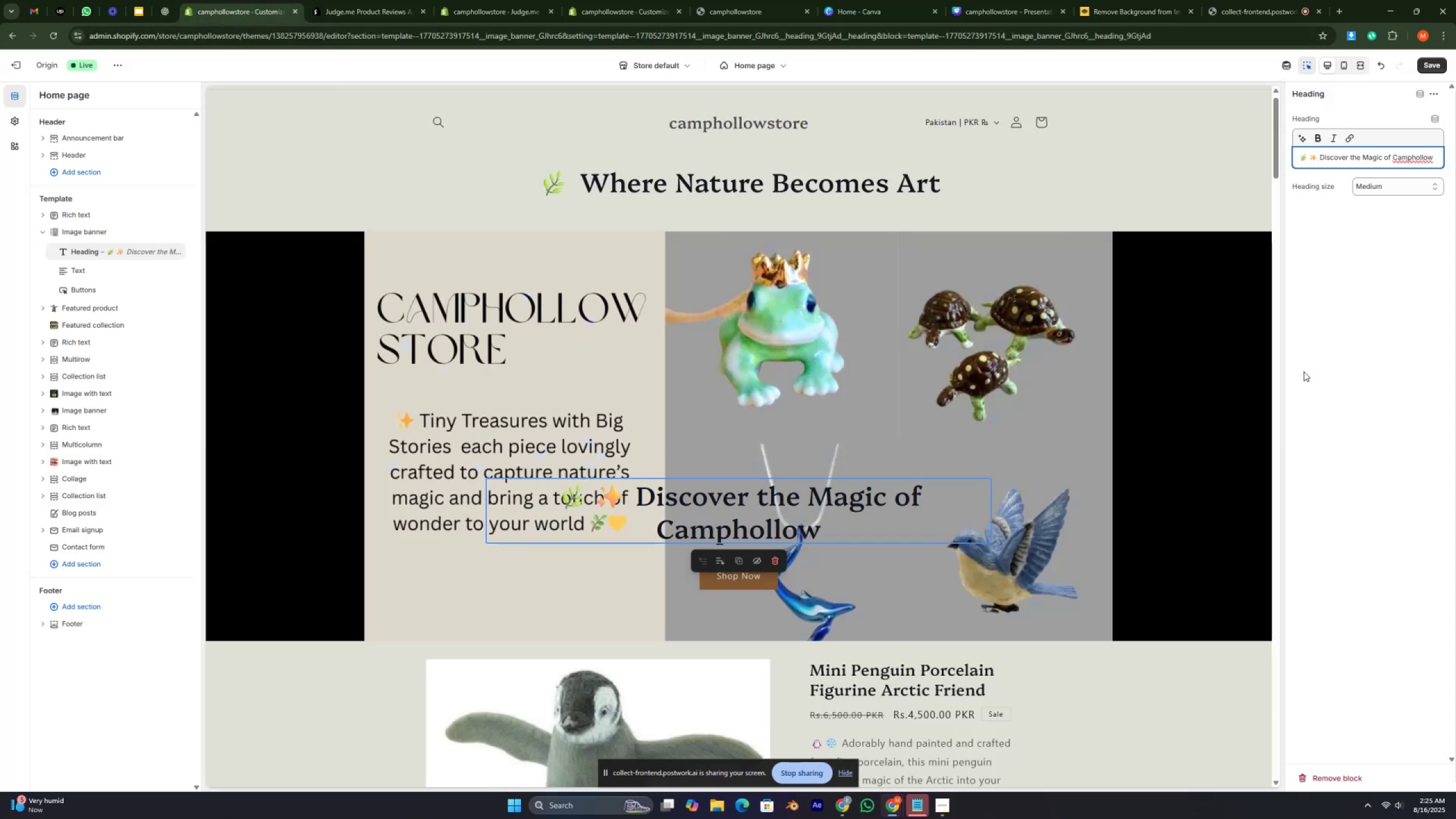 
wait(10.86)
 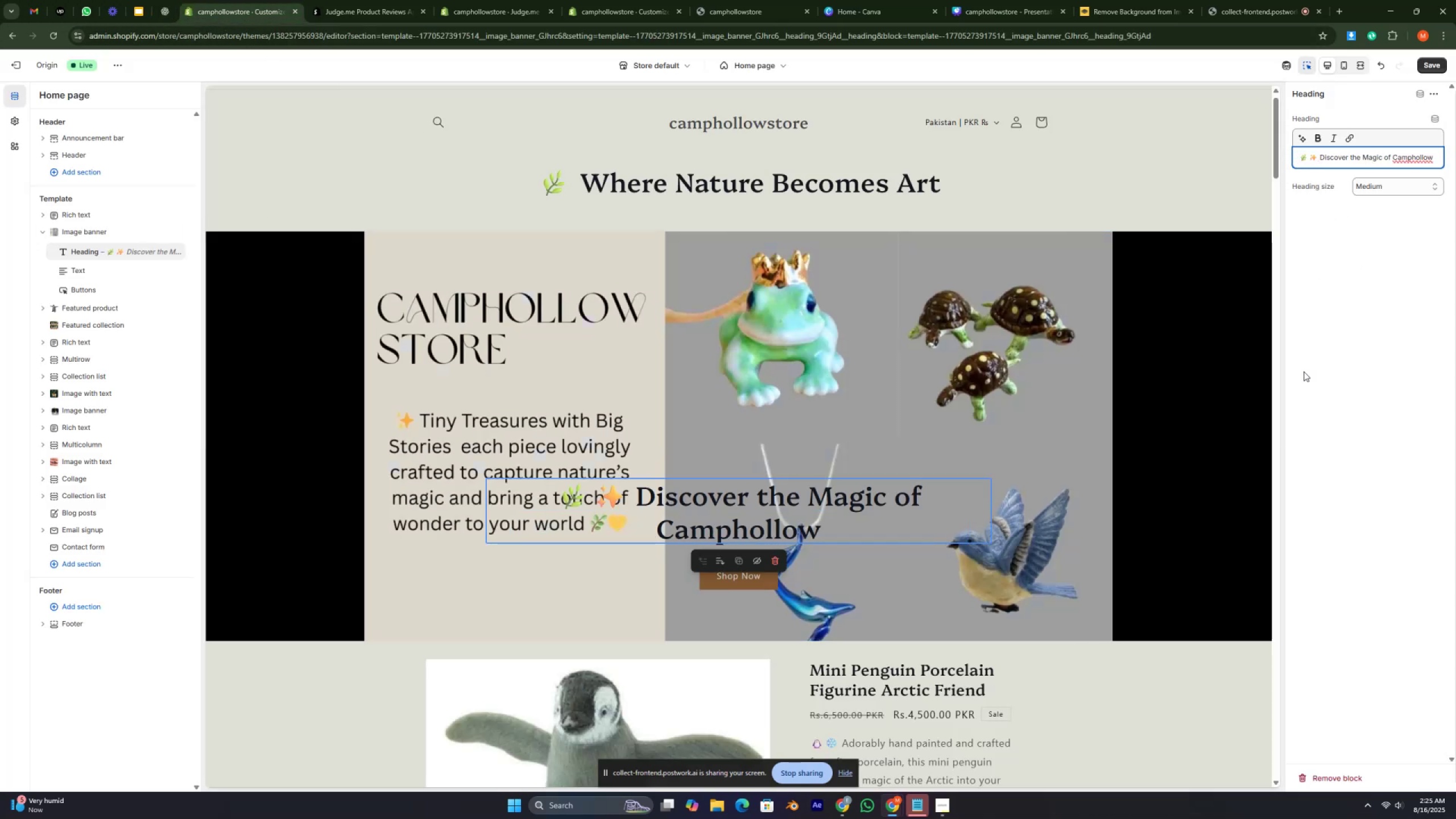 
left_click([1434, 64])
 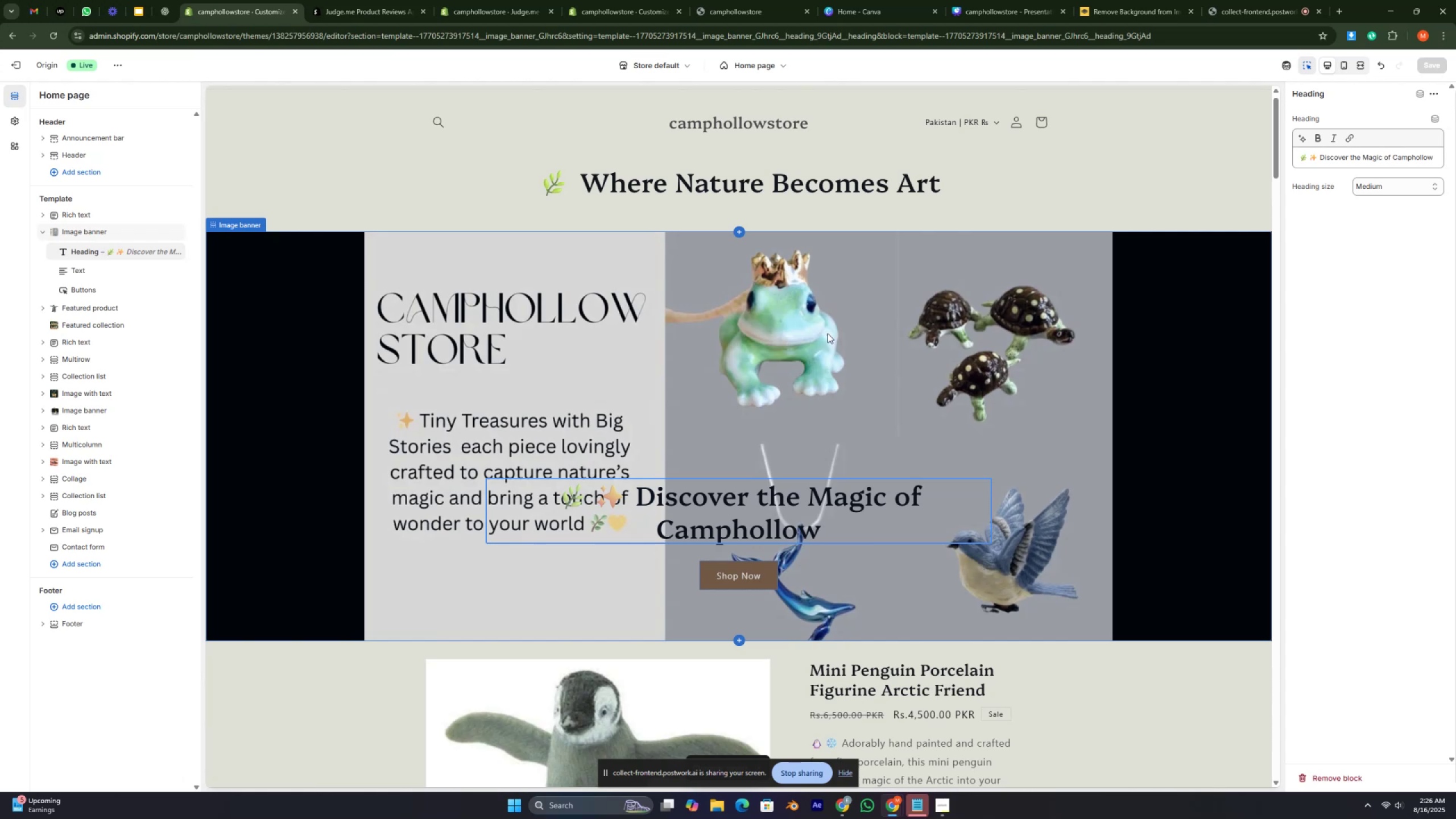 
wait(7.75)
 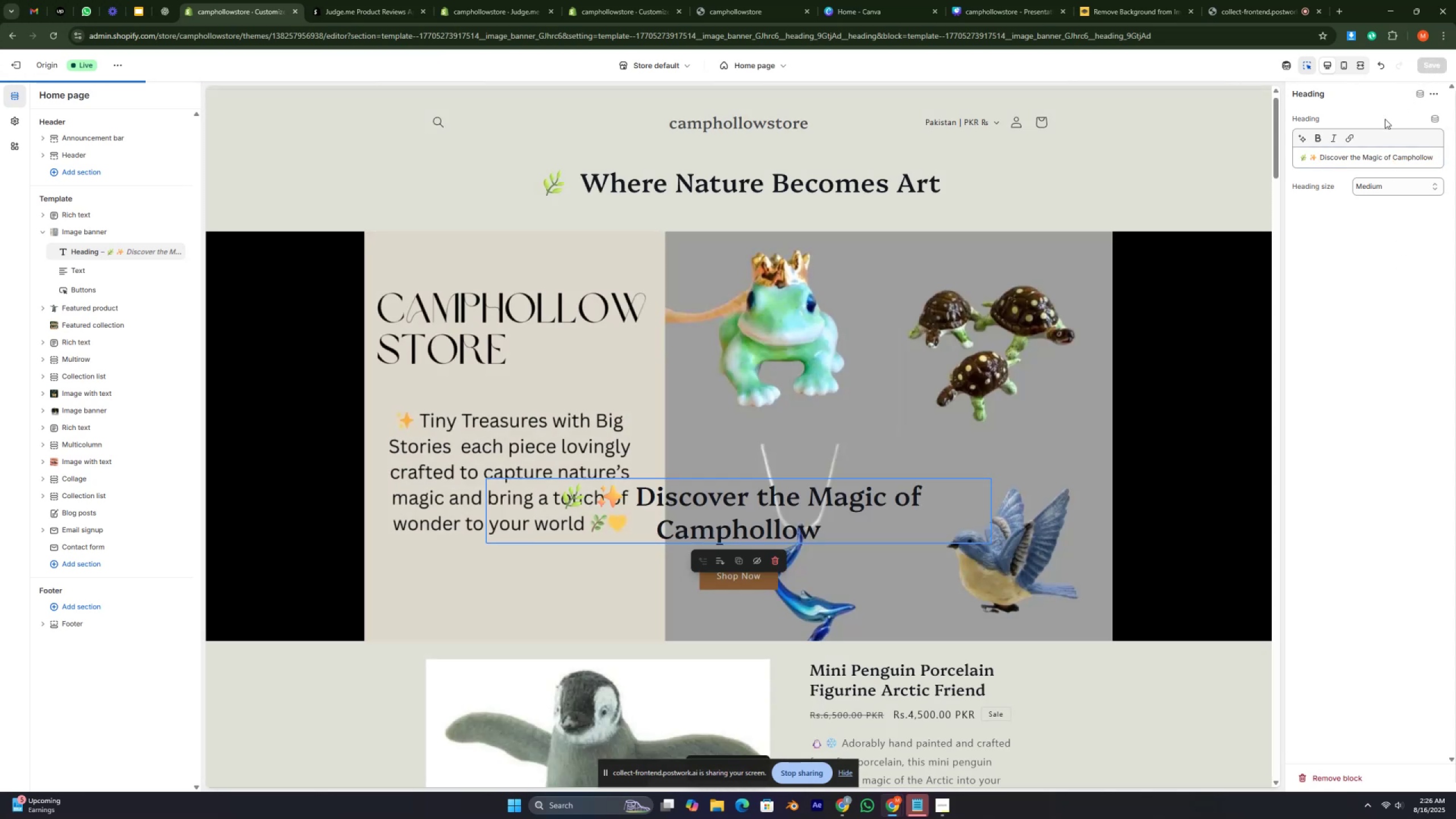 
left_click([24, 147])
 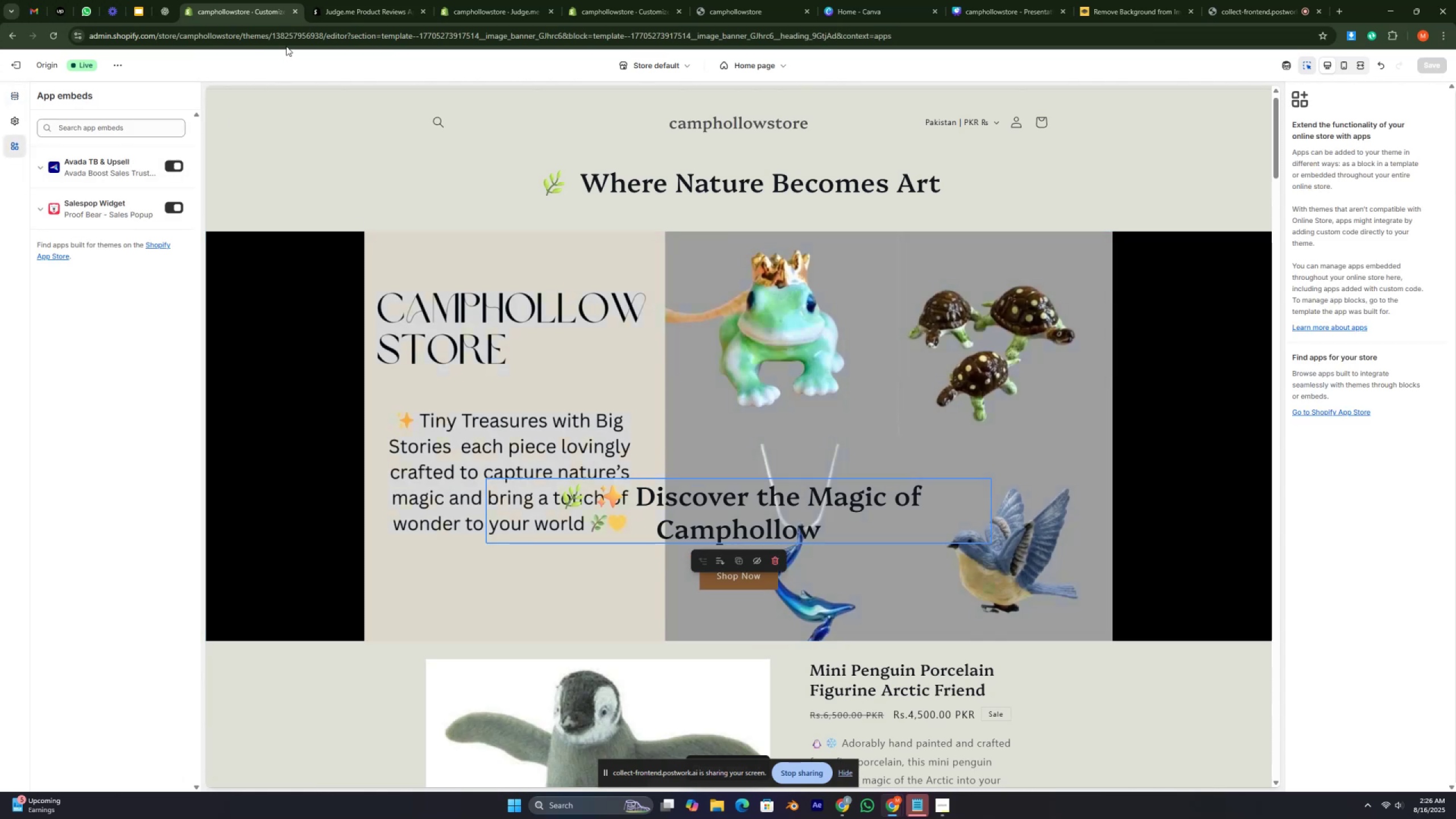 
left_click([332, 15])
 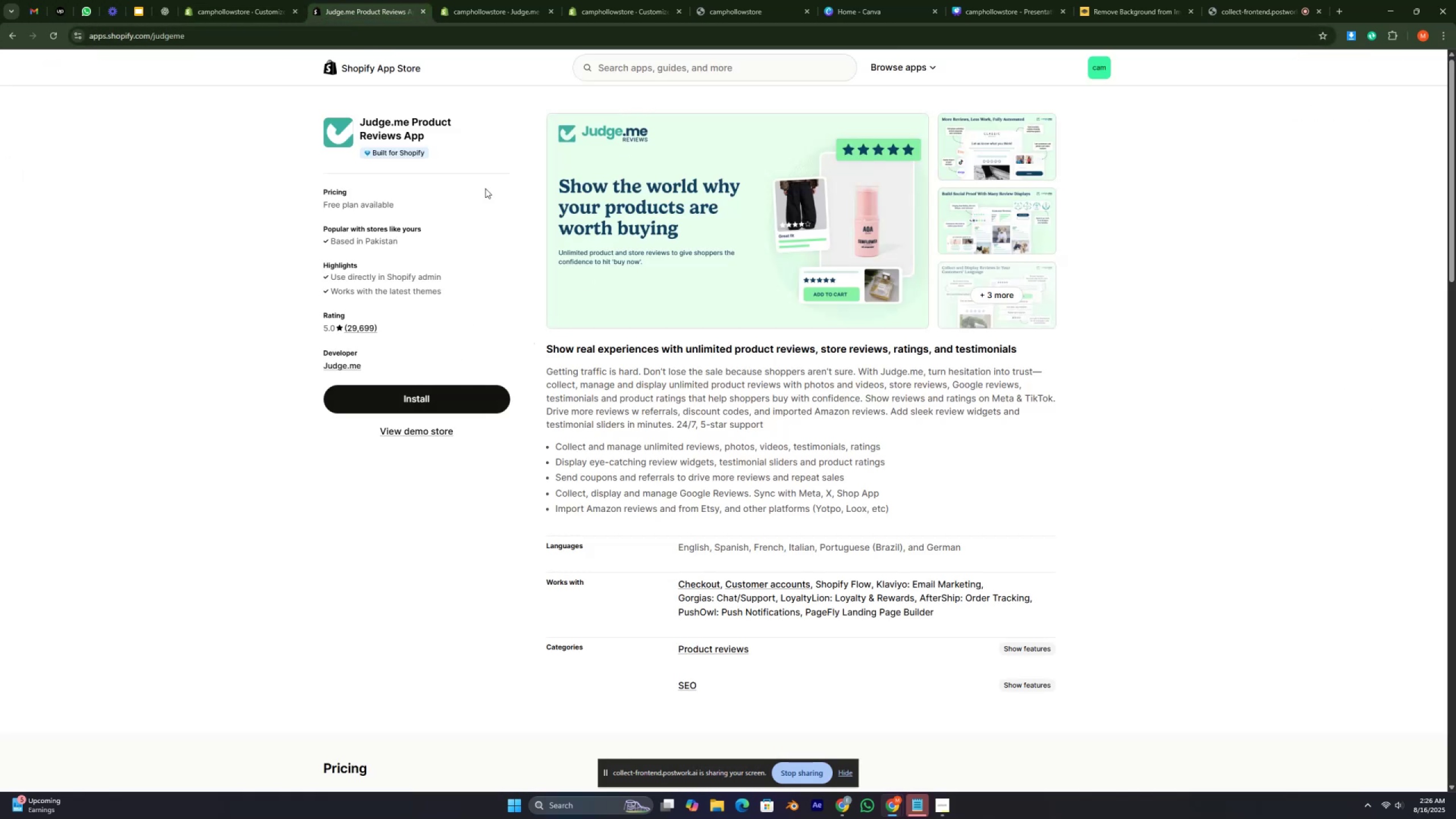 
left_click([479, 13])
 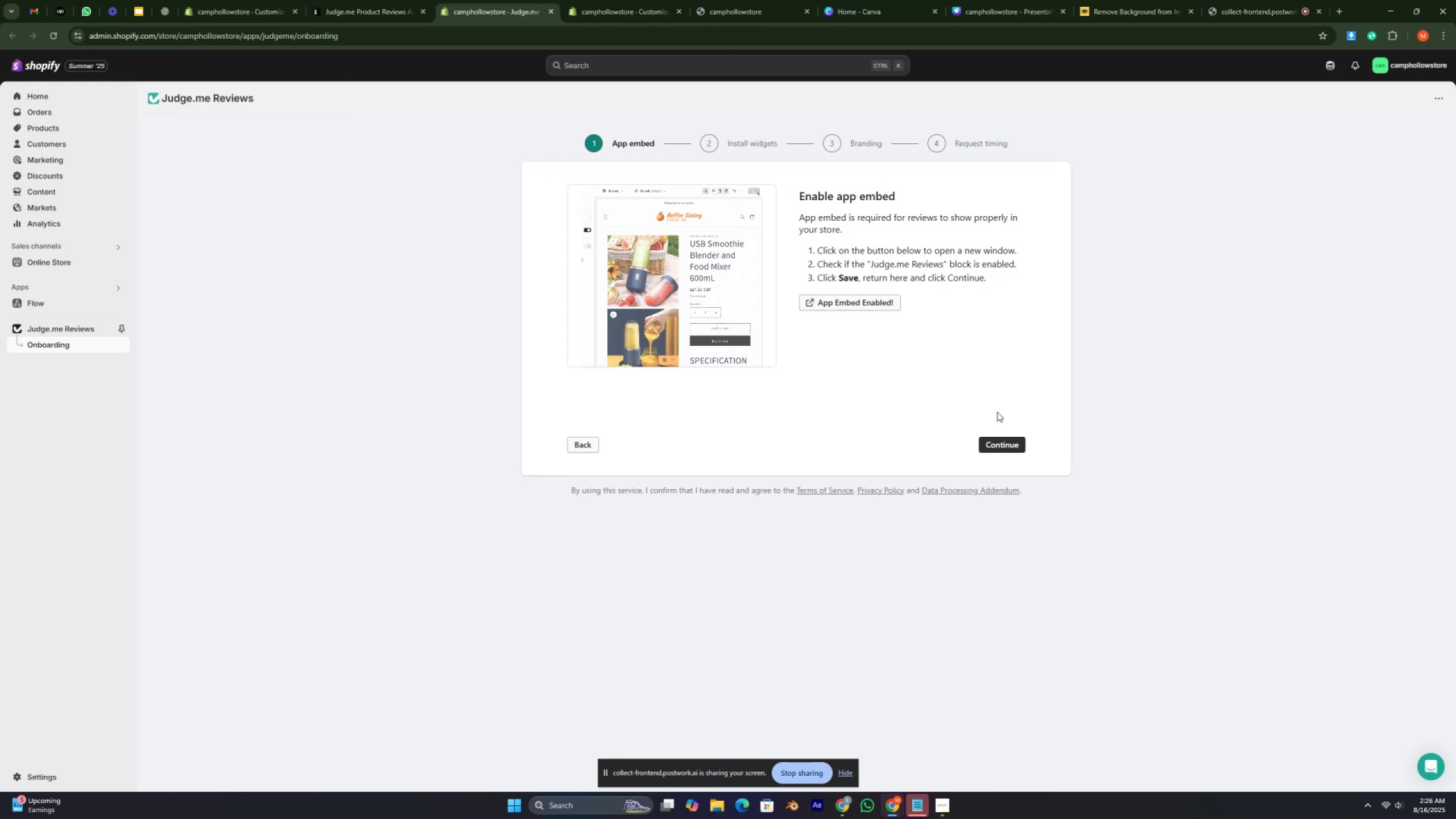 
left_click([992, 444])
 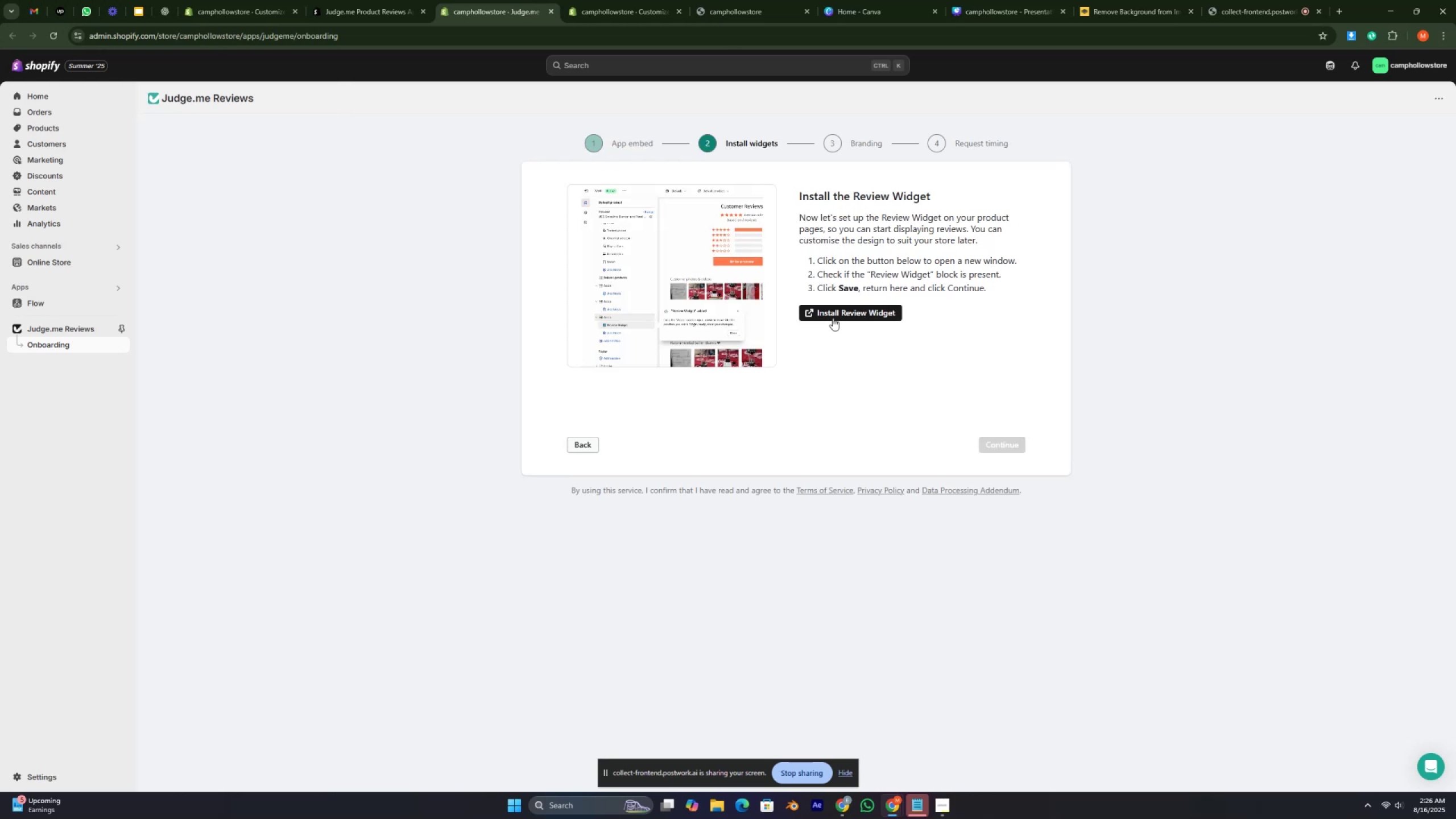 
left_click([833, 311])
 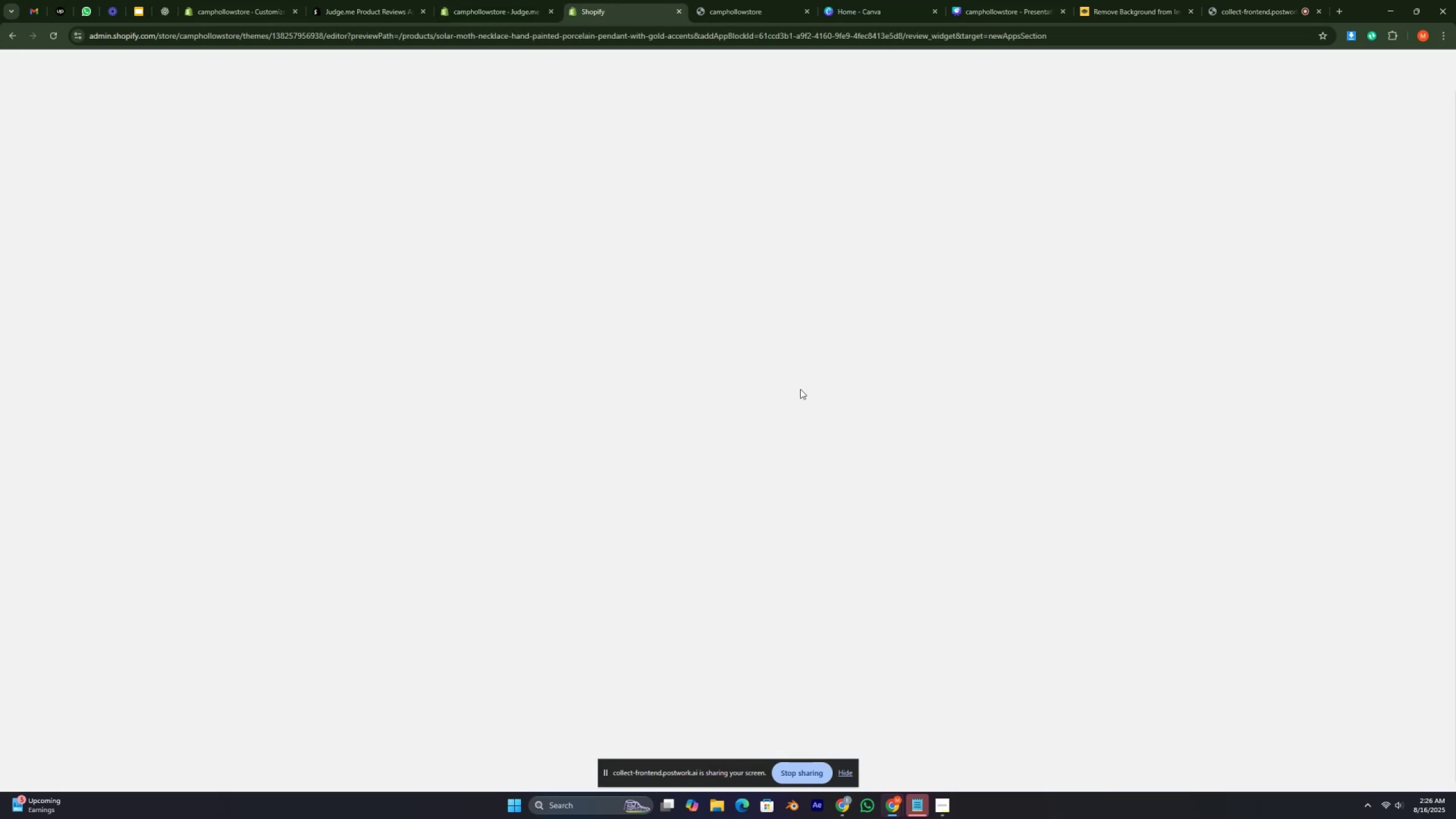 
wait(8.98)
 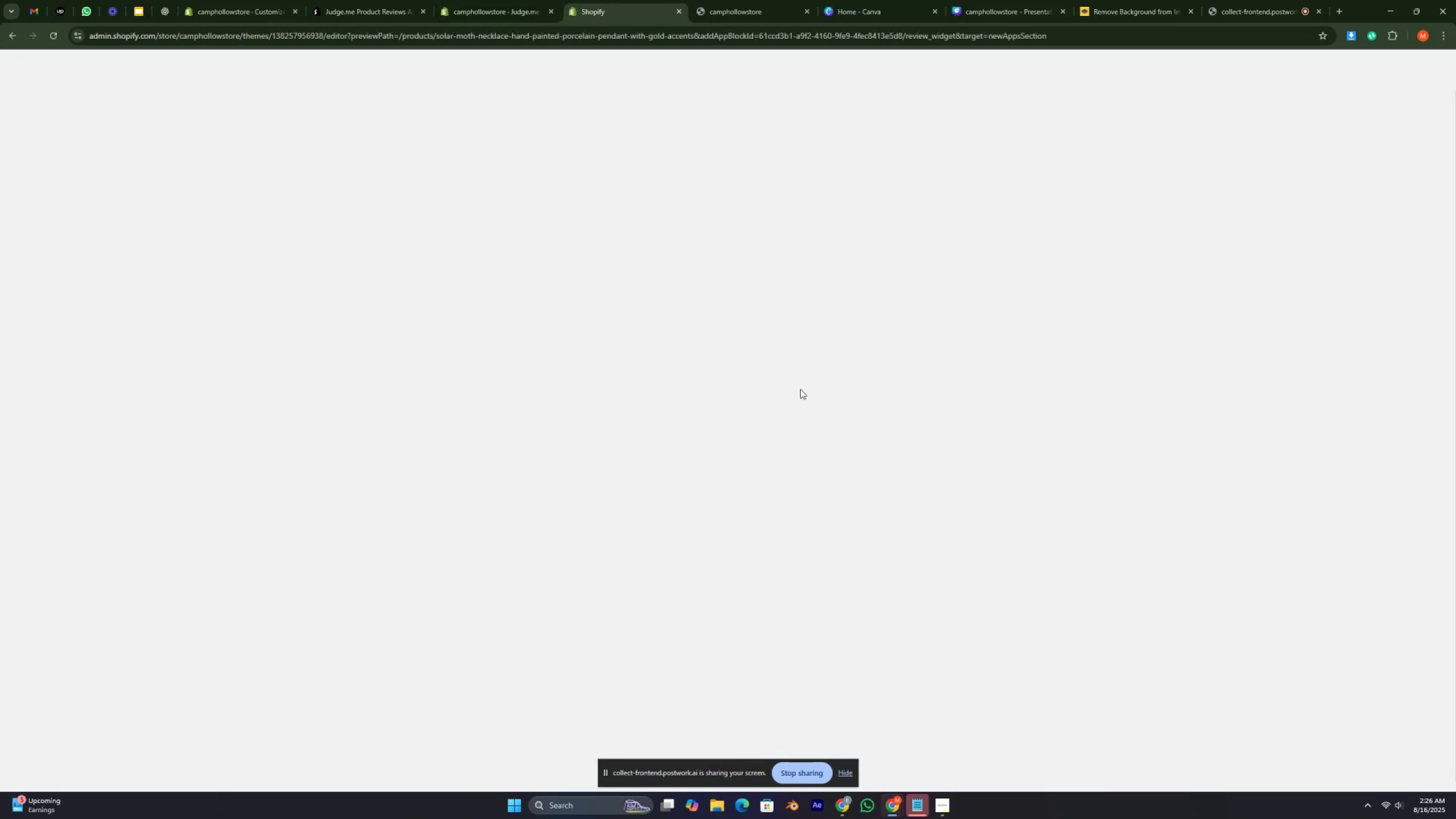 
scroll: coordinate [711, 376], scroll_direction: down, amount: 14.0
 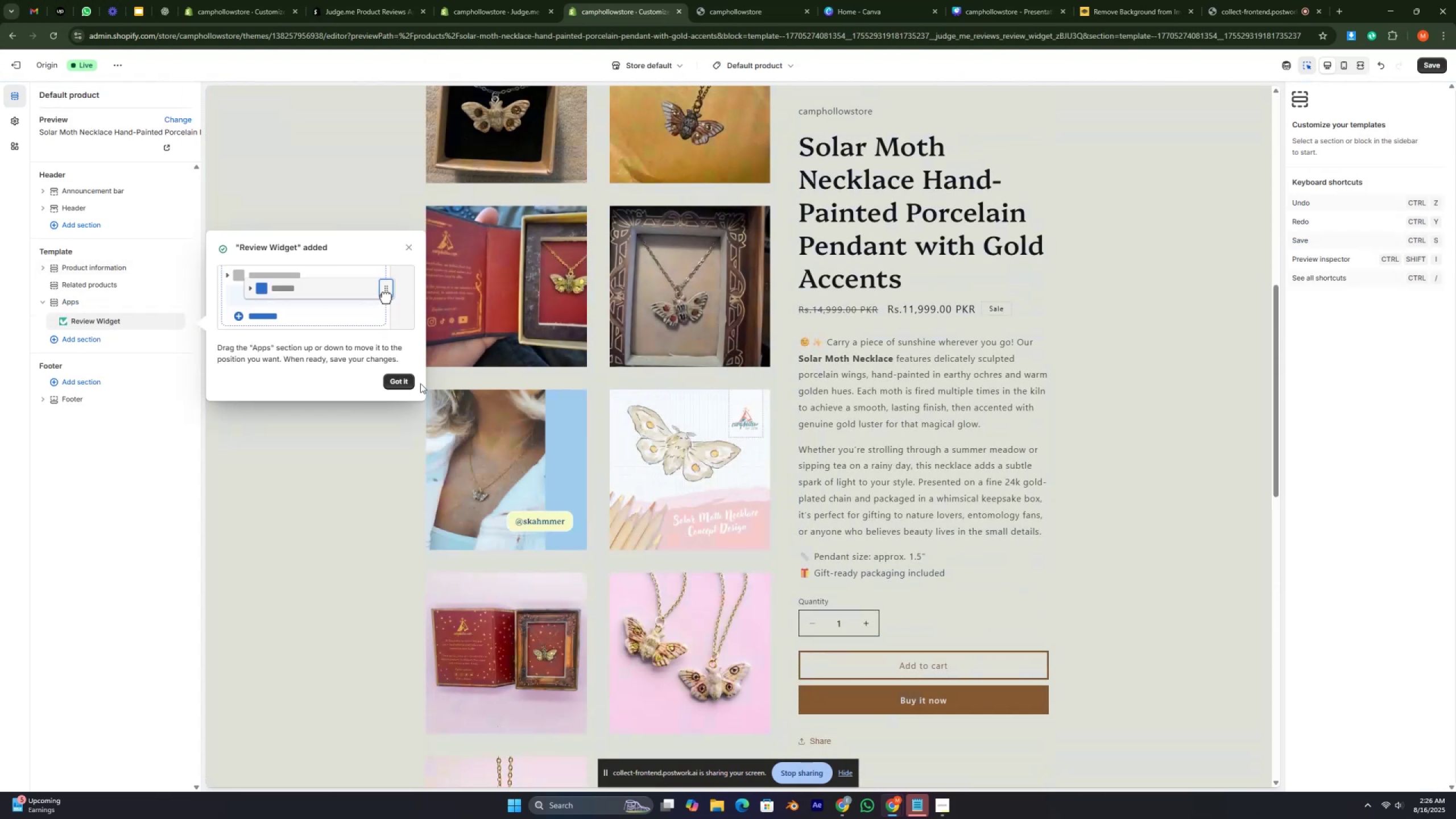 
left_click([406, 382])
 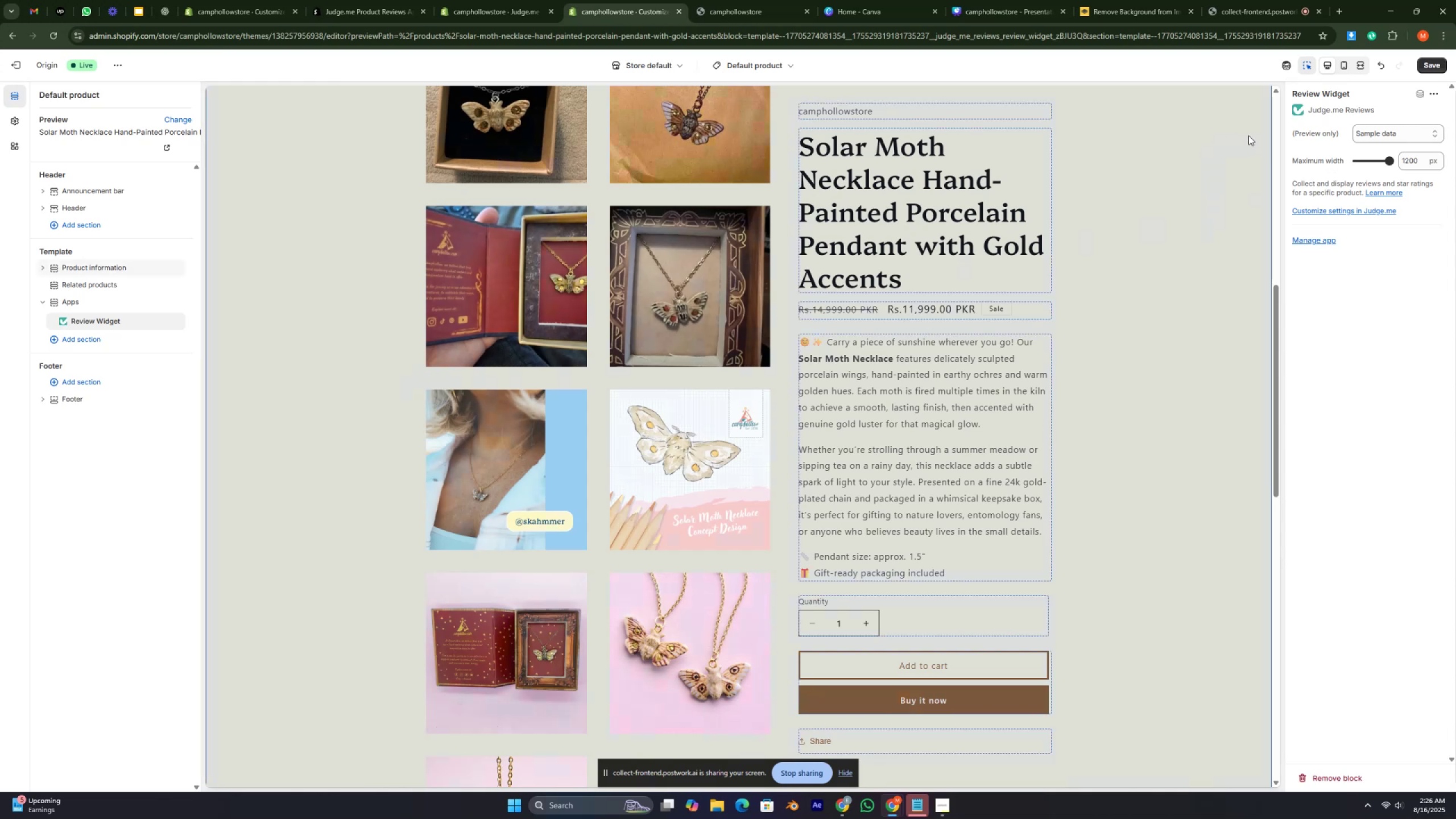 
scroll: coordinate [844, 442], scroll_direction: down, amount: 16.0
 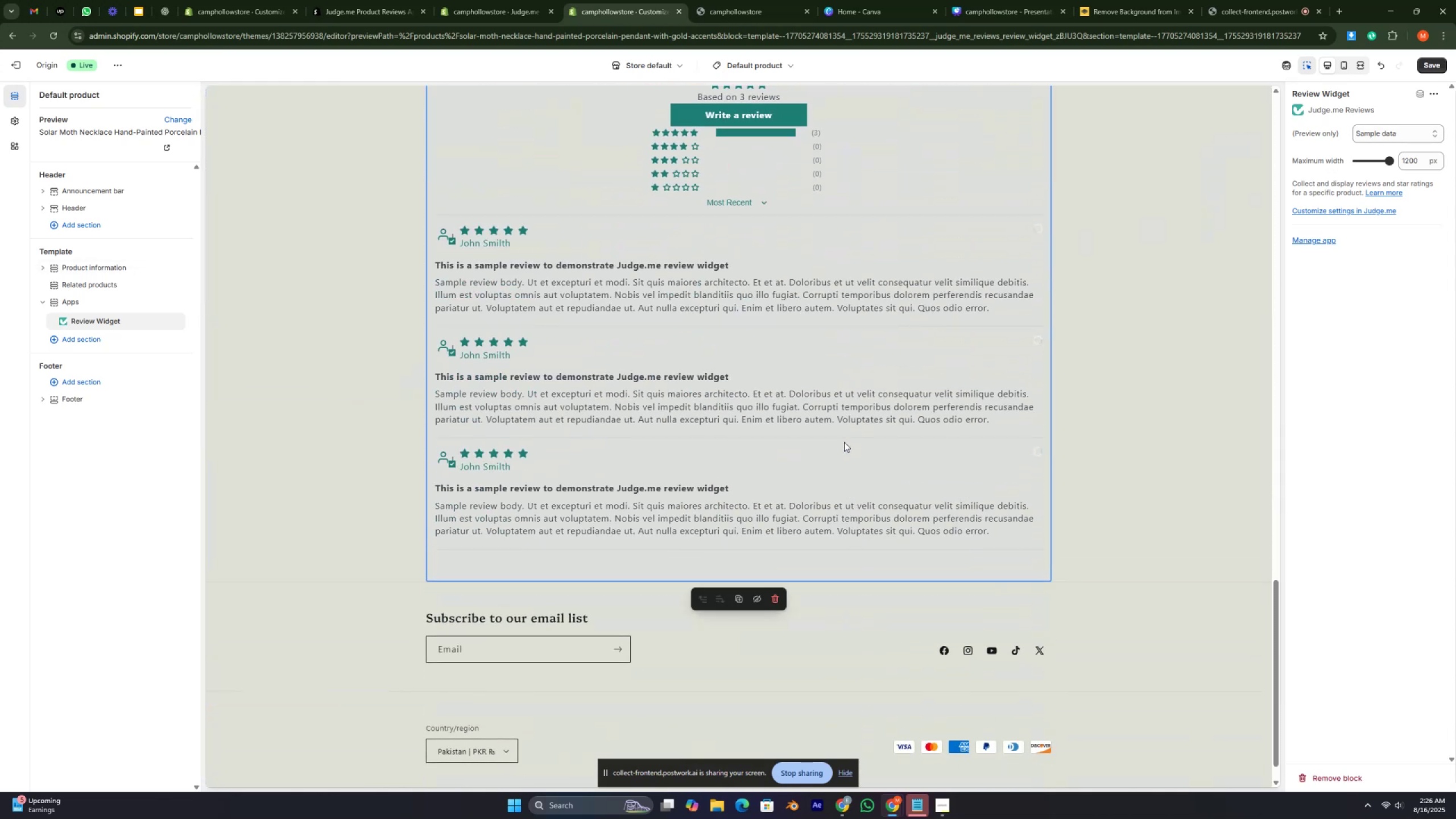 
scroll: coordinate [844, 442], scroll_direction: up, amount: 3.0
 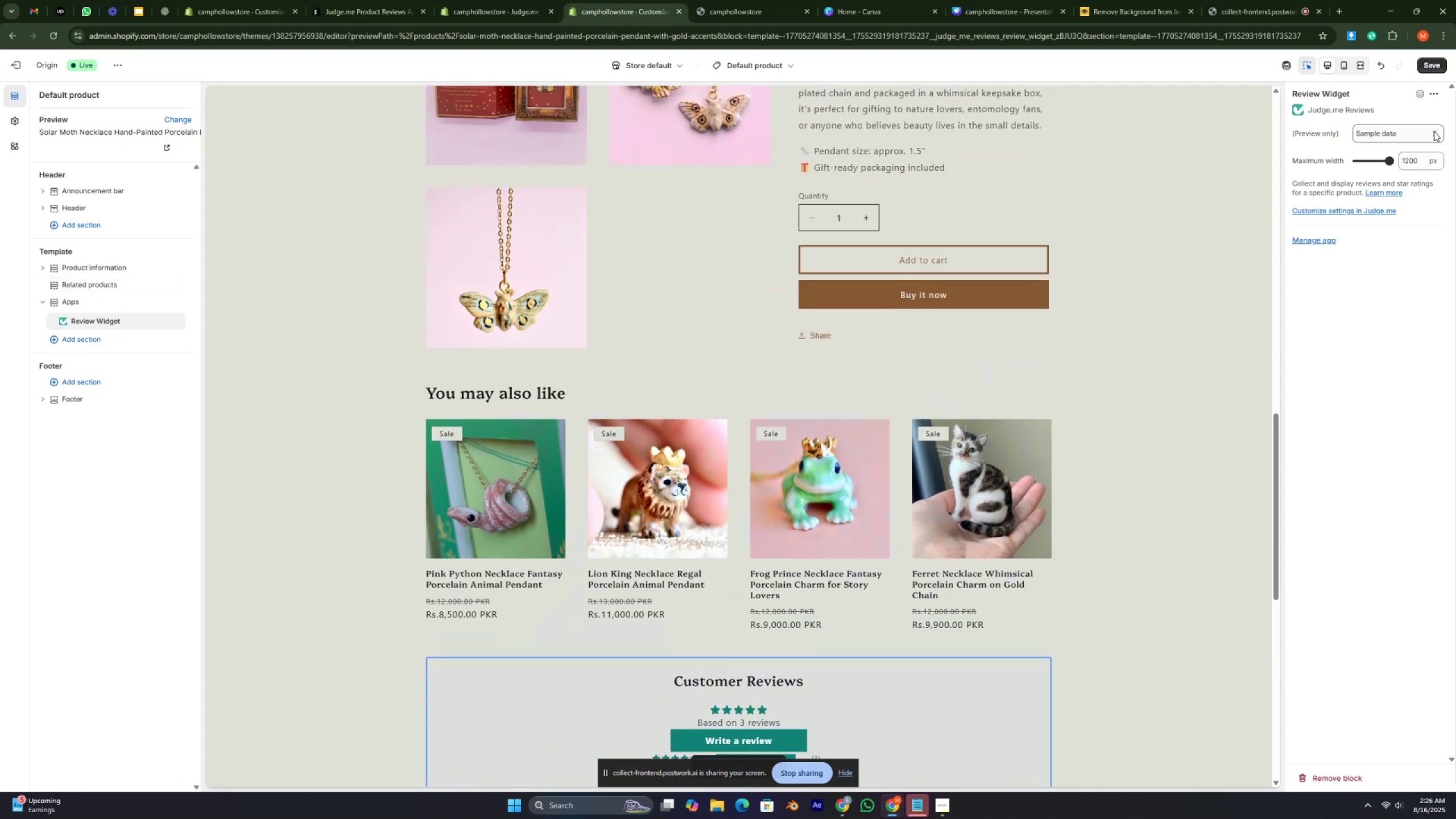 
left_click([1435, 131])
 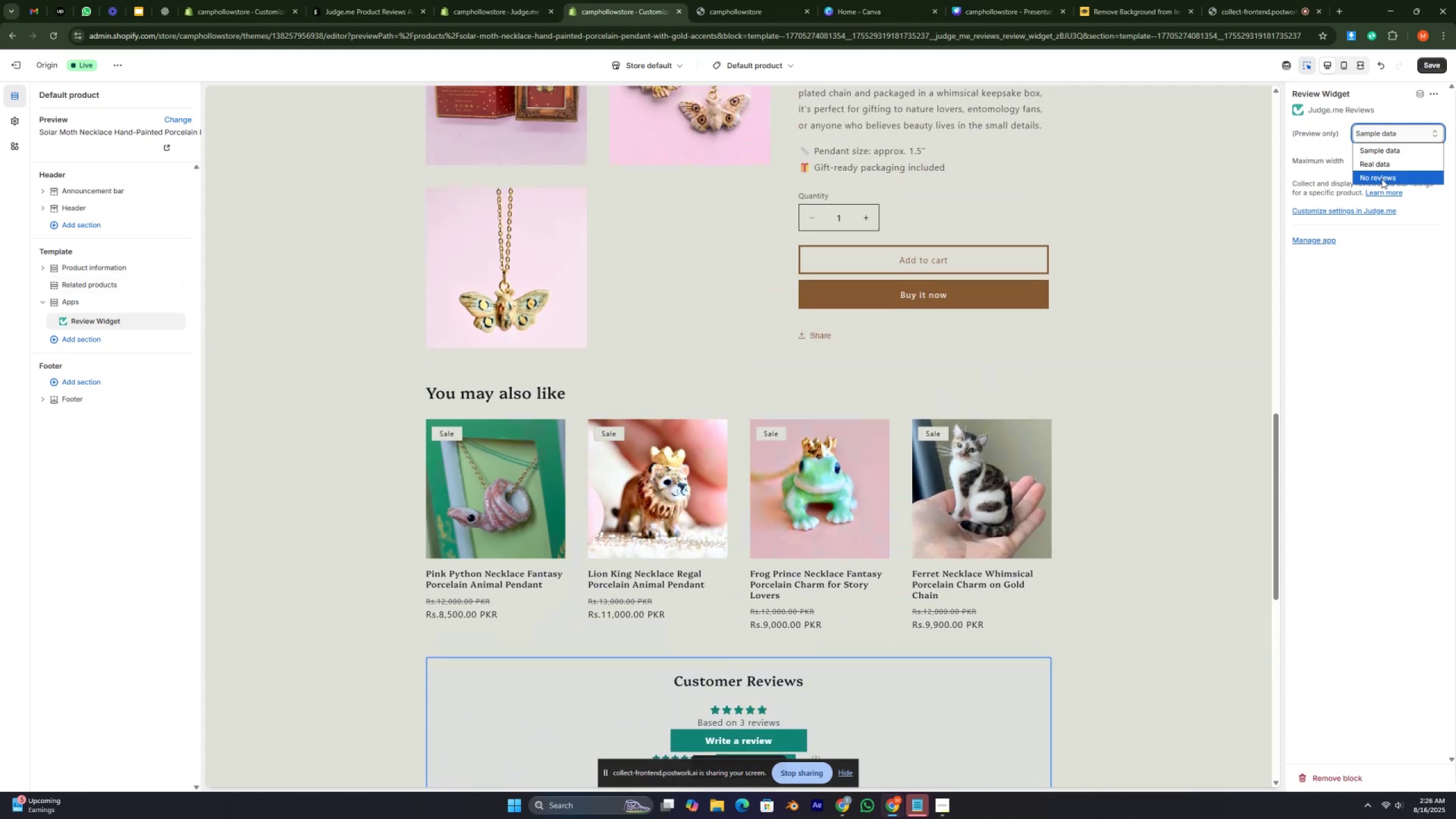 
left_click([1370, 166])
 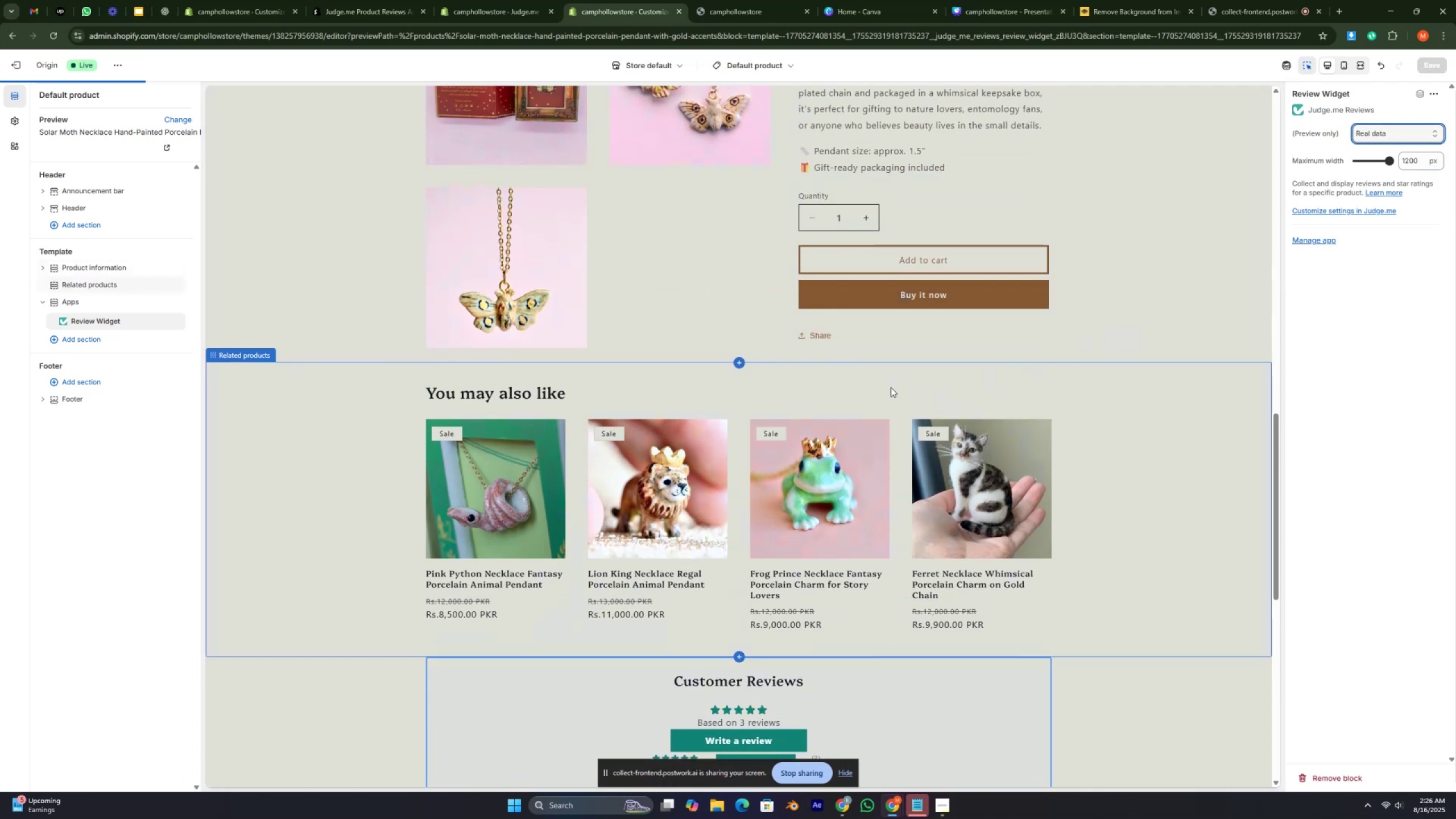 
scroll: coordinate [884, 411], scroll_direction: down, amount: 7.0
 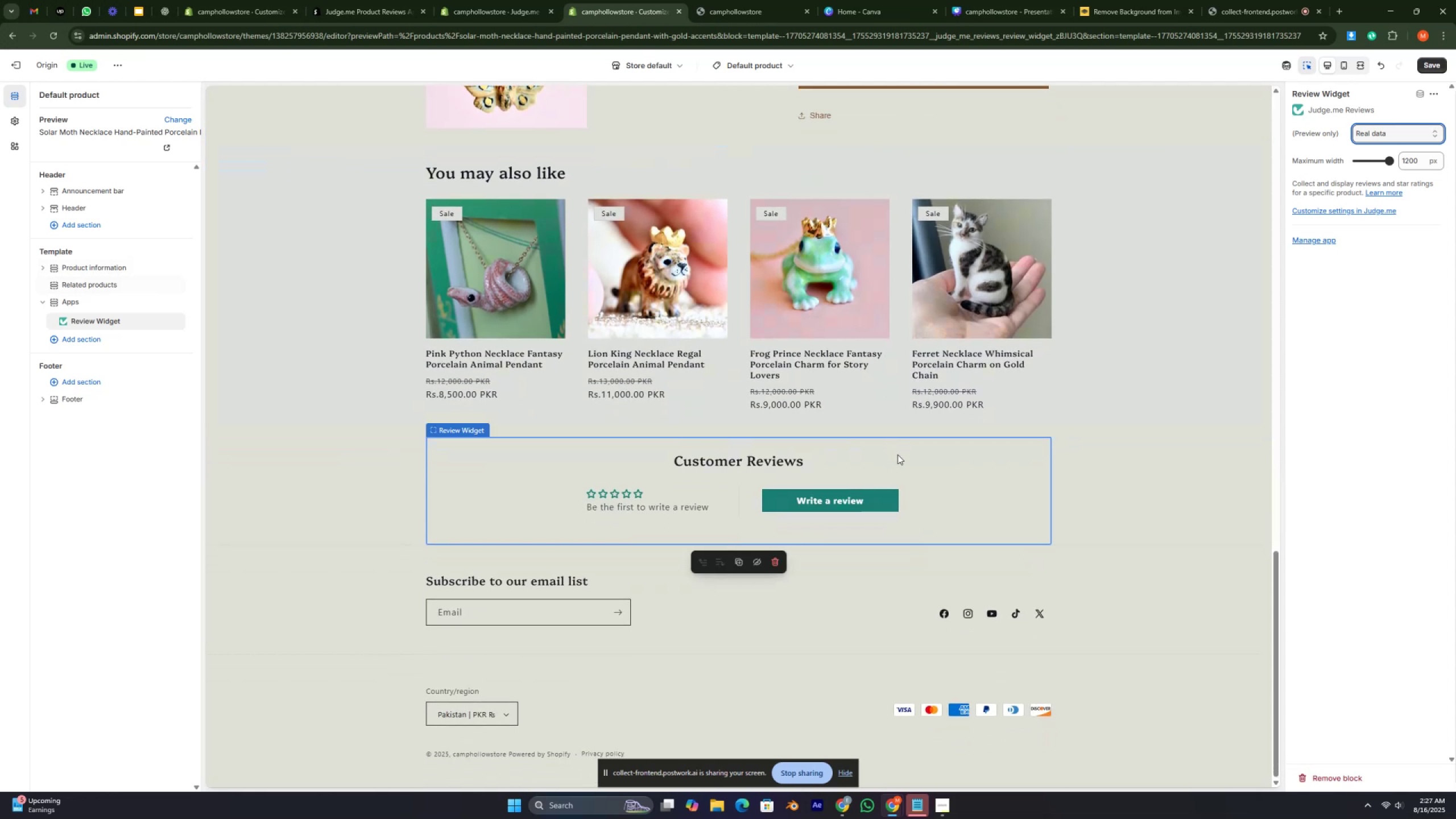 
scroll: coordinate [897, 454], scroll_direction: up, amount: 7.0
 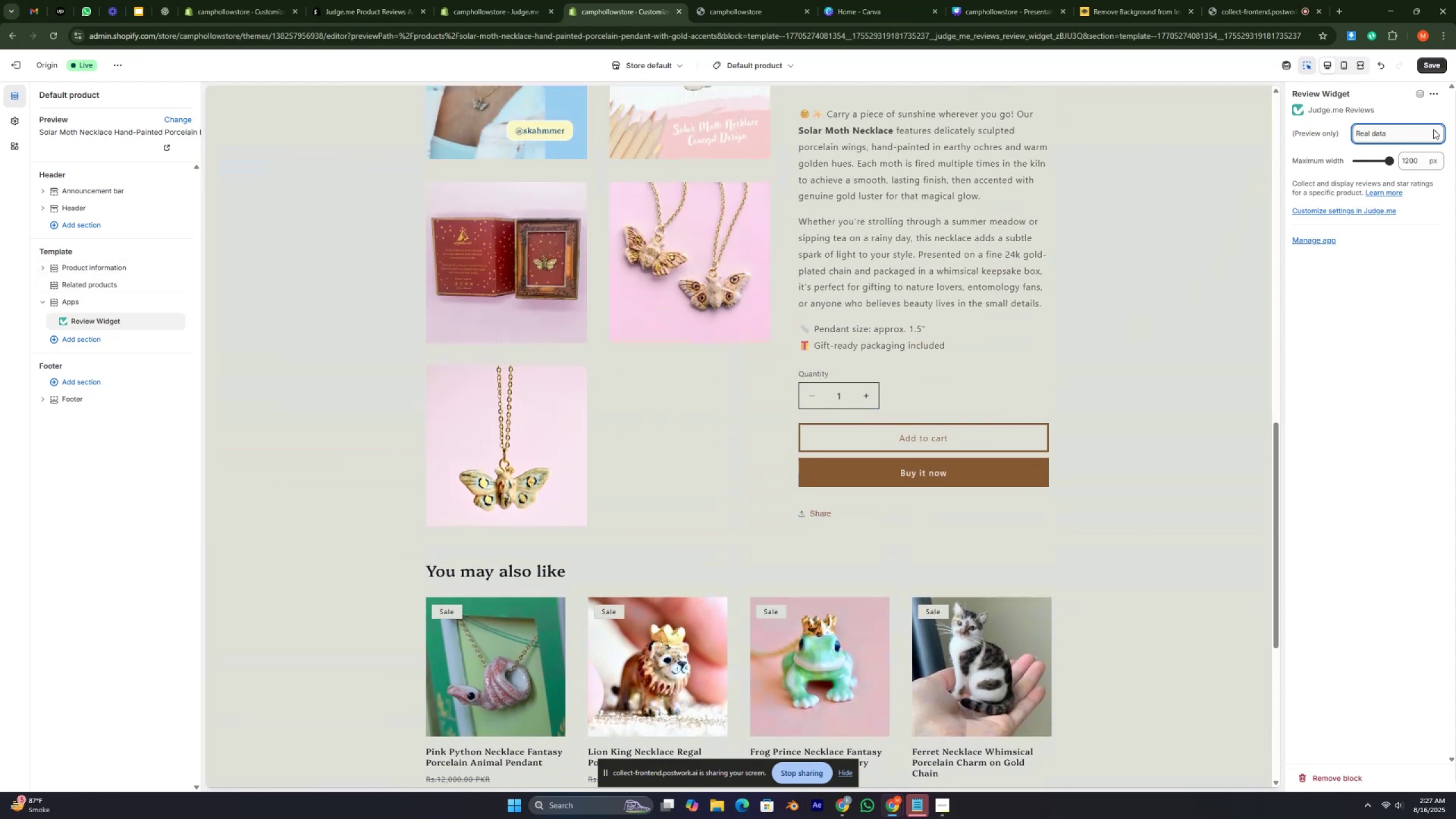 
left_click([1436, 132])
 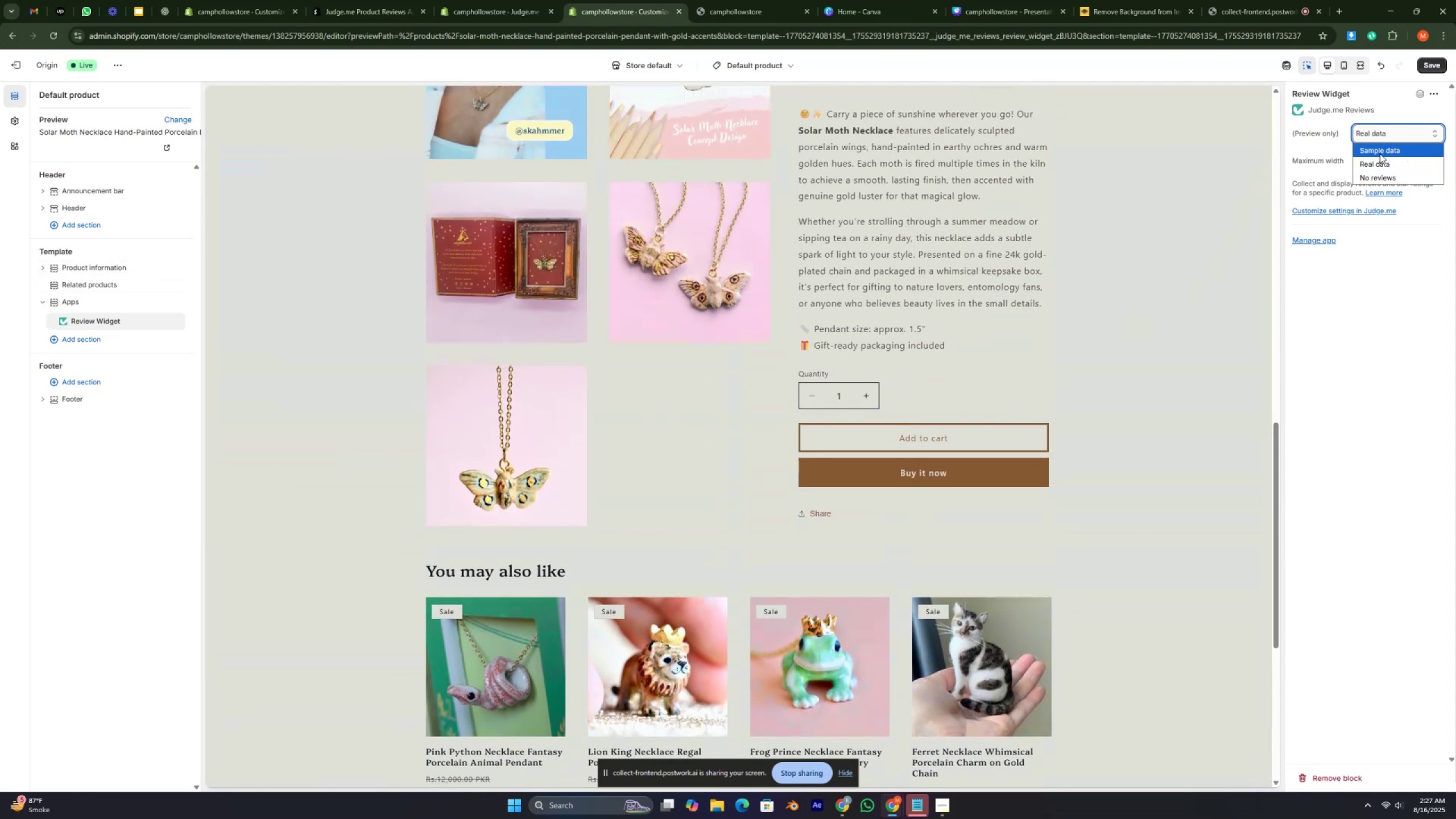 
left_click([758, 67])
 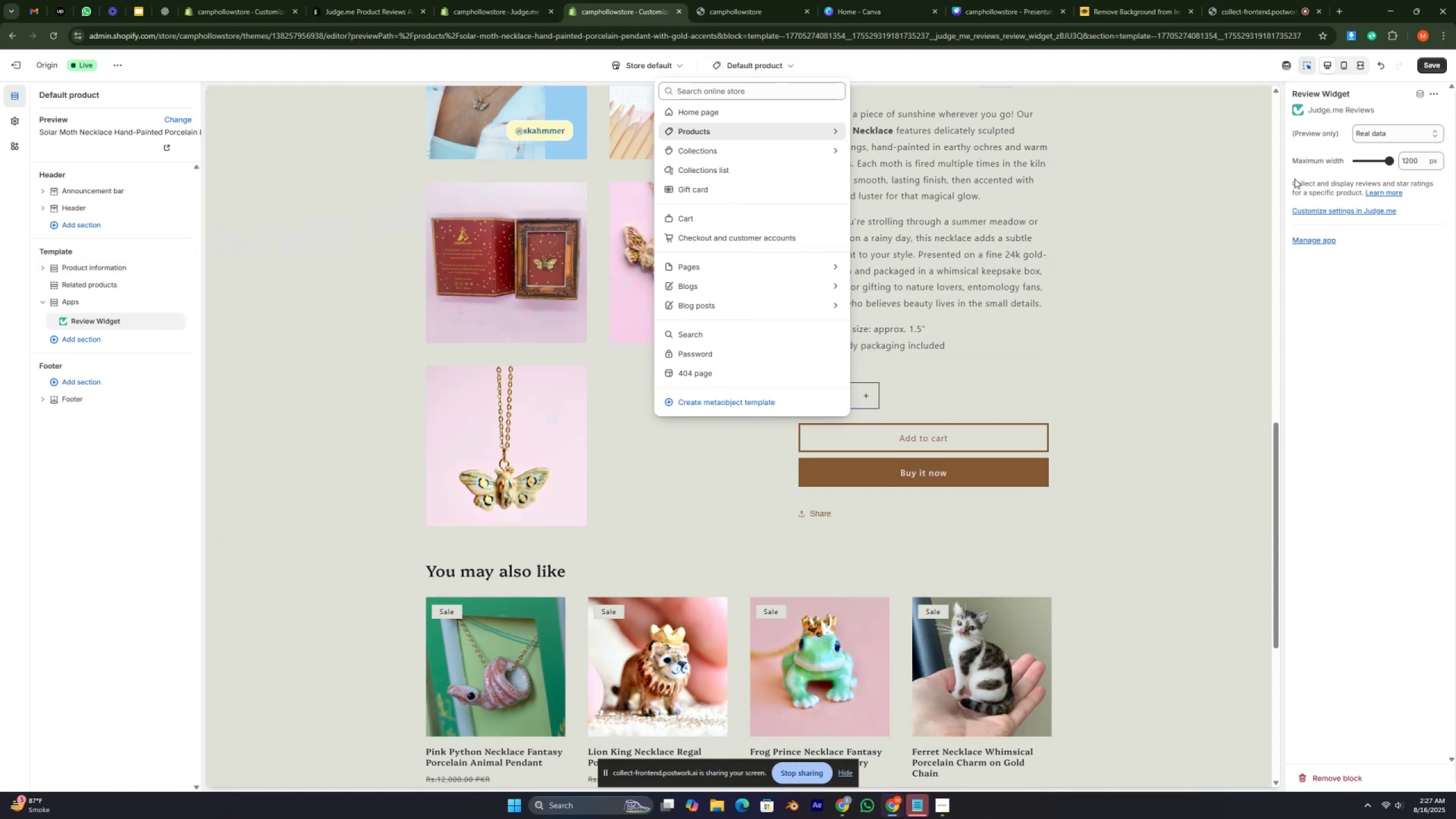 
wait(5.18)
 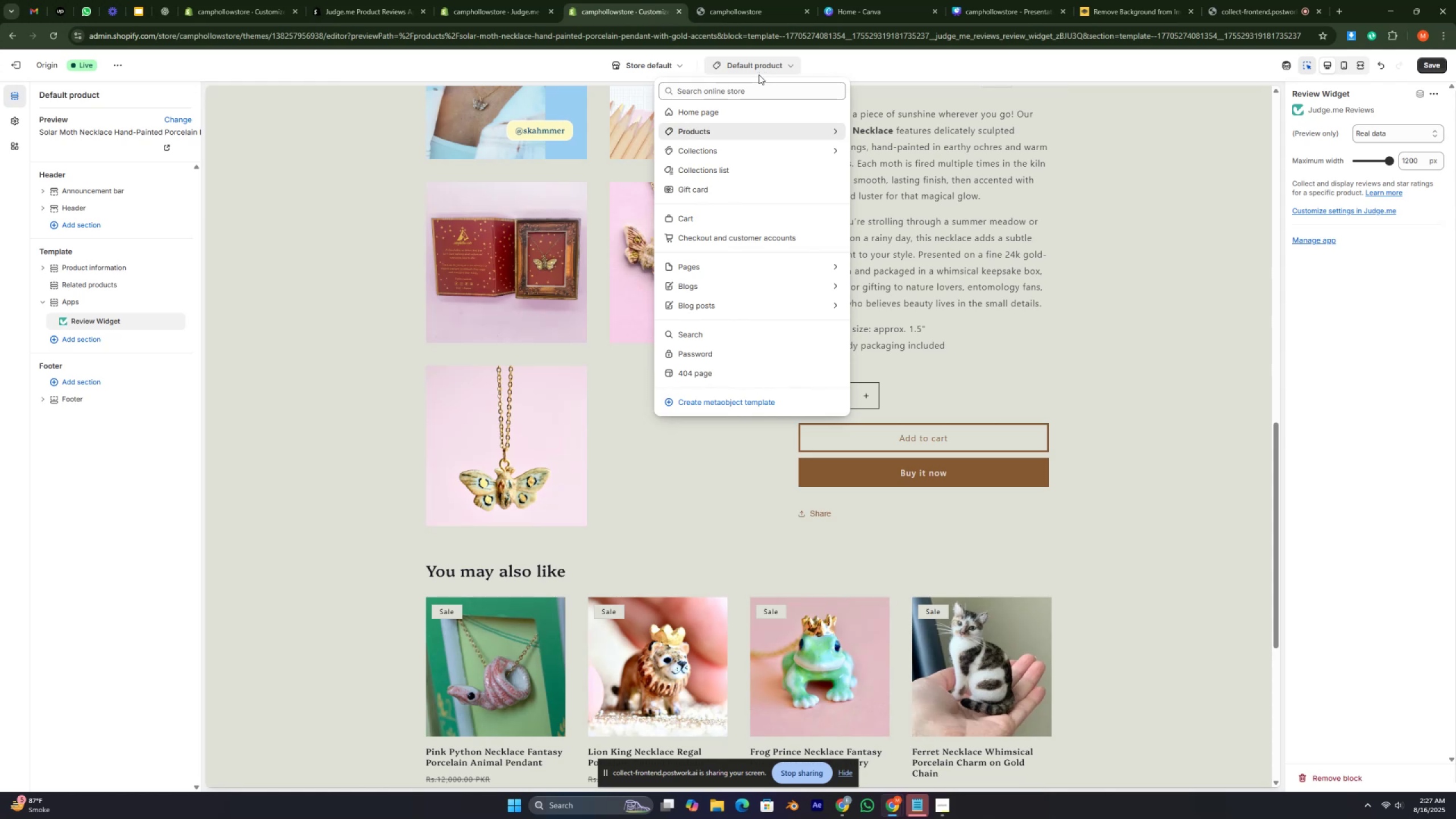 
left_click([1398, 131])
 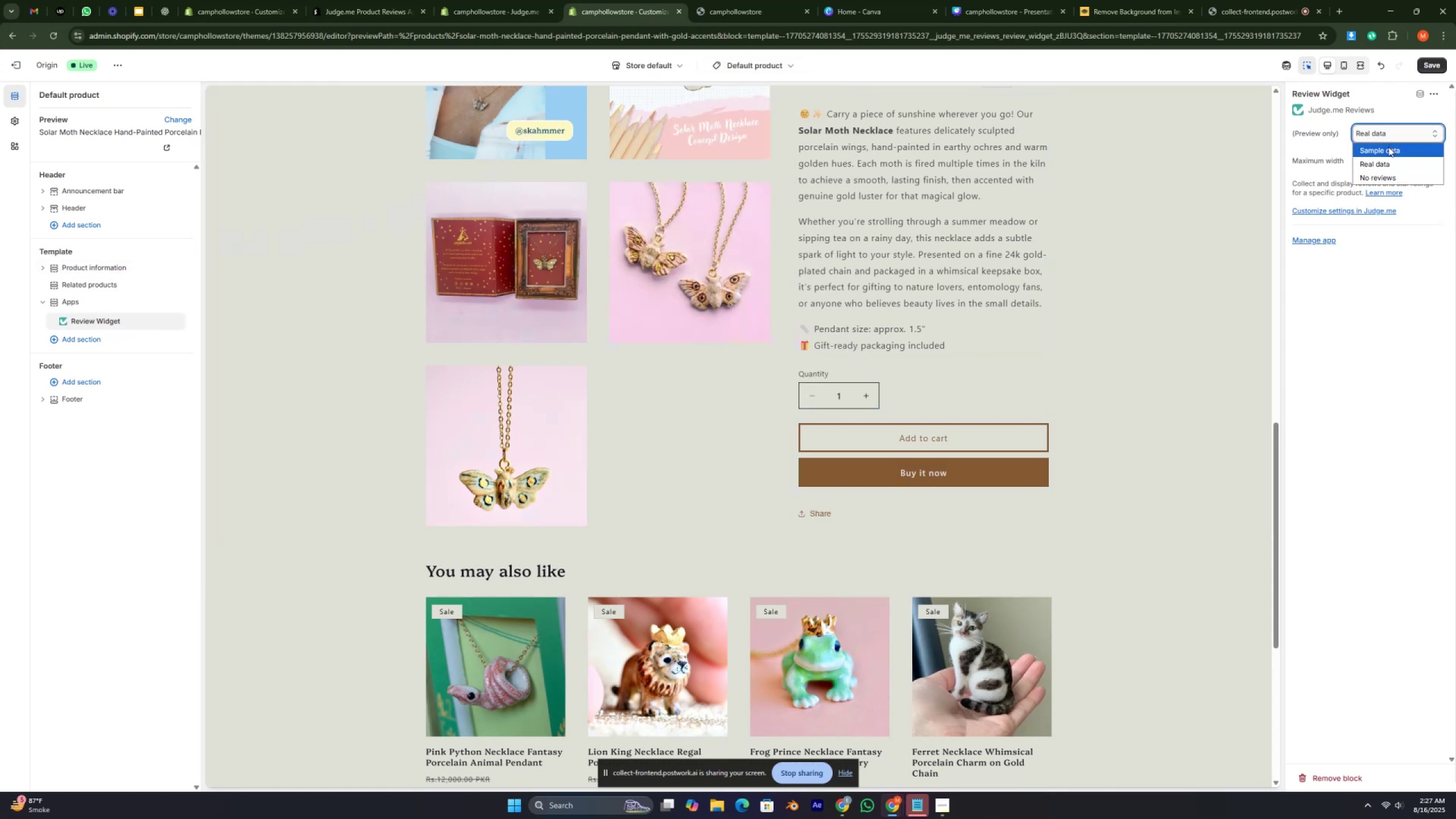 
left_click([1388, 147])
 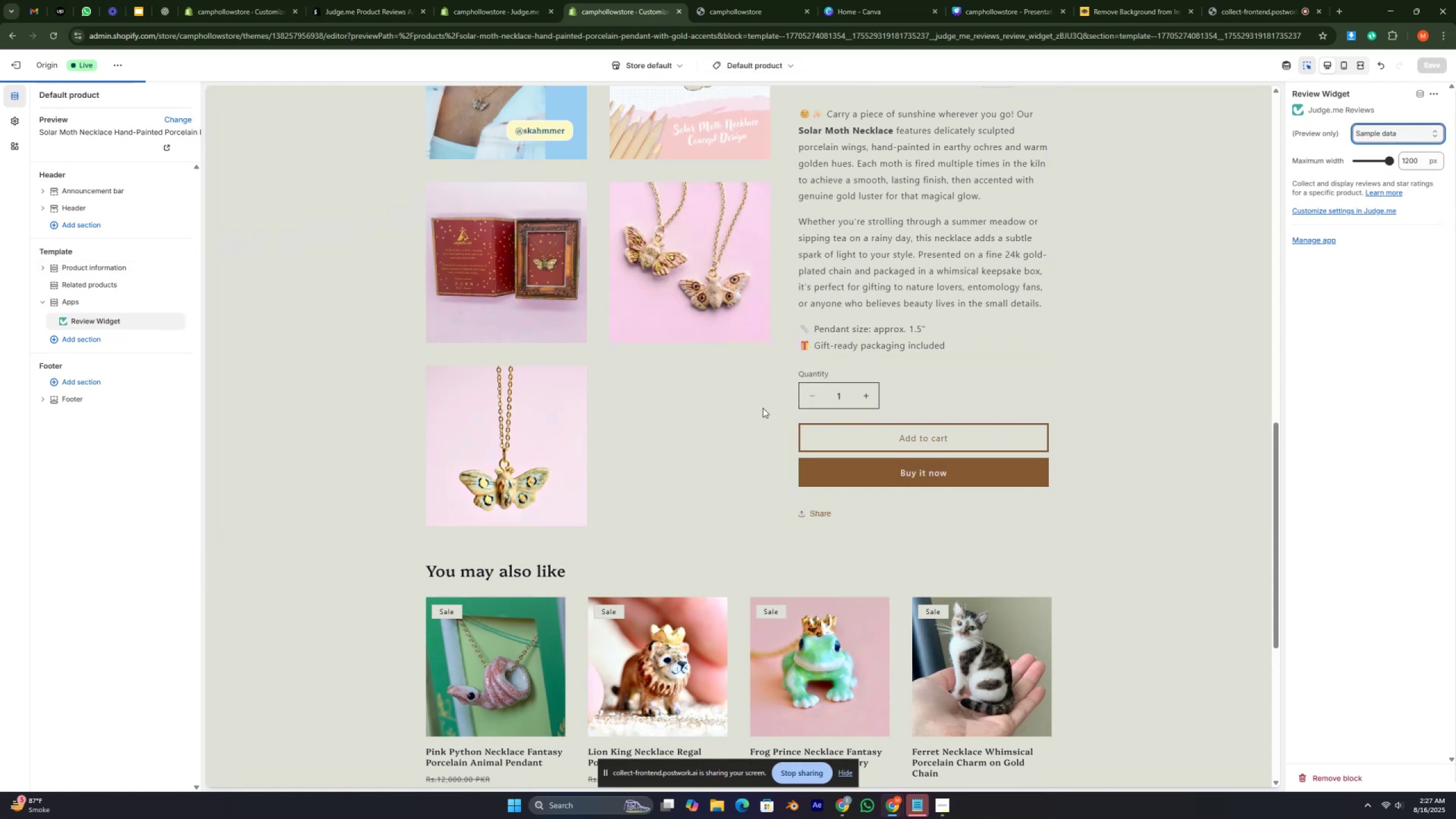 
scroll: coordinate [669, 491], scroll_direction: down, amount: 21.0
 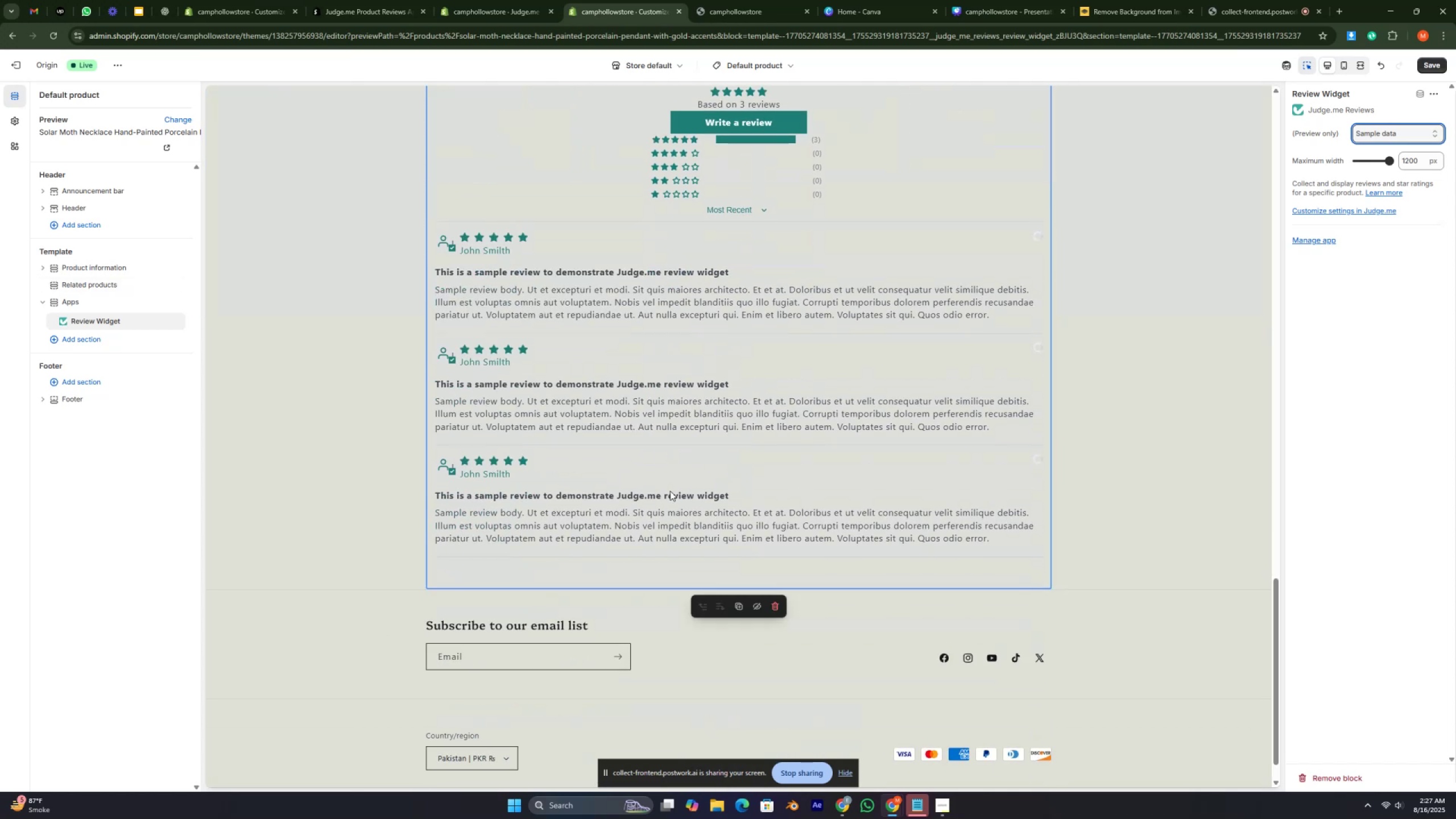 
scroll: coordinate [680, 484], scroll_direction: up, amount: 11.0
 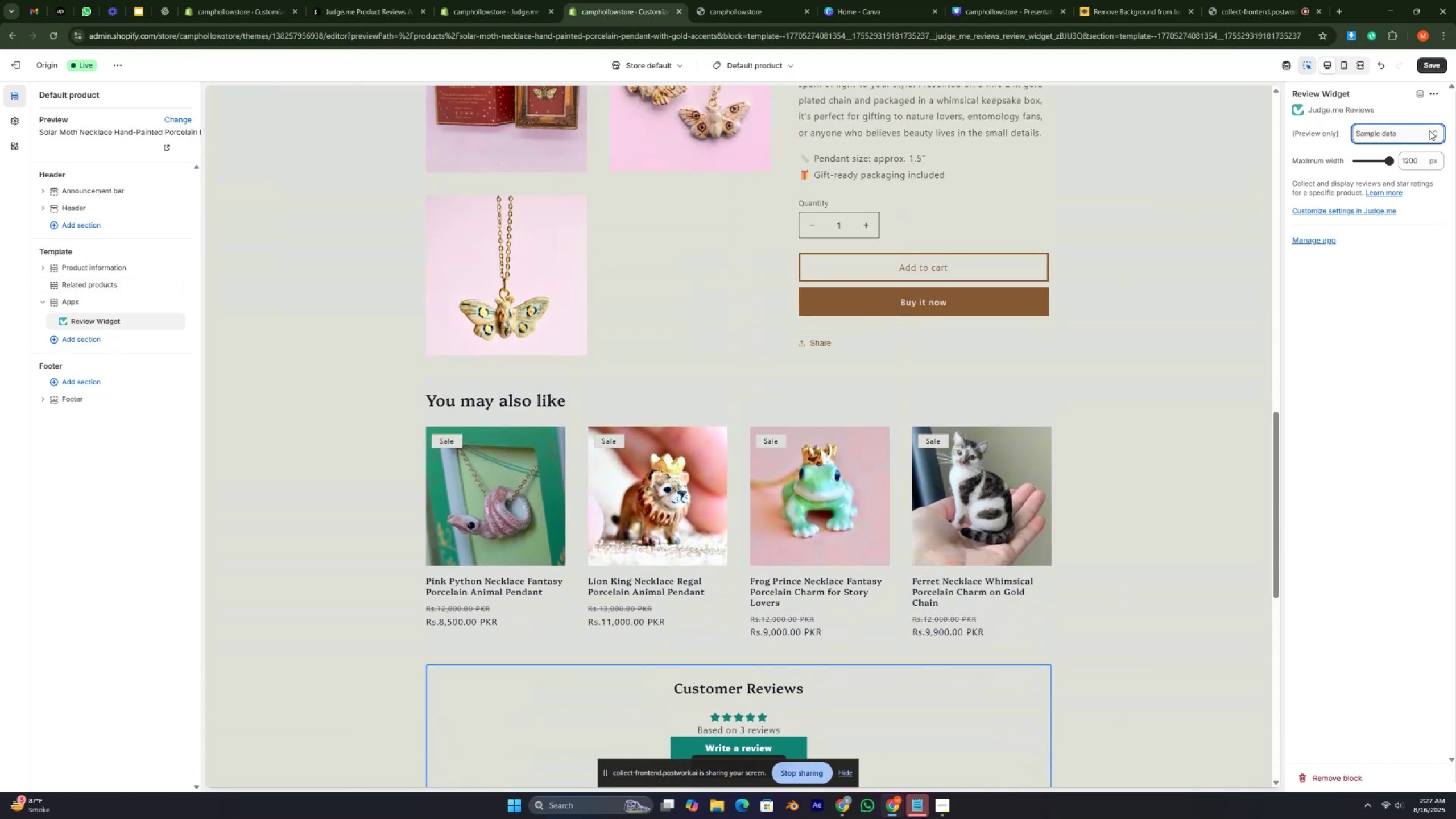 
left_click([1429, 130])
 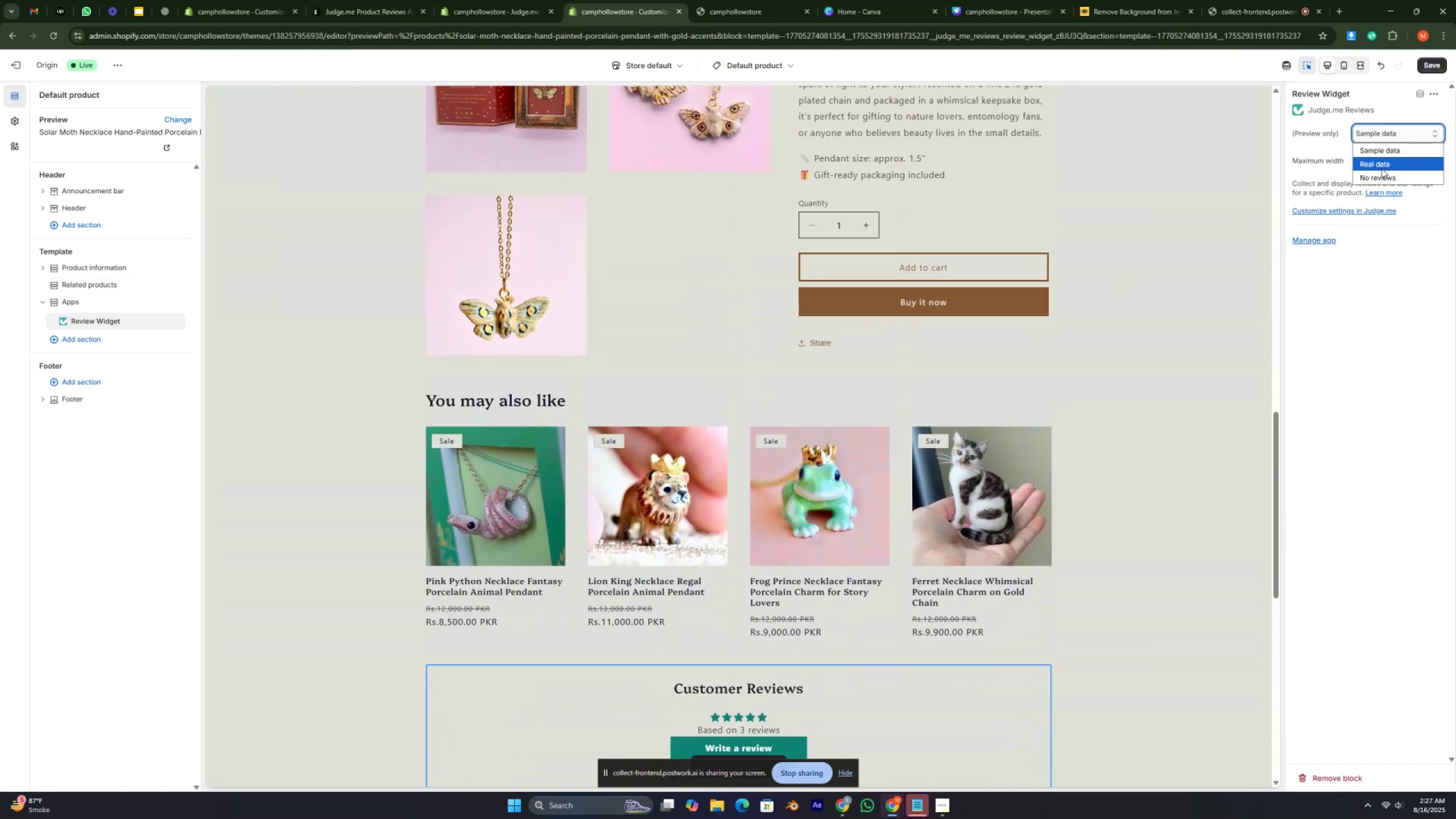 
left_click([1381, 168])
 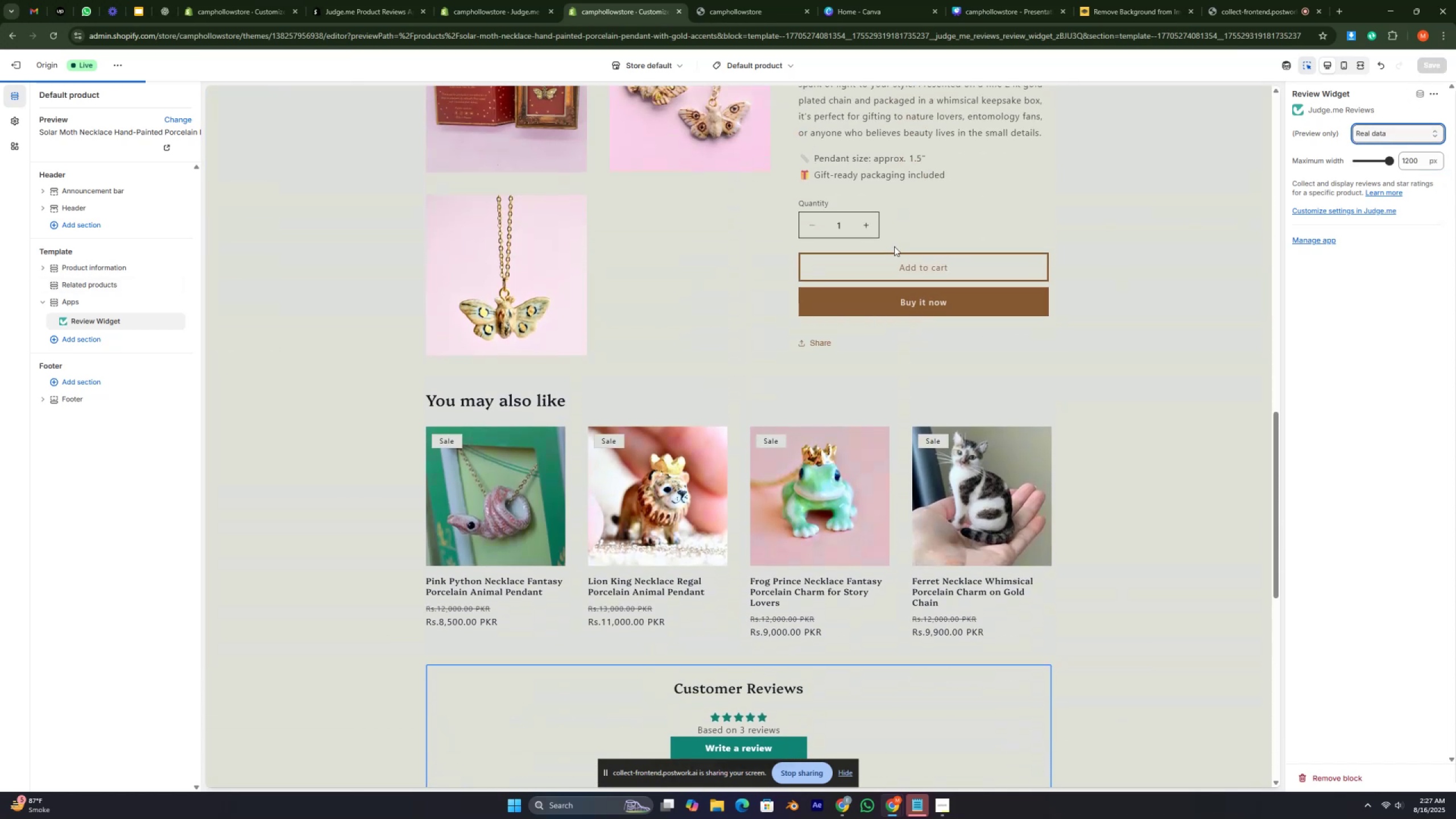 
scroll: coordinate [577, 366], scroll_direction: down, amount: 12.0
 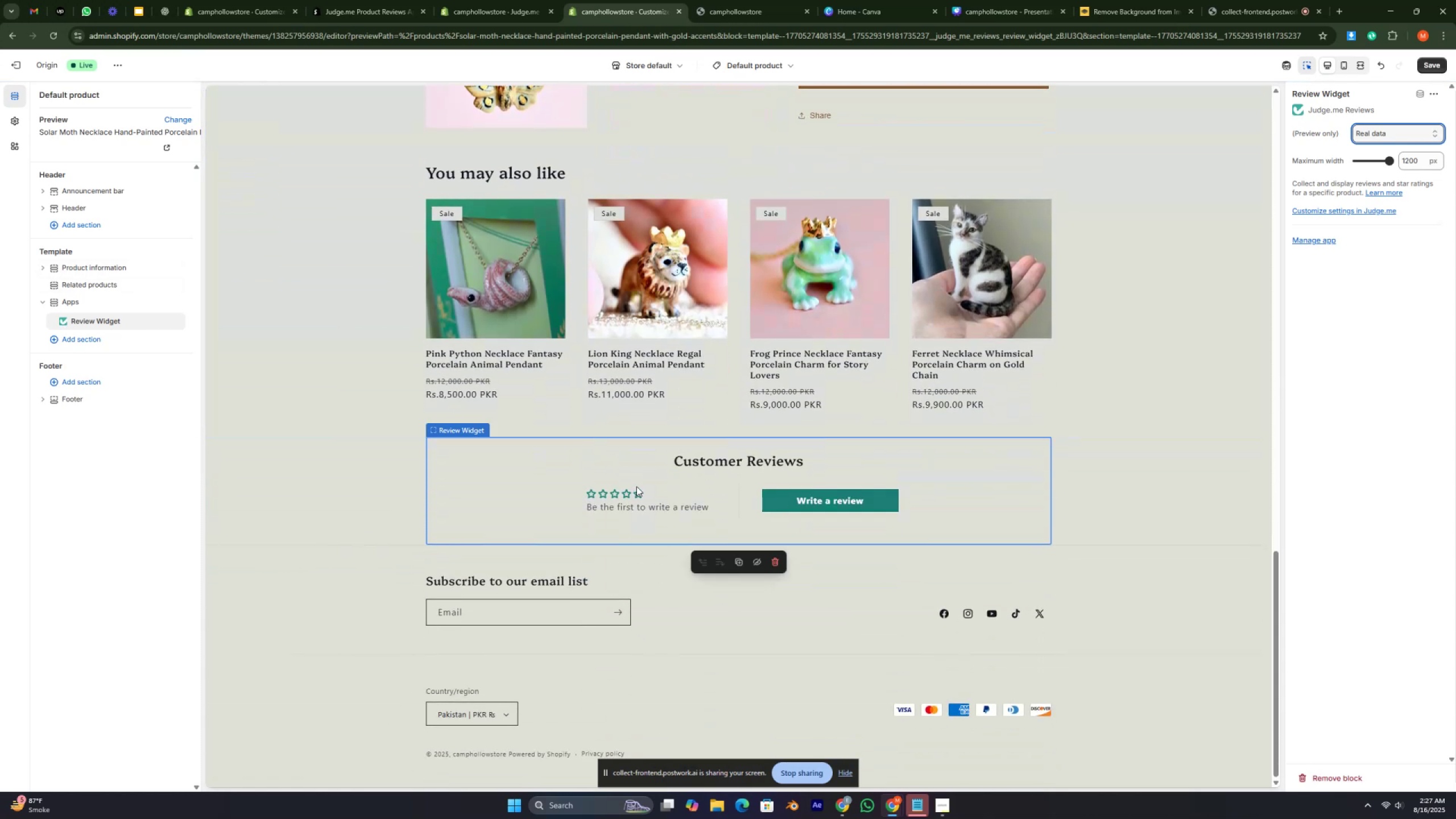 
left_click([636, 486])
 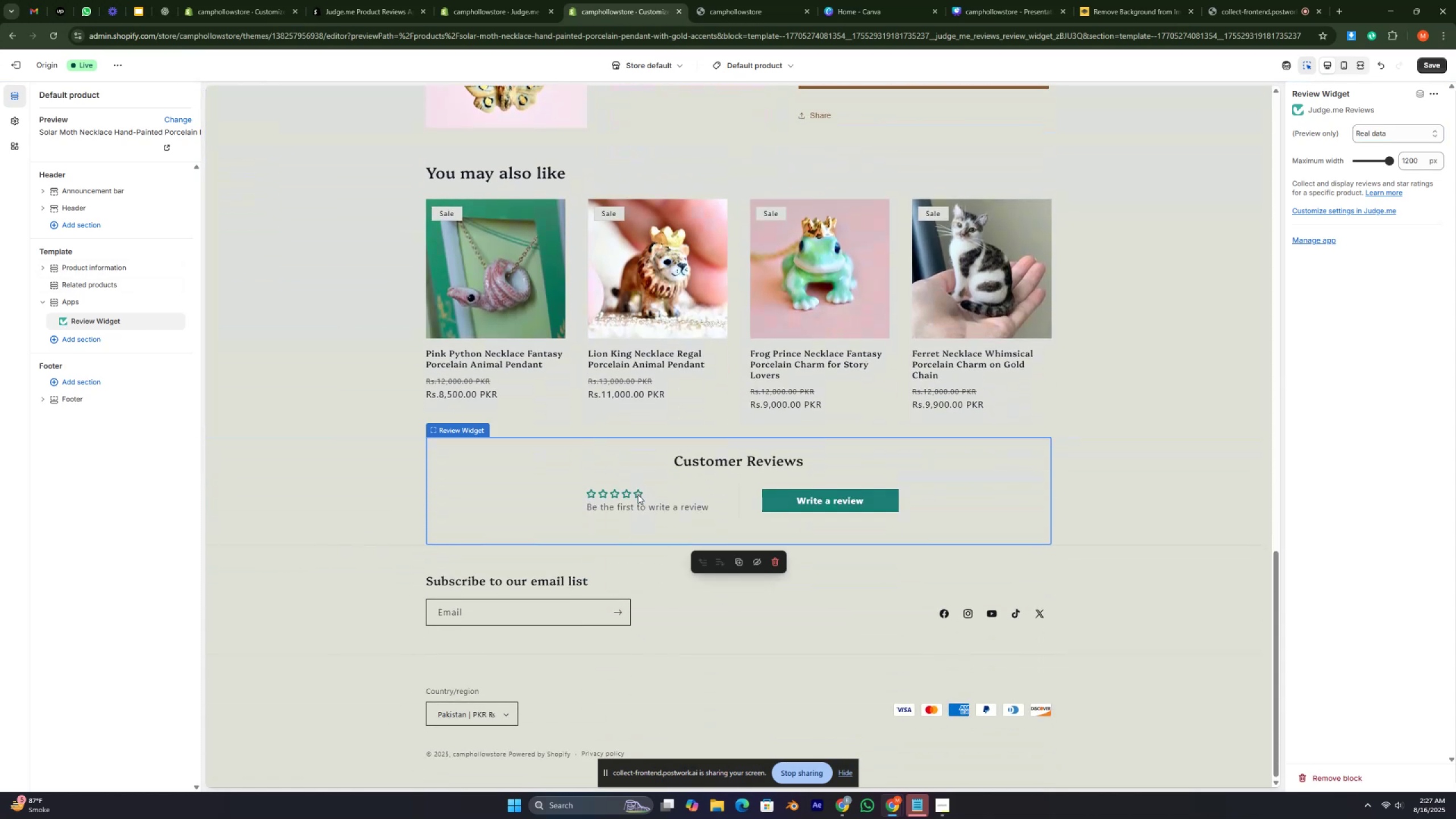 
double_click([638, 494])
 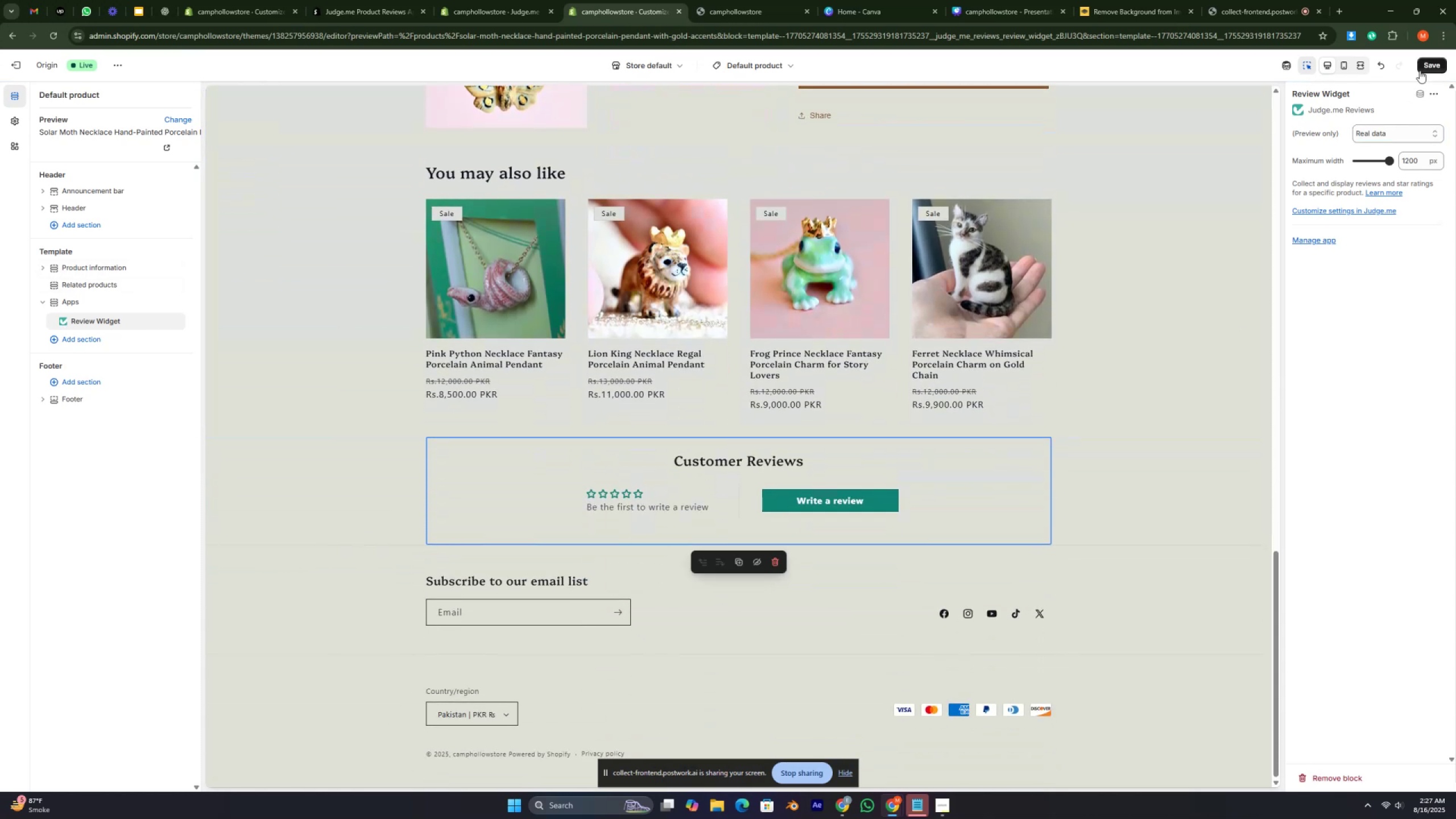 
left_click([1422, 68])
 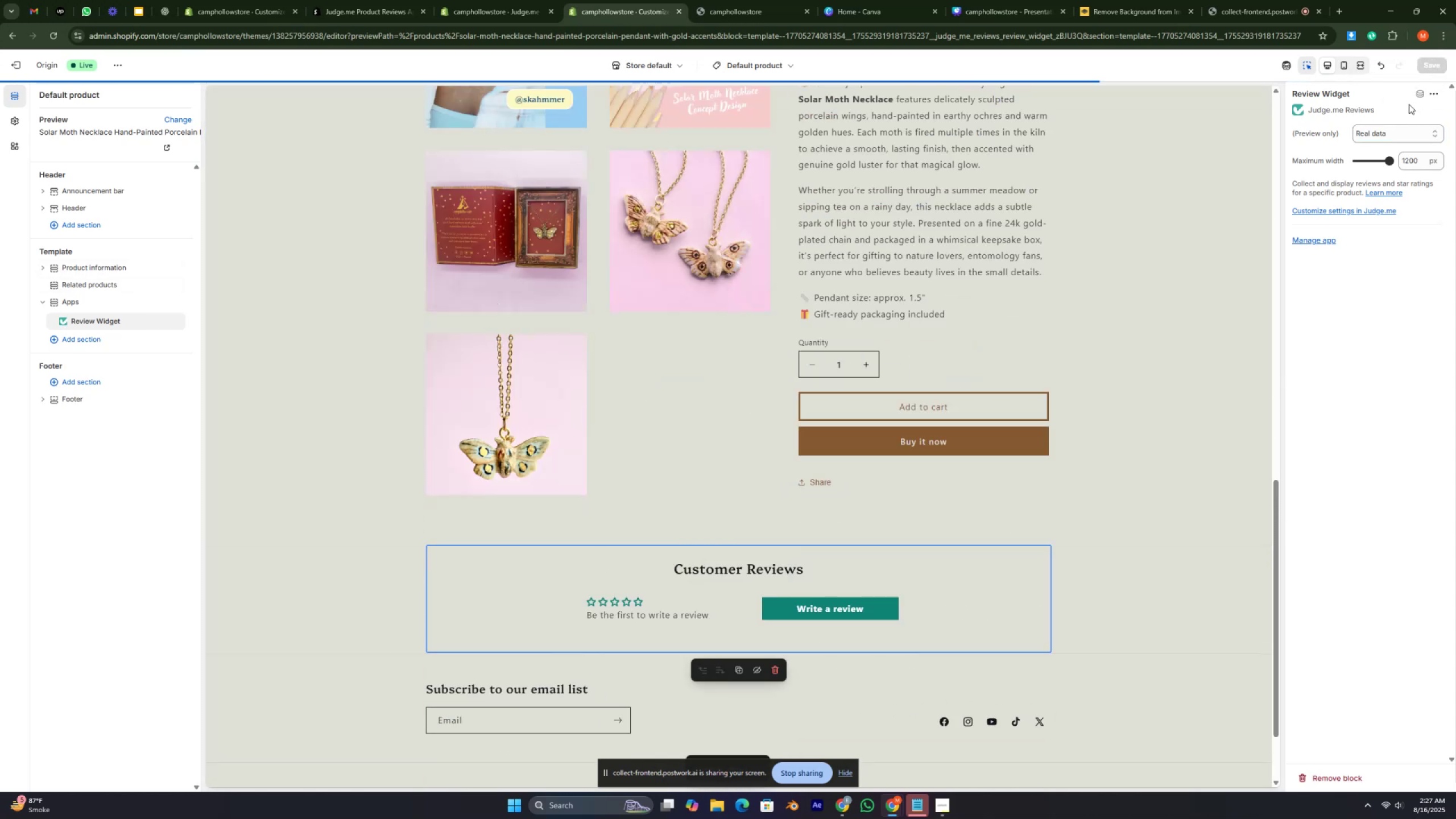 
wait(8.38)
 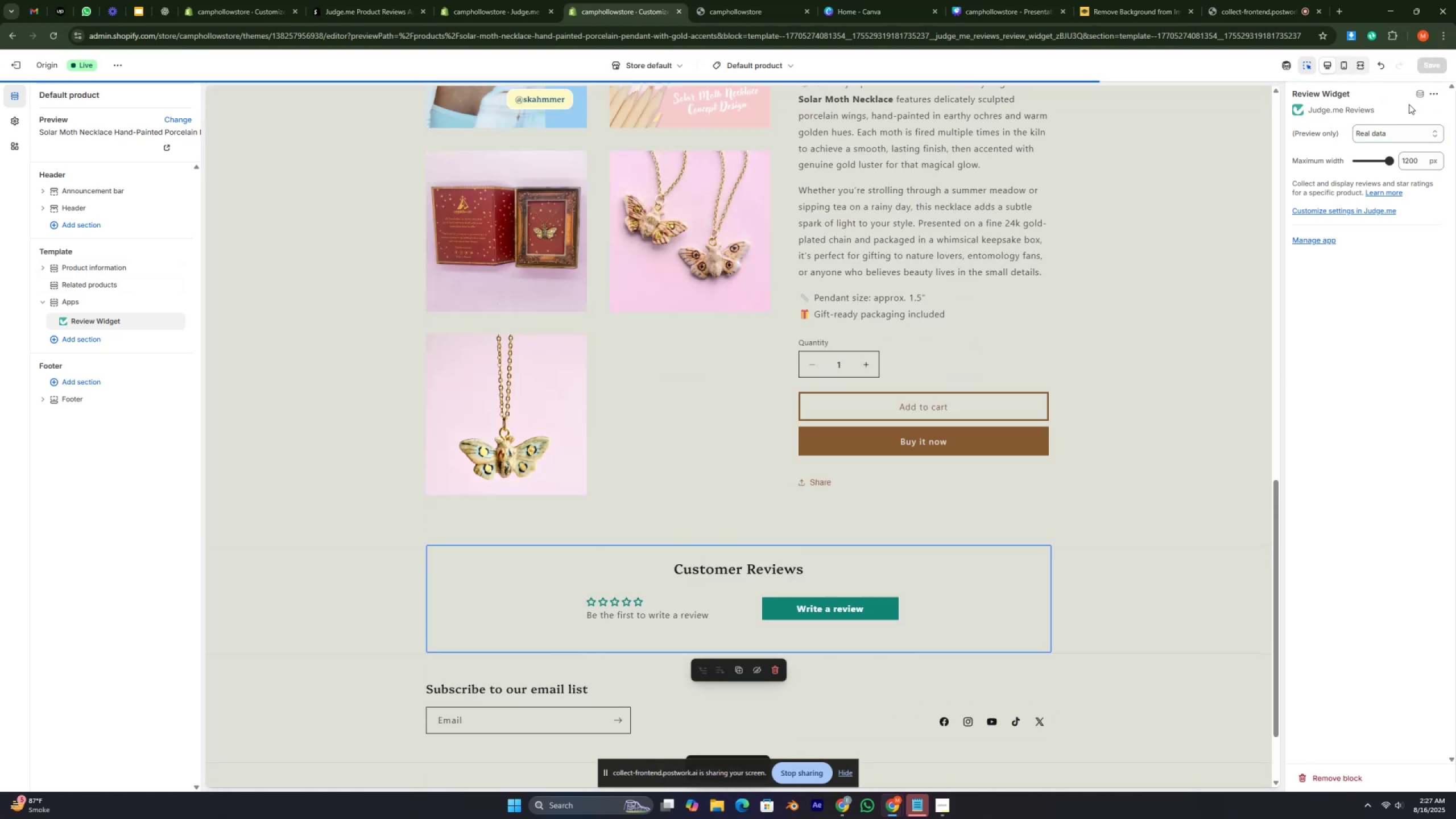 
left_click([466, 13])
 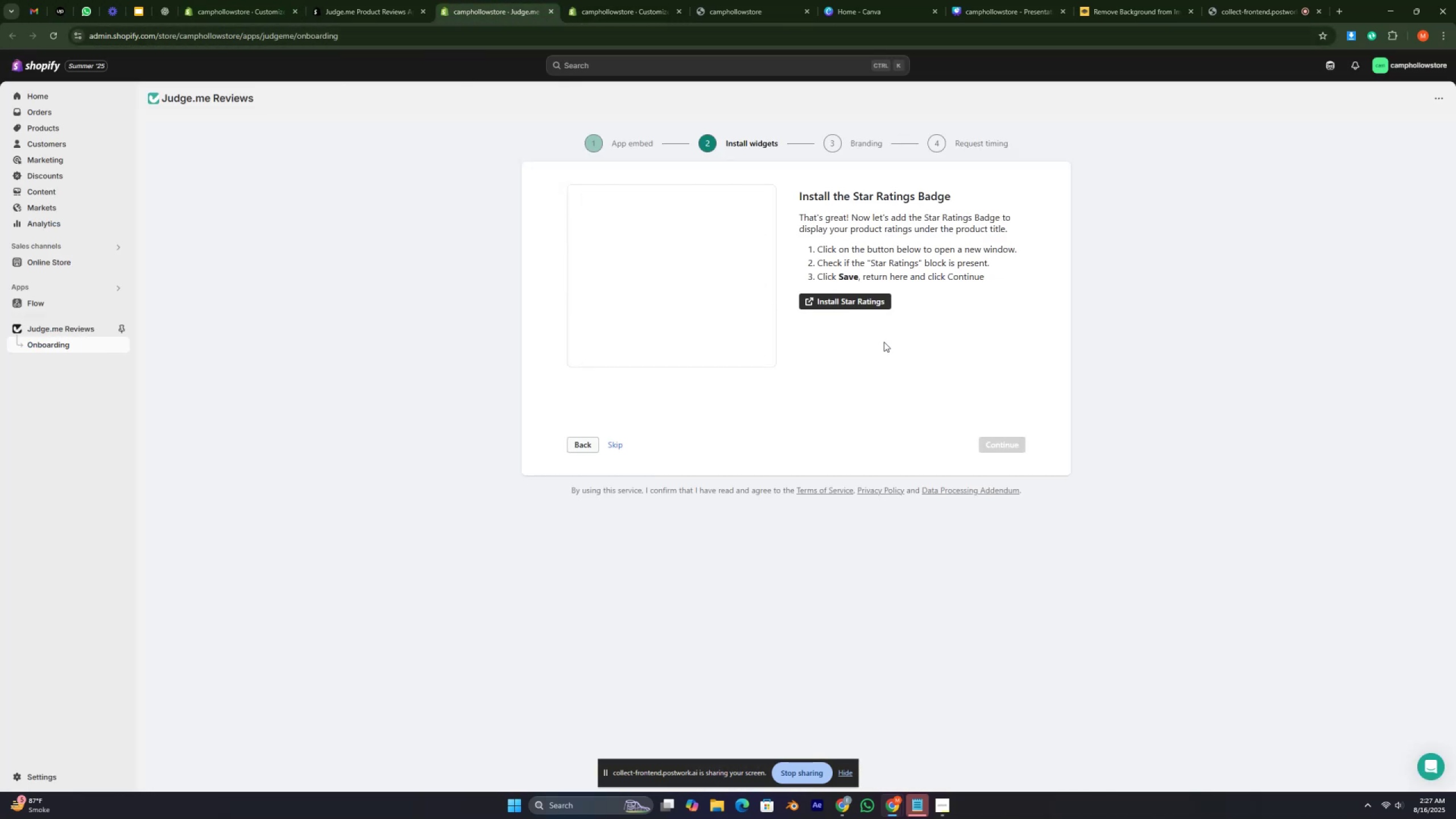 
left_click([864, 304])
 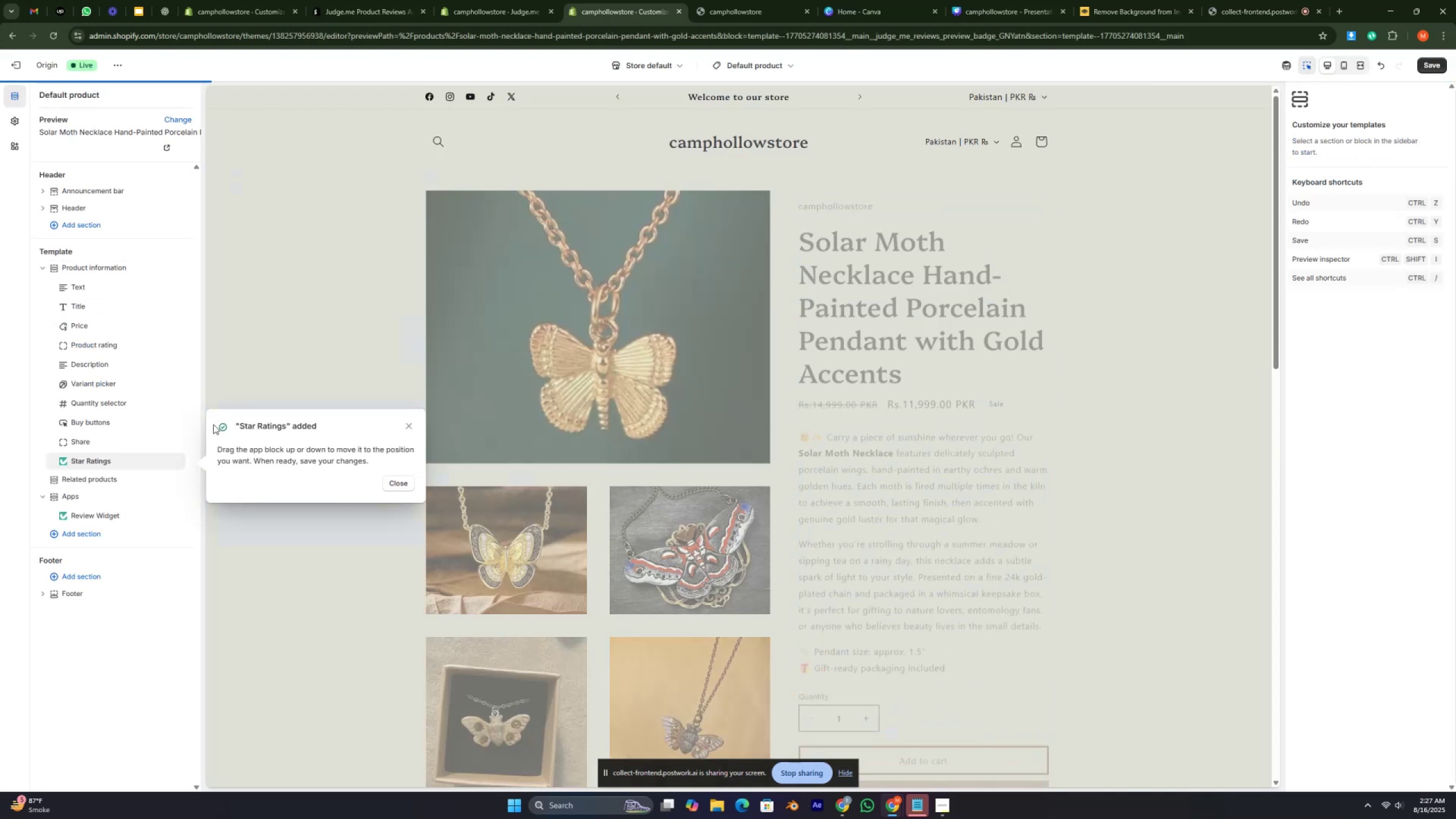 
wait(15.32)
 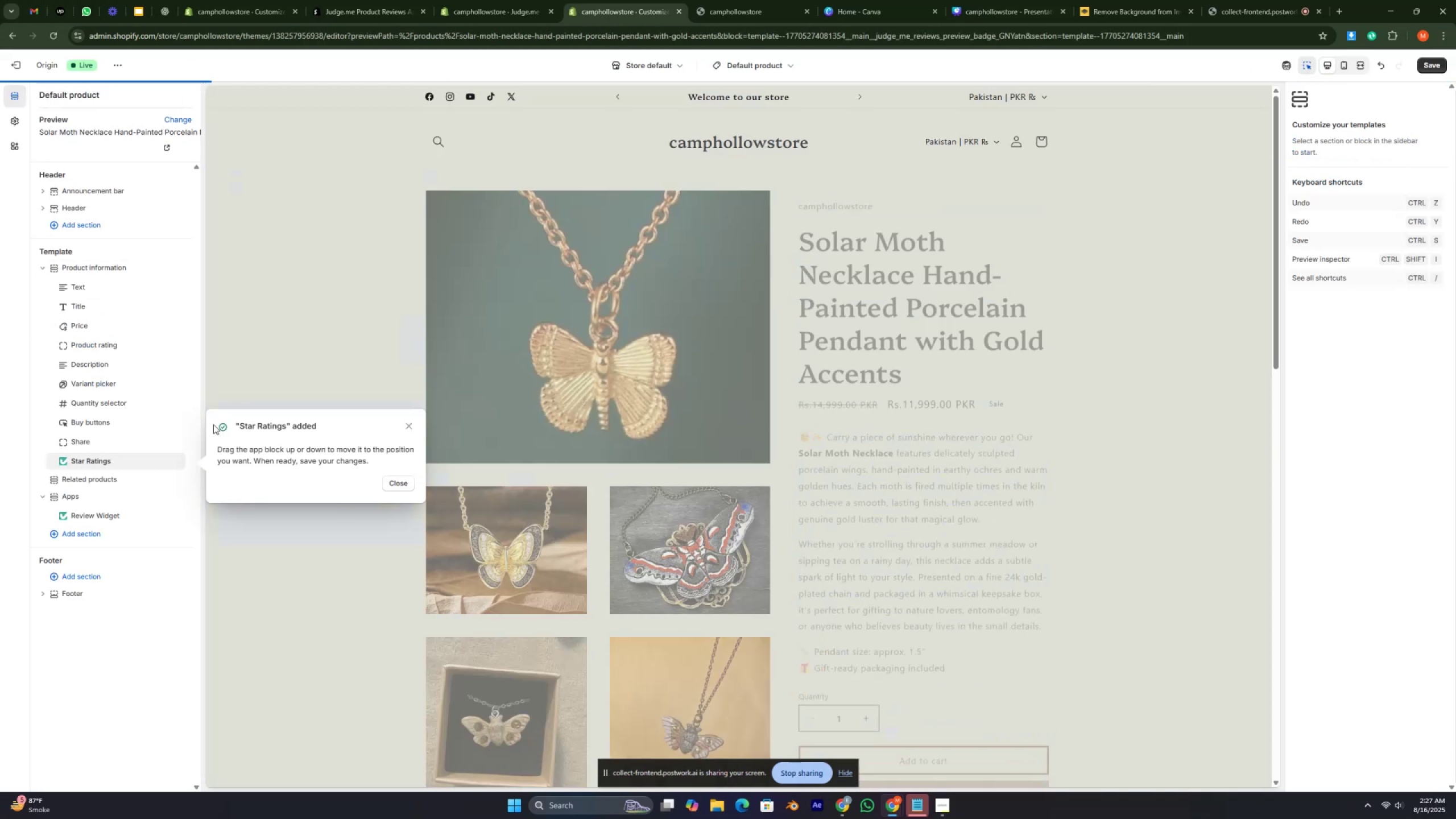 
left_click([404, 482])
 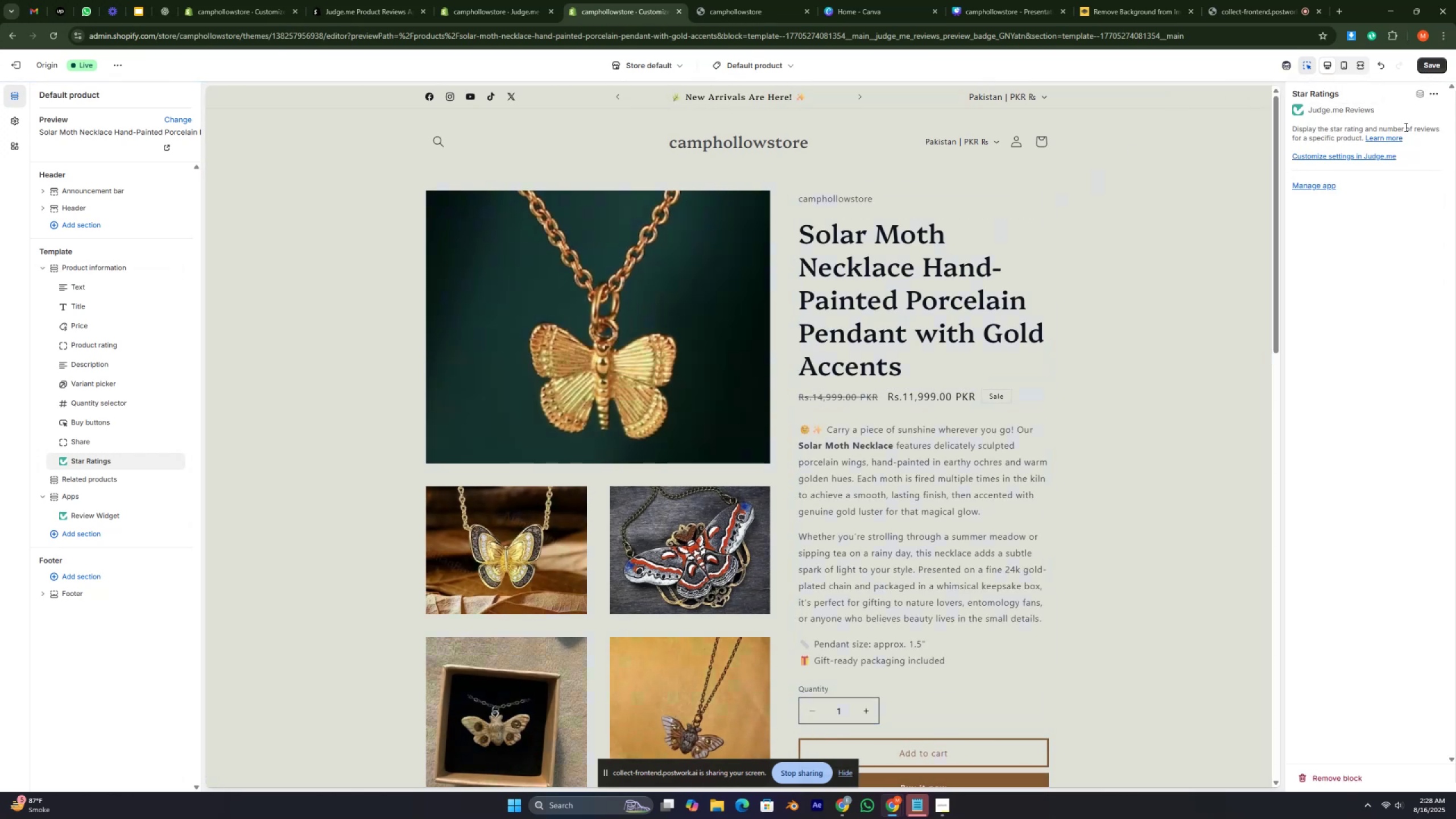 
left_click([1423, 66])
 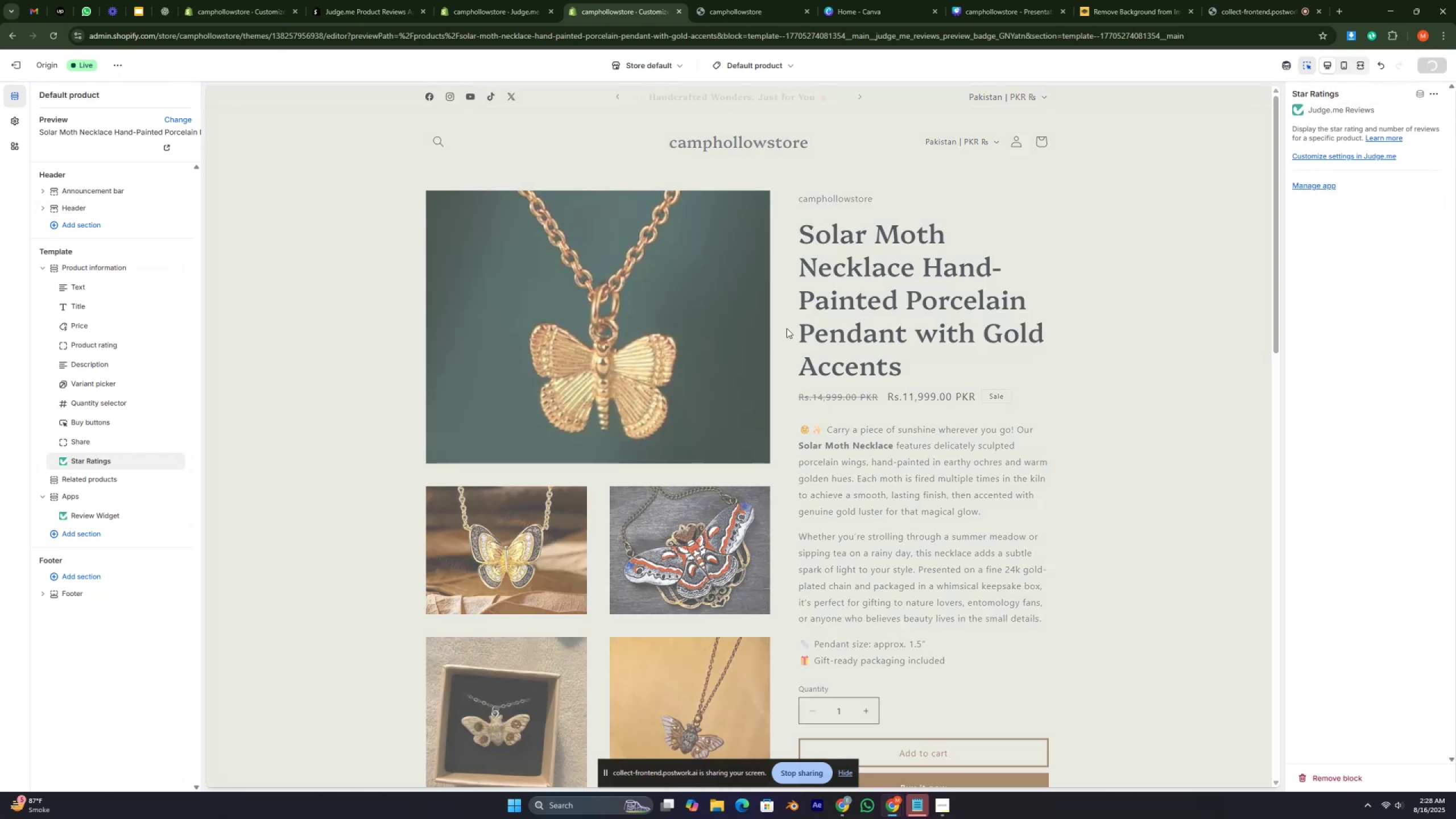 
scroll: coordinate [789, 419], scroll_direction: down, amount: 49.0
 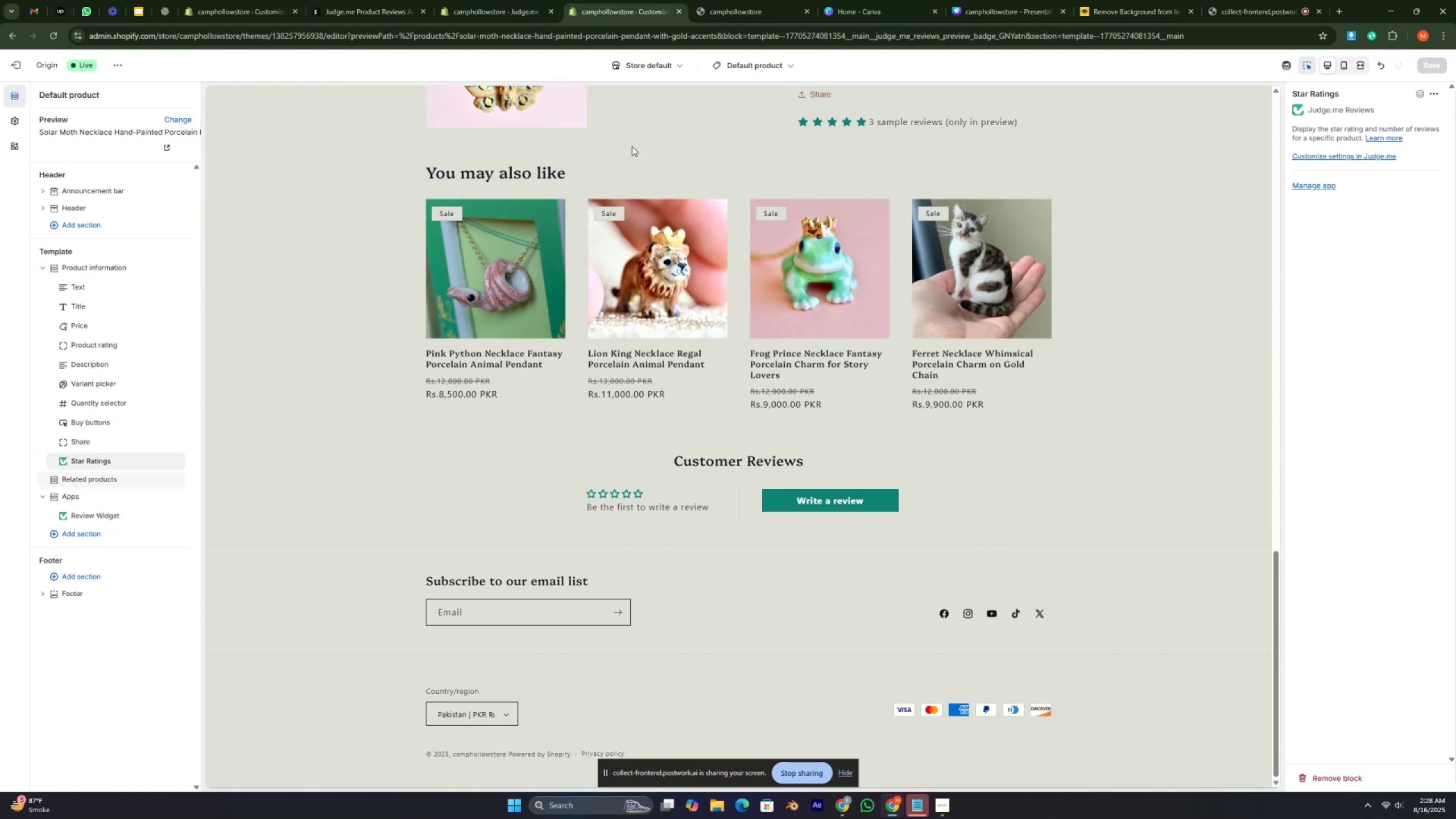 
scroll: coordinate [850, 147], scroll_direction: up, amount: 2.0
 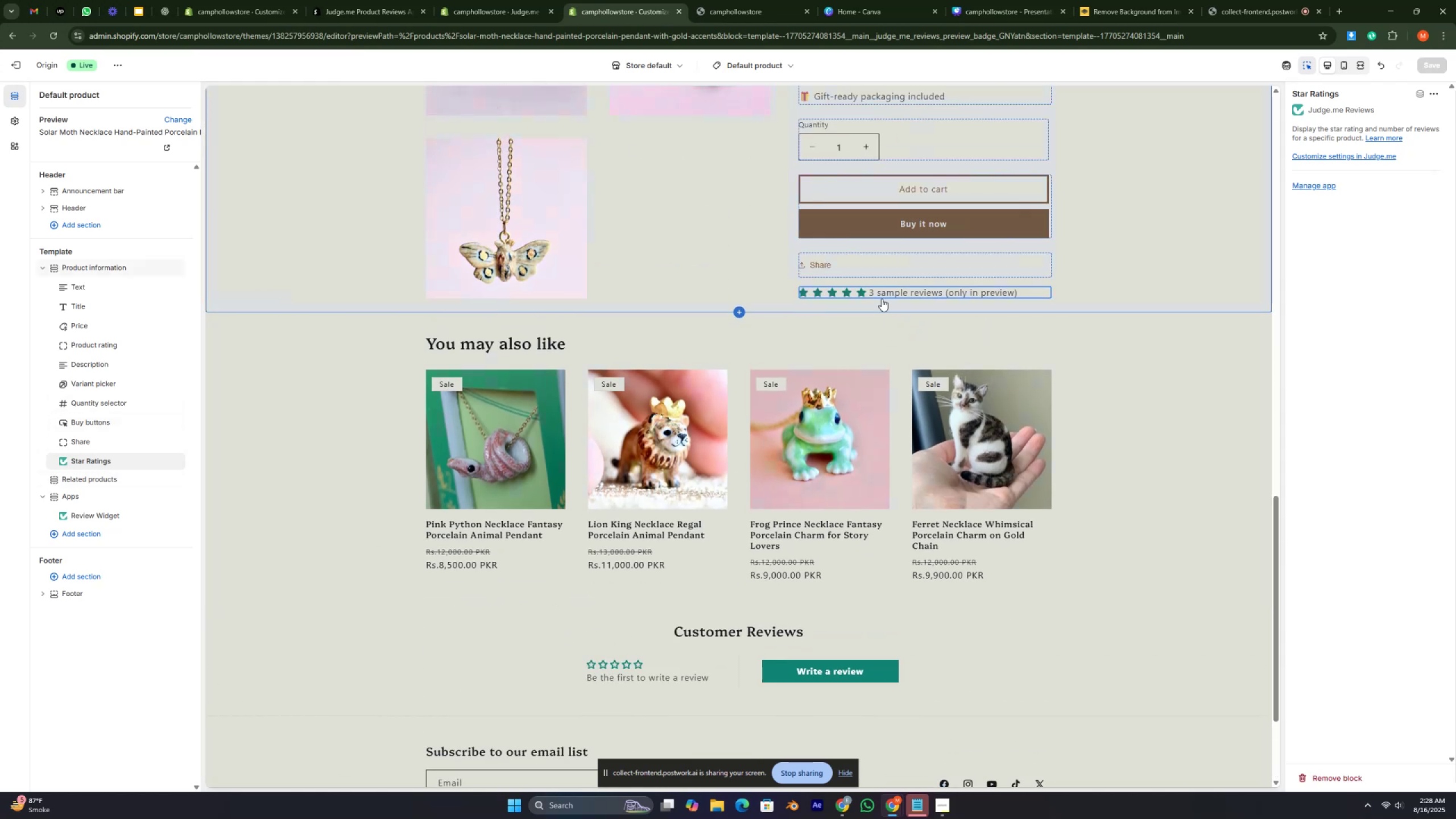 
left_click_drag(start_coordinate=[884, 292], to_coordinate=[887, 252])
 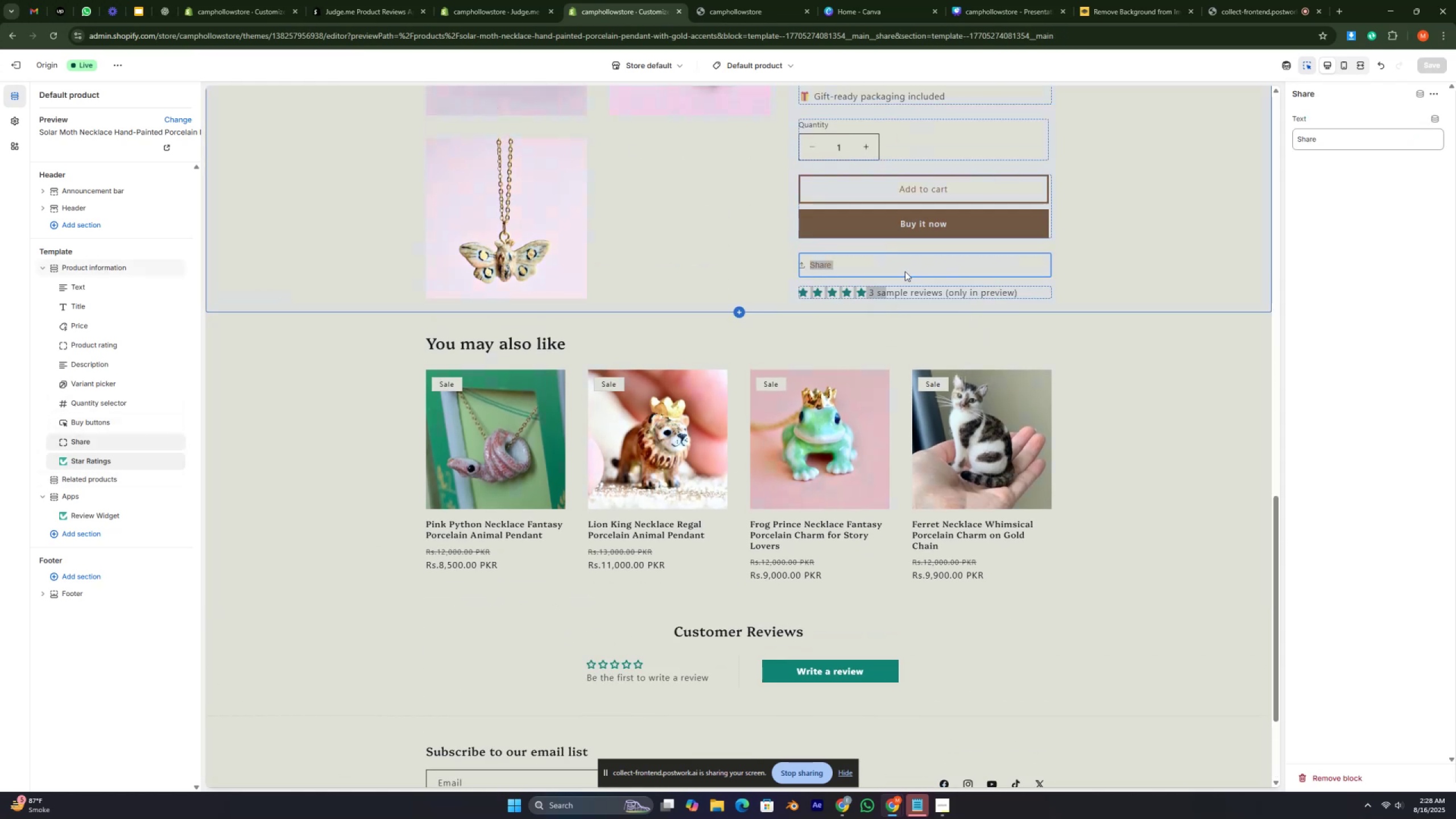 
left_click([862, 265])
 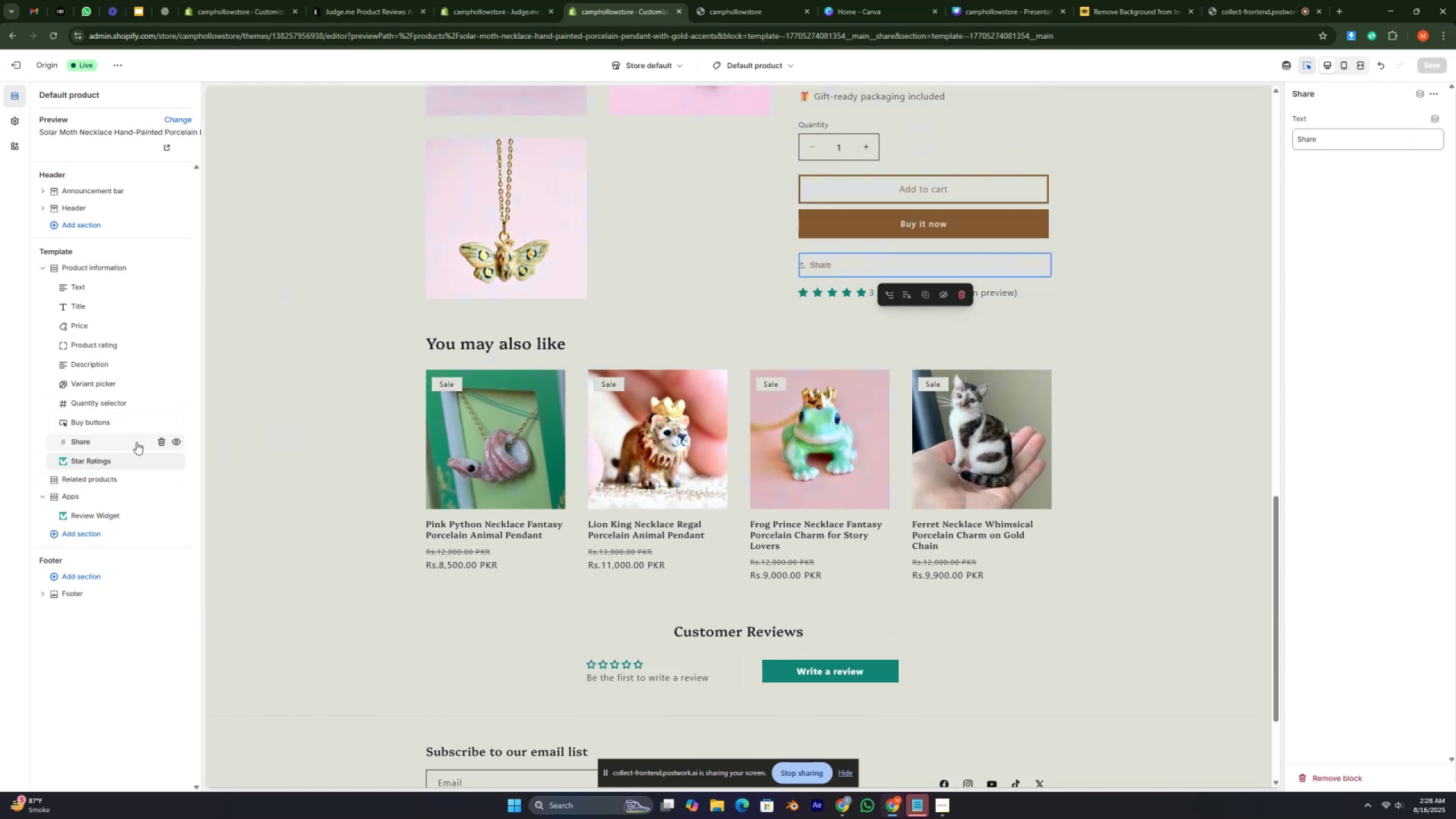 
left_click([162, 438])
 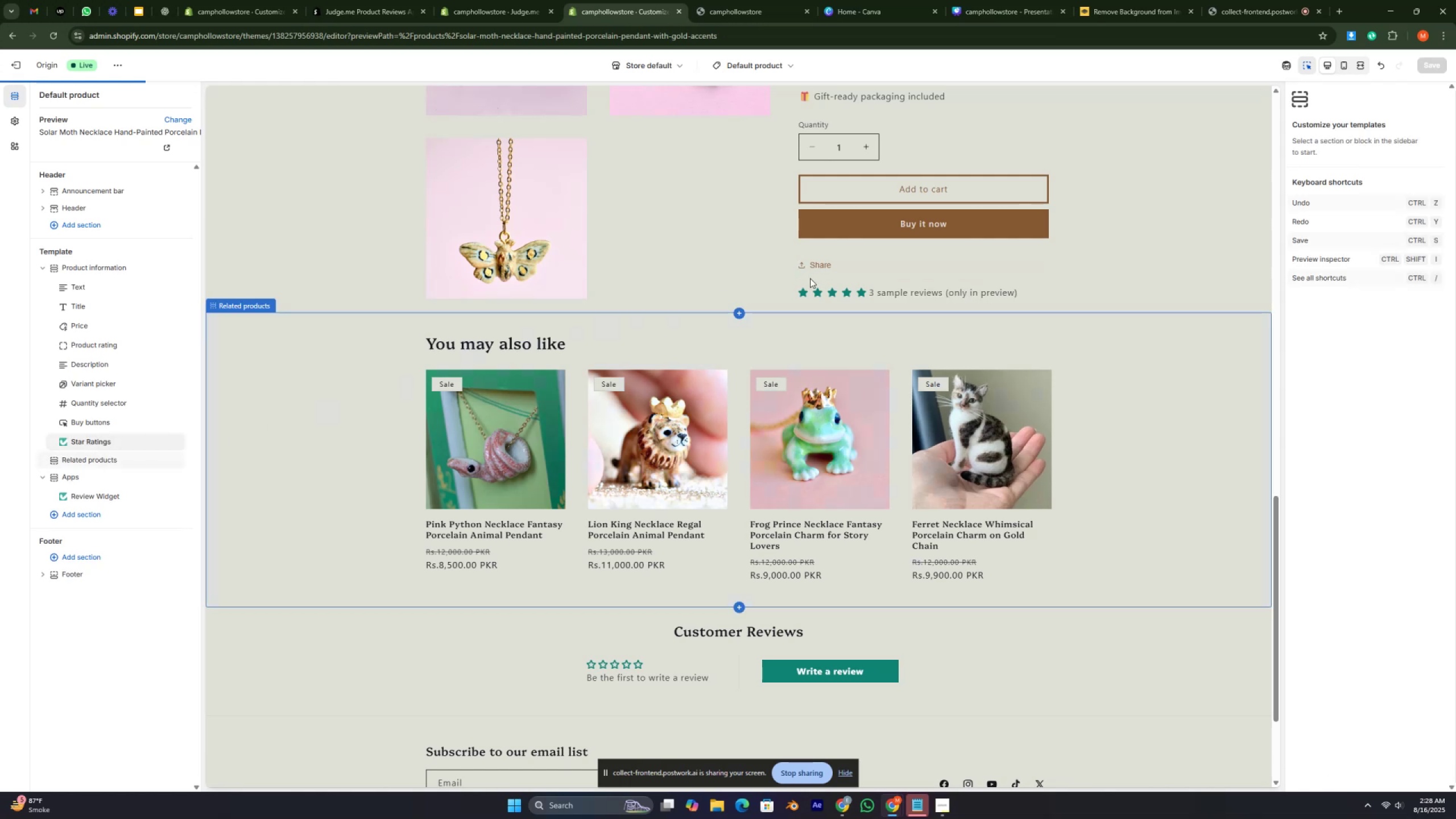 
mouse_move([887, 318])
 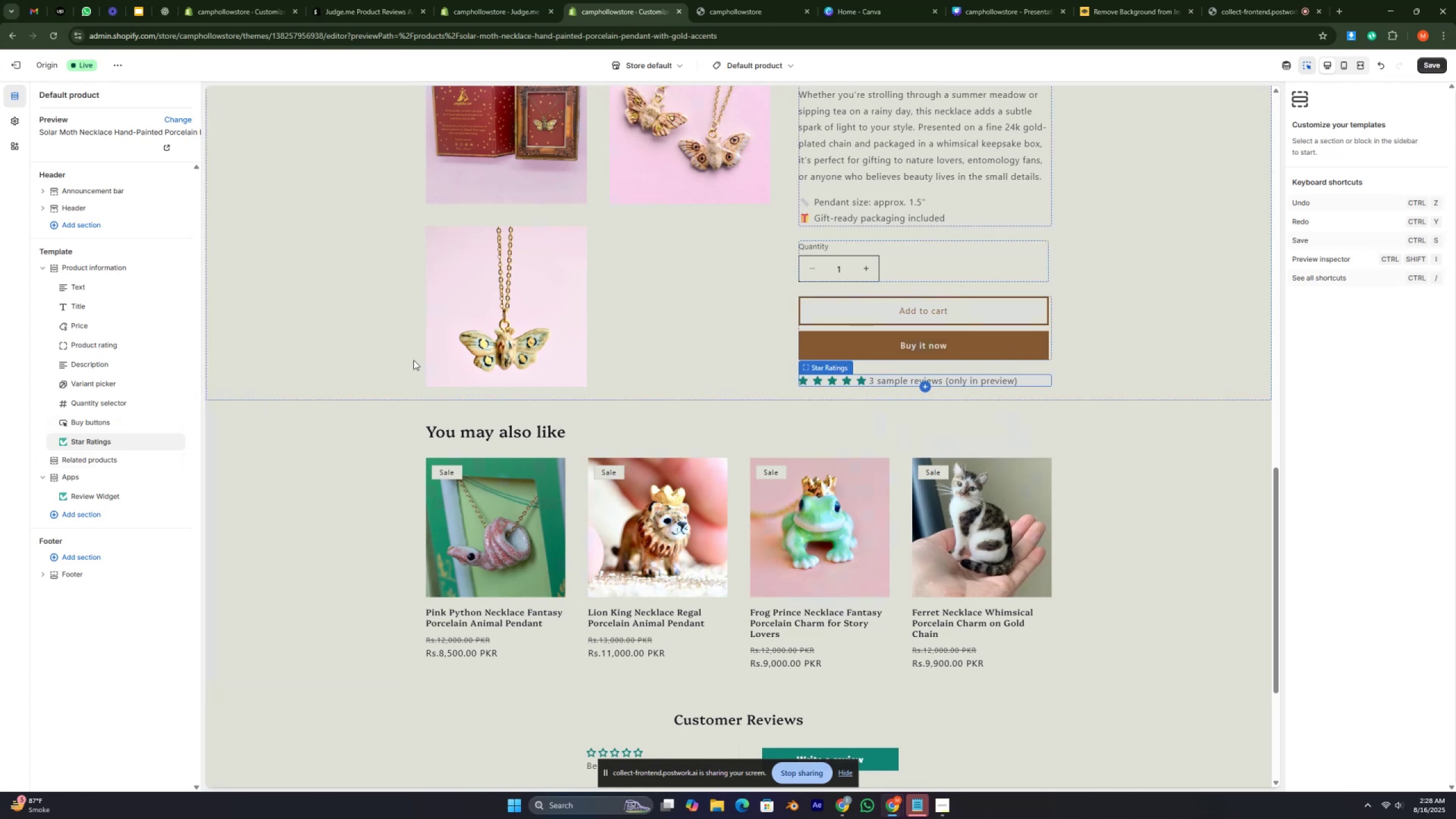 
wait(7.65)
 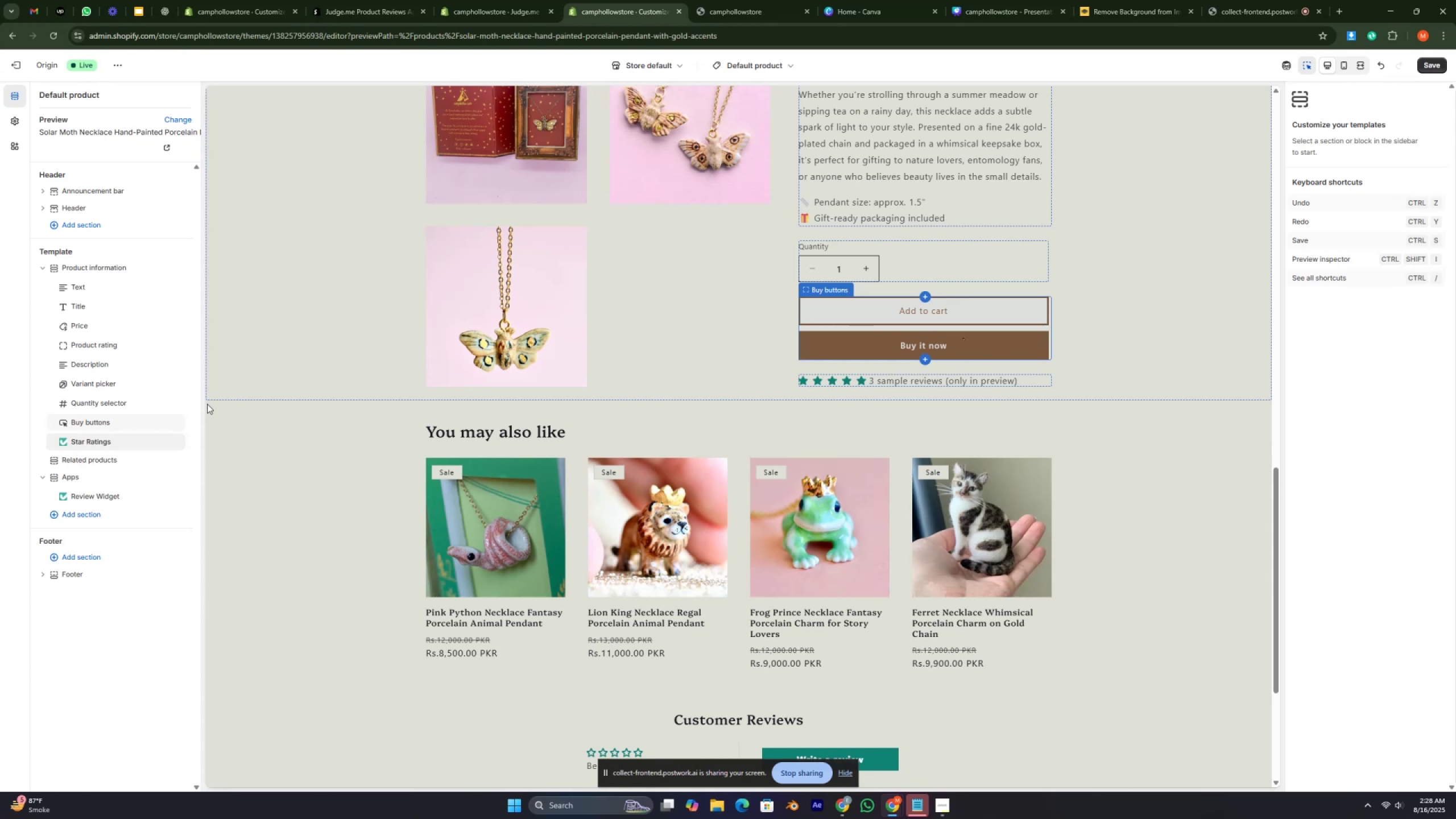 
scroll: coordinate [838, 237], scroll_direction: up, amount: 6.0
 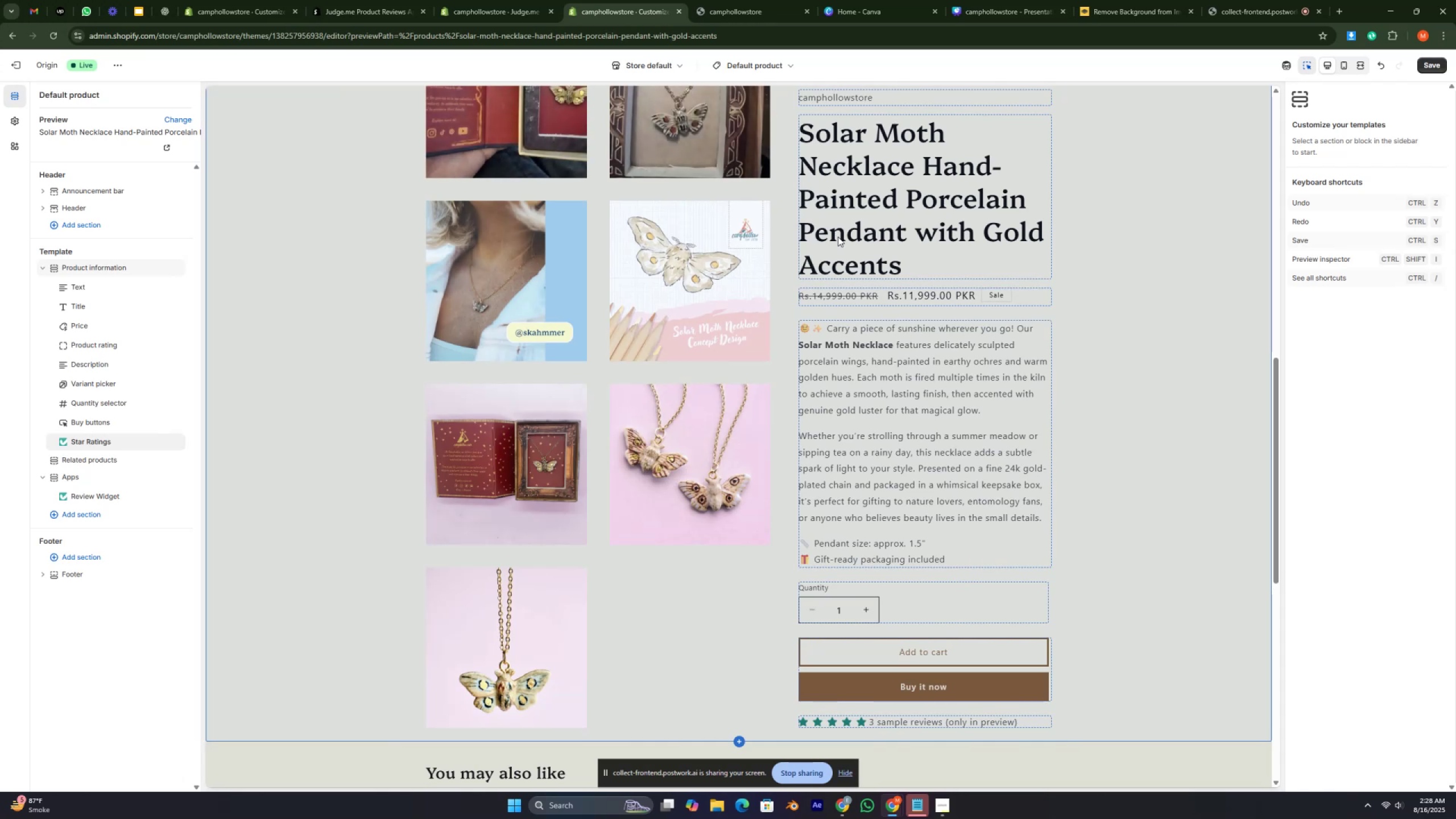 
wait(11.2)
 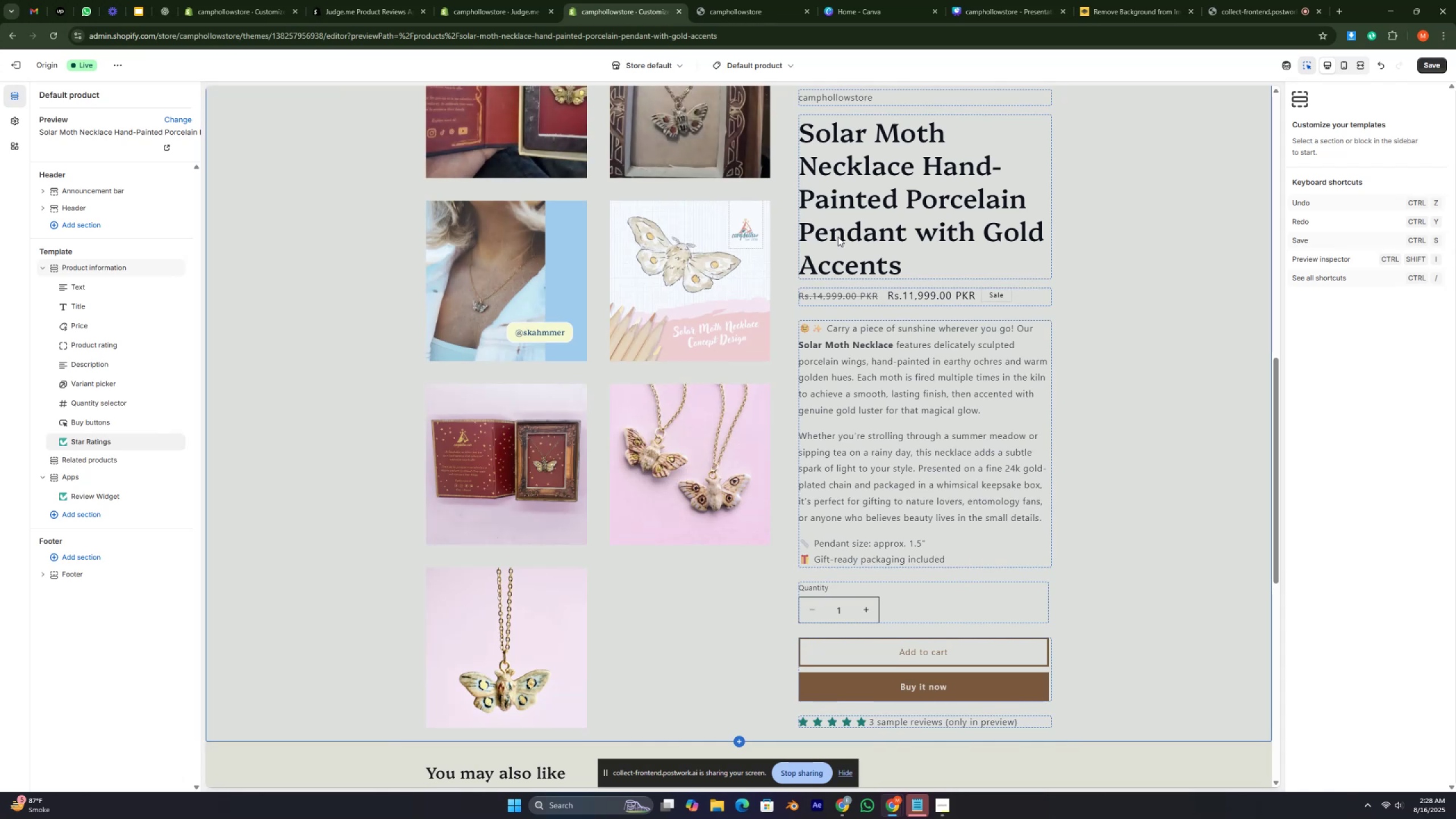 
left_click_drag(start_coordinate=[80, 442], to_coordinate=[78, 371])
 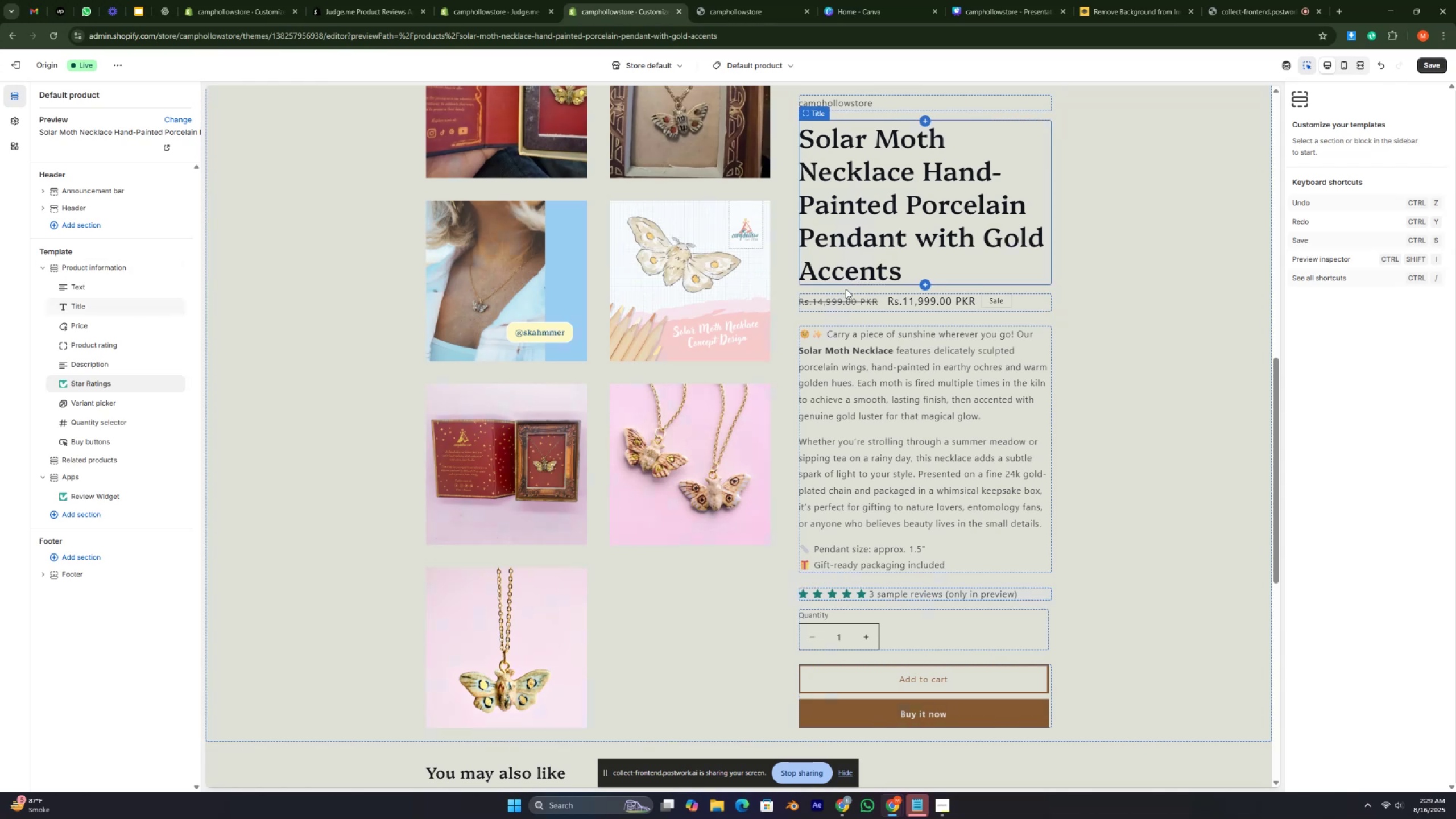 
wait(21.18)
 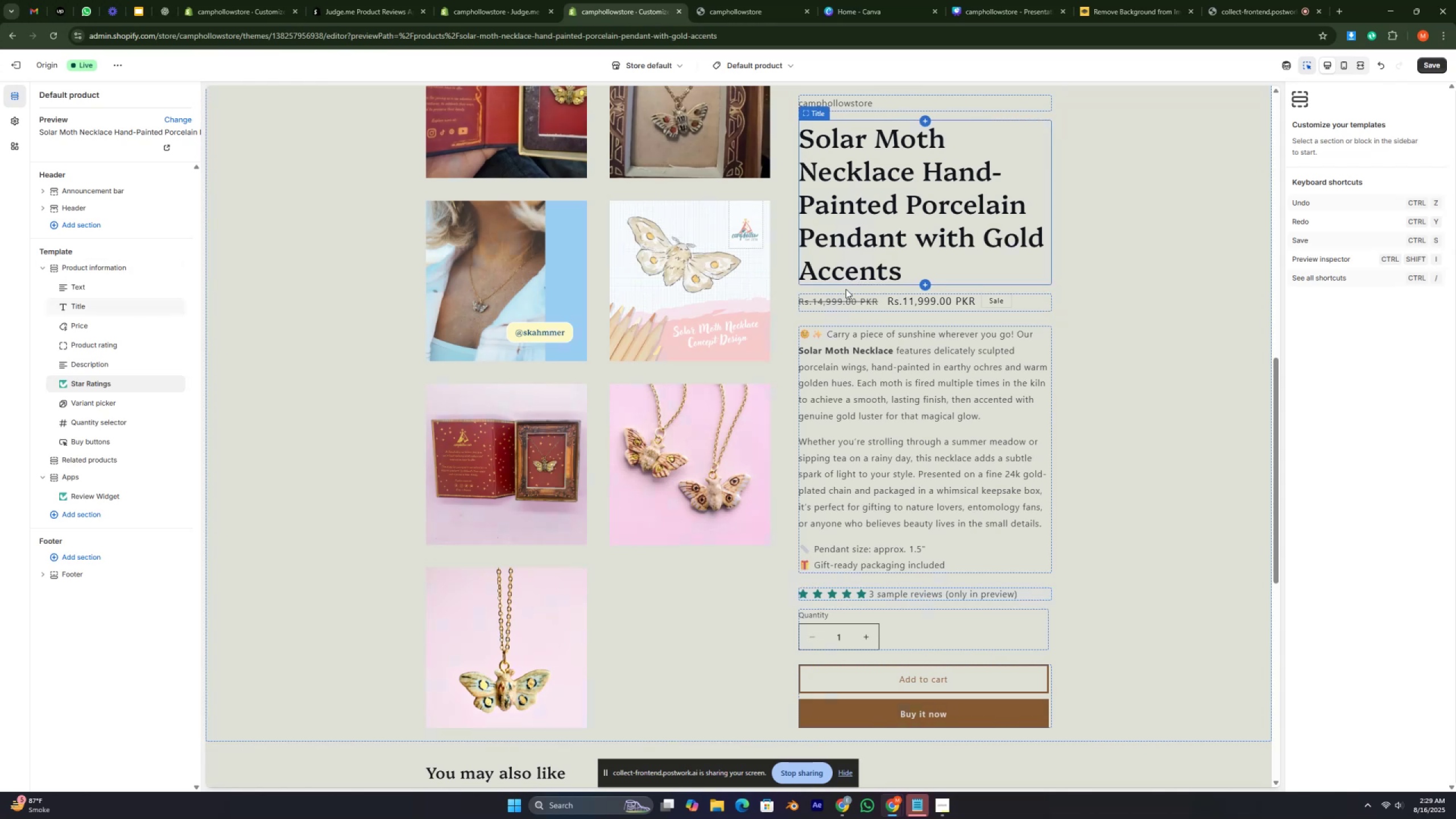 
left_click_drag(start_coordinate=[116, 383], to_coordinate=[112, 333])
 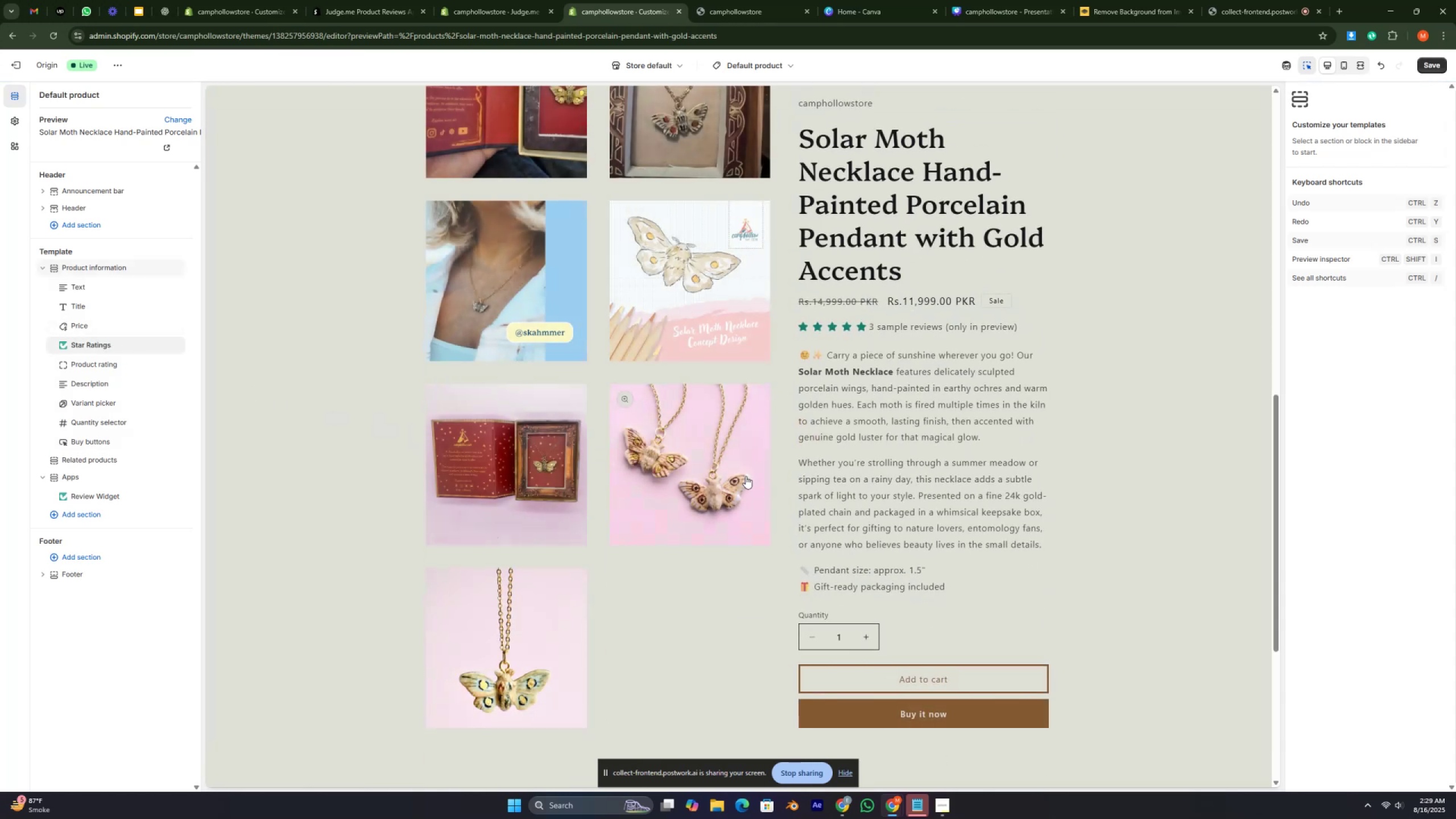 
wait(7.83)
 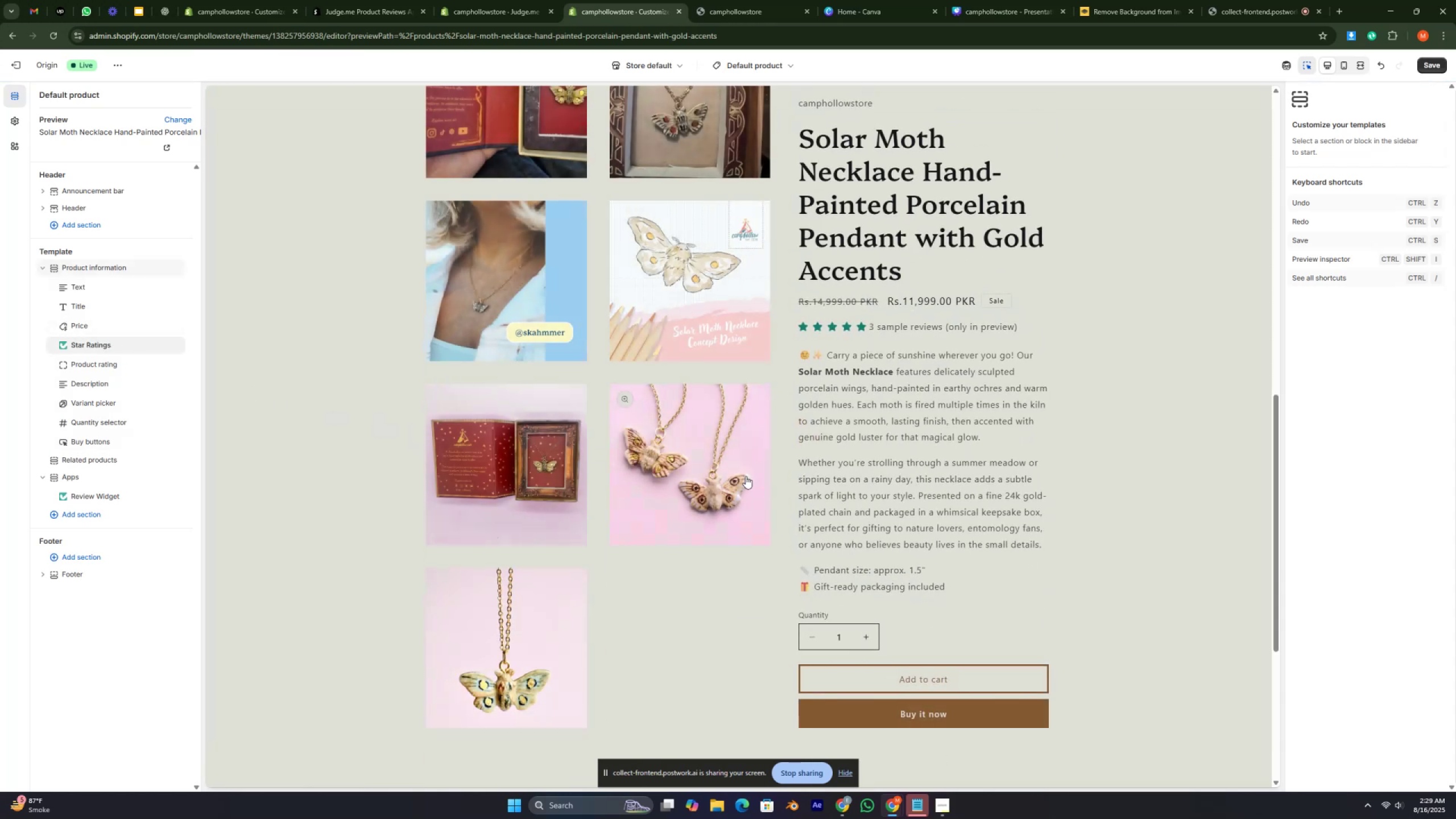 
scroll: coordinate [864, 495], scroll_direction: down, amount: 11.0
 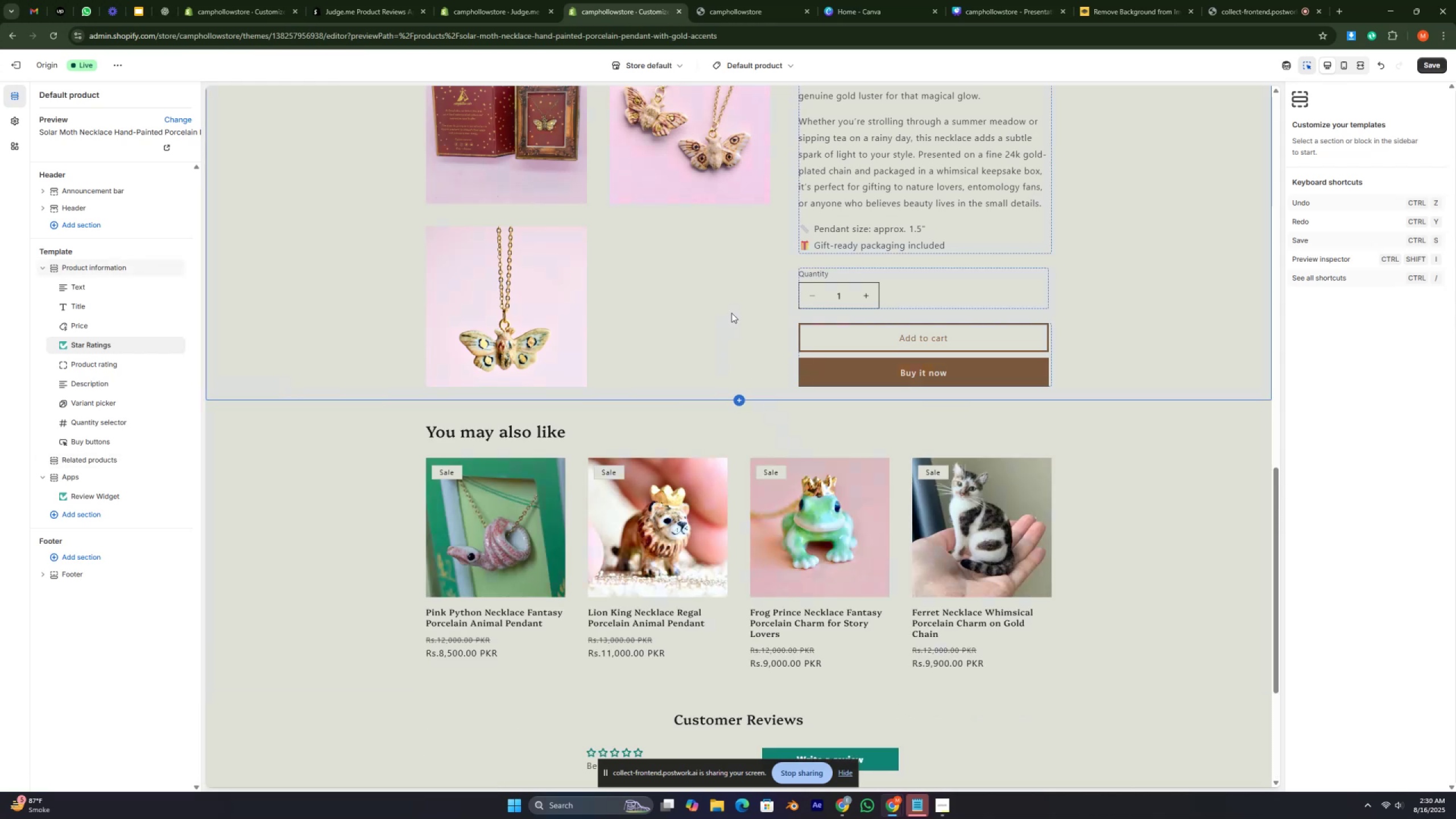 
wait(31.56)
 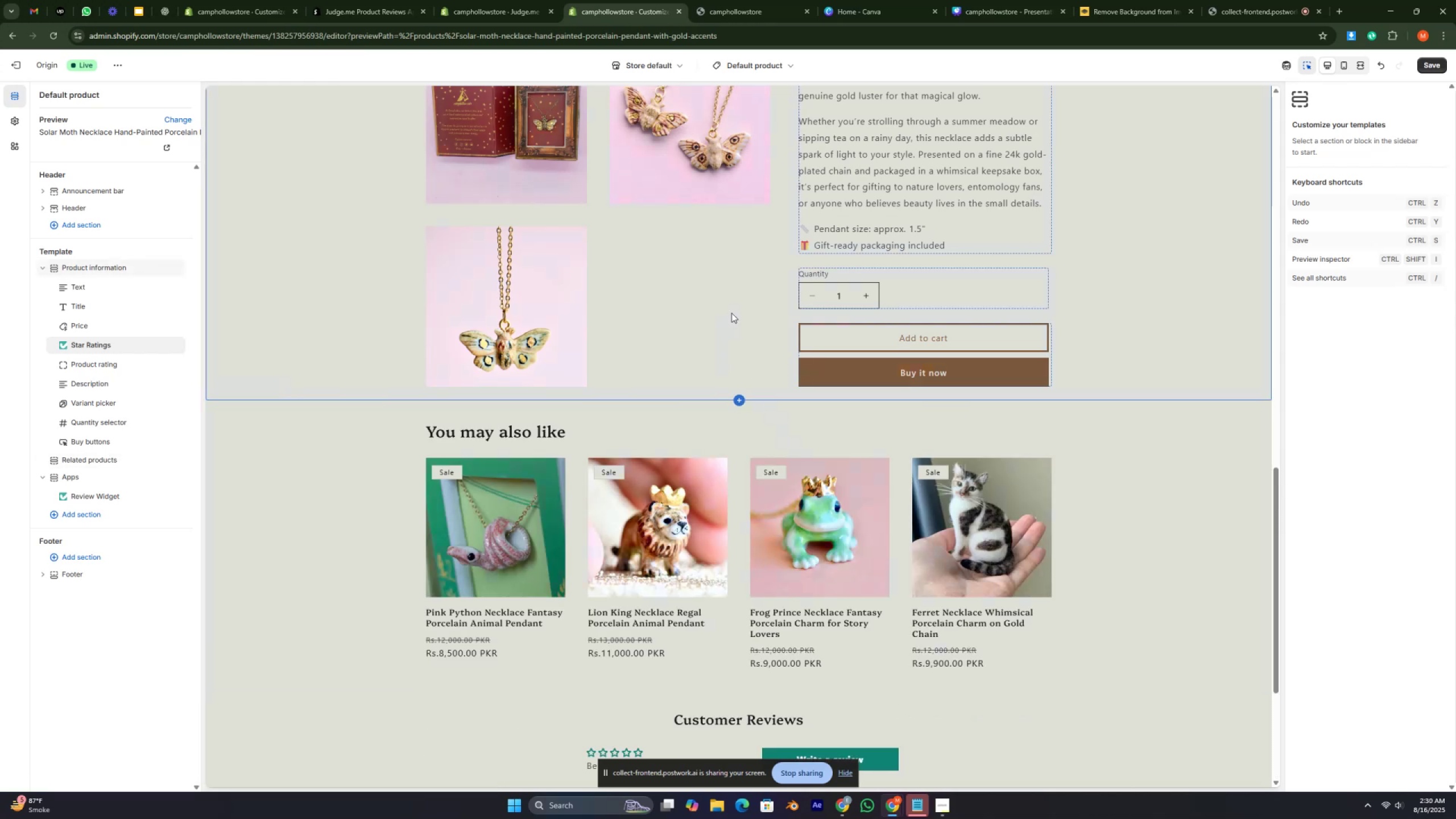 
scroll: coordinate [701, 351], scroll_direction: down, amount: 3.0
 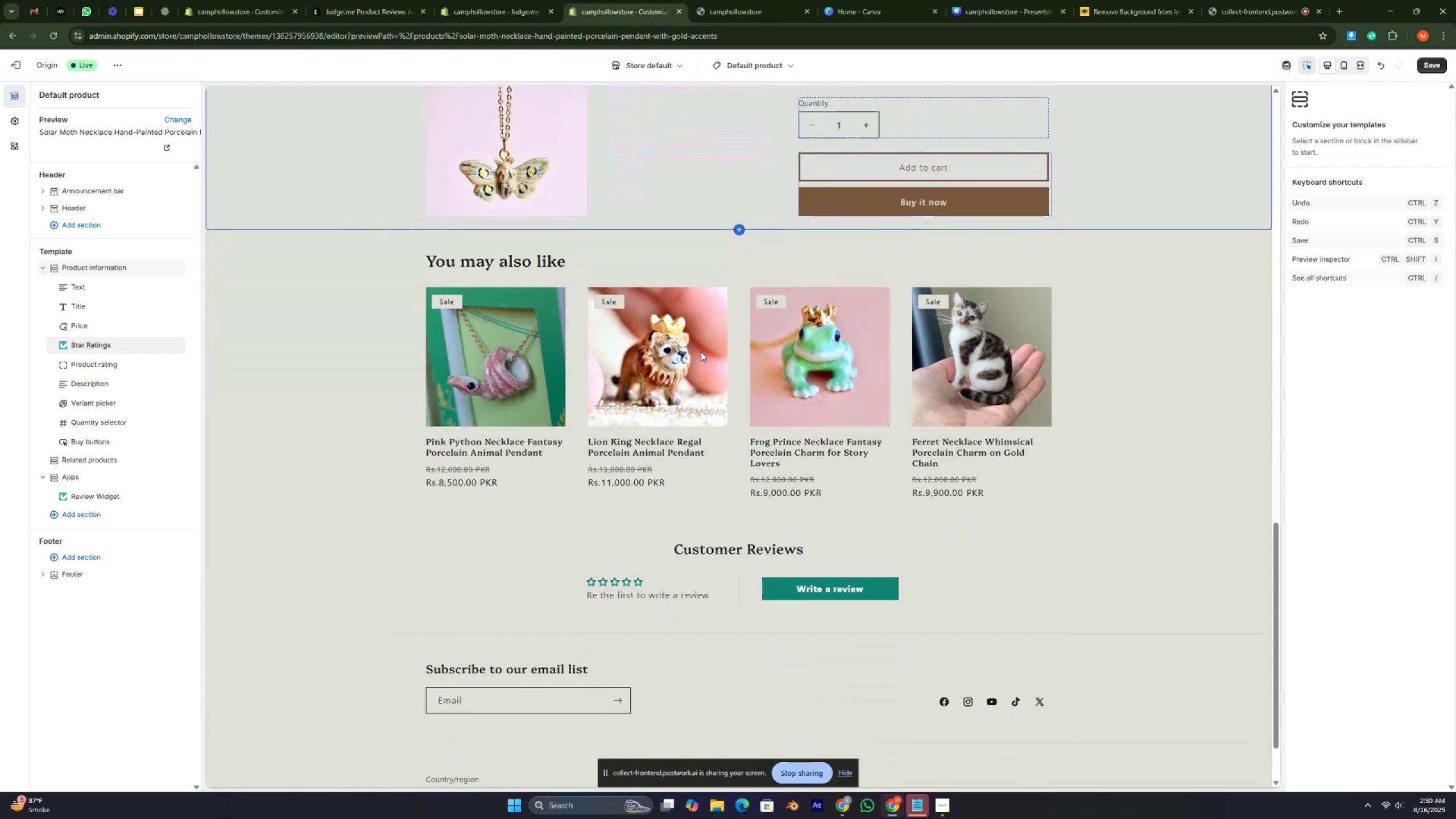 
scroll: coordinate [701, 351], scroll_direction: up, amount: 14.0
 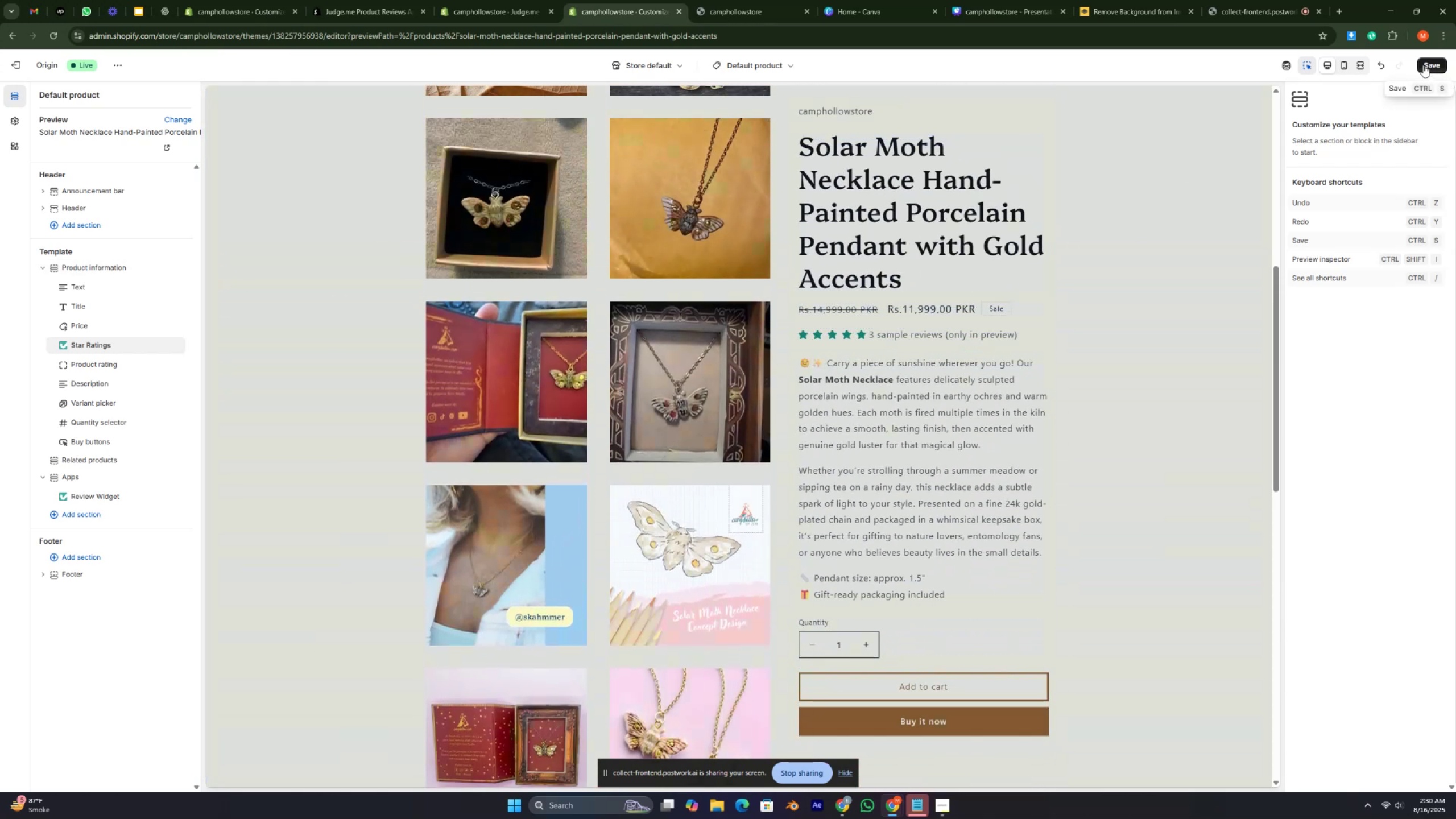 
left_click([1423, 65])
 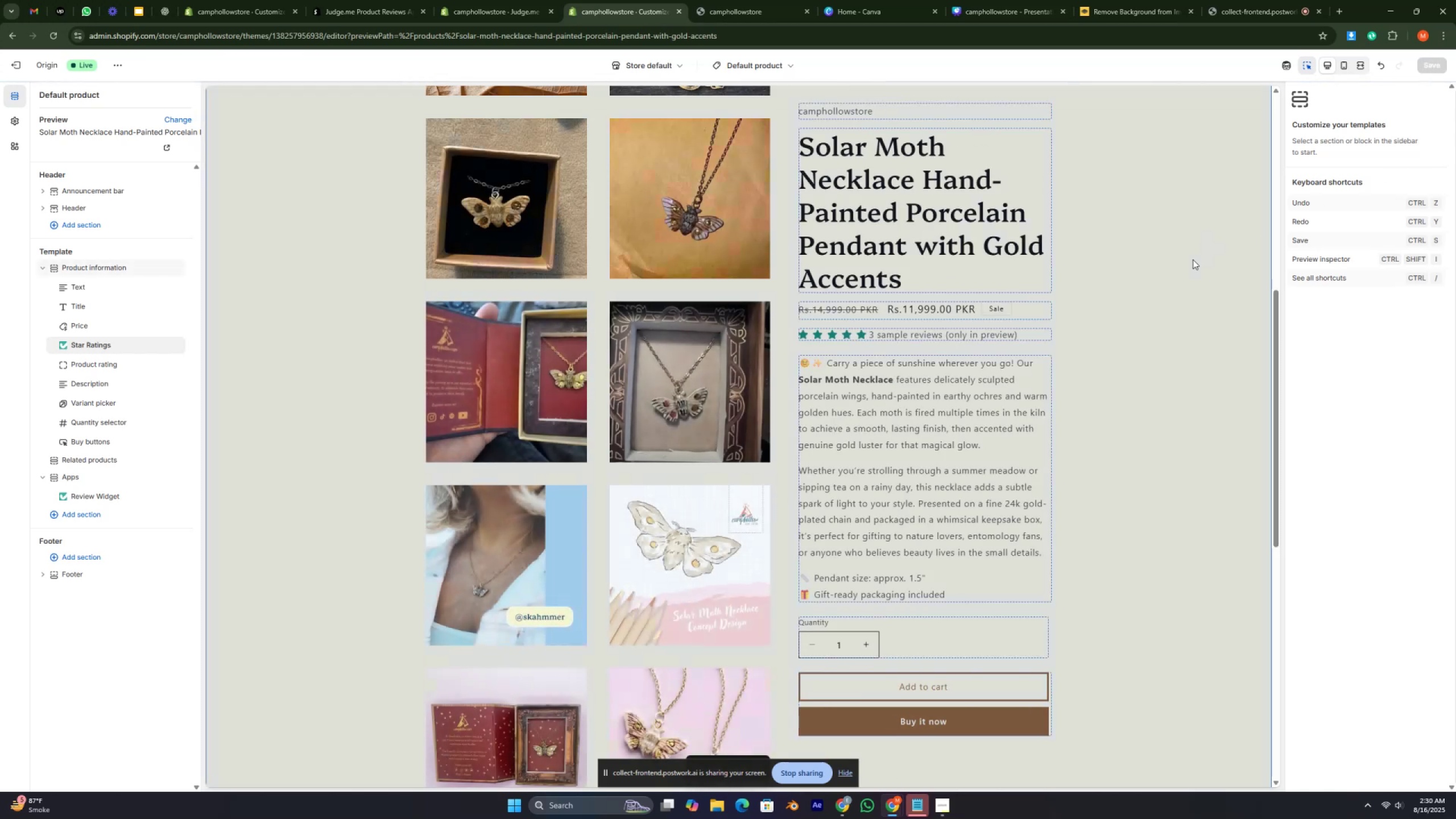 
mouse_move([962, 329])
 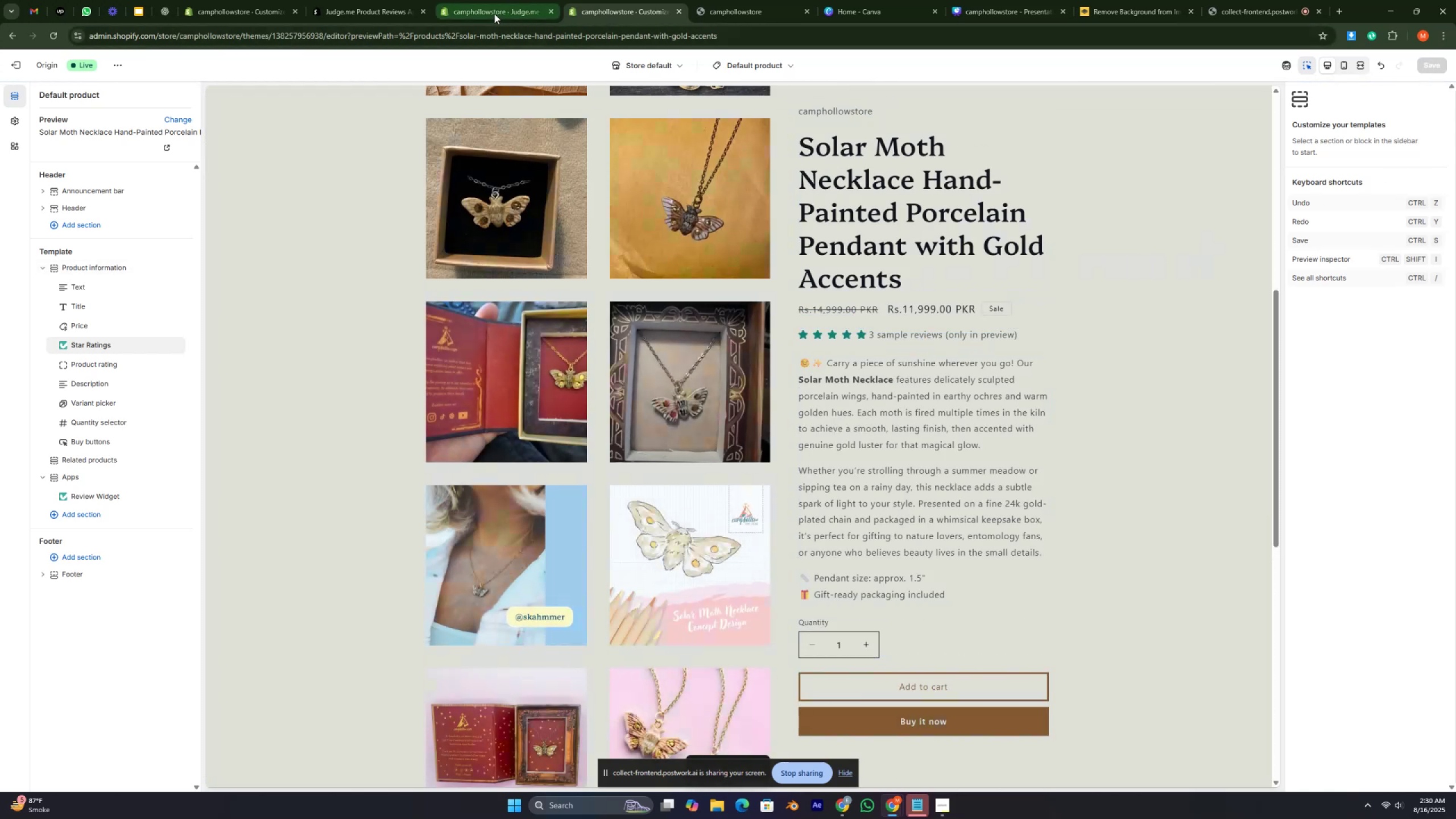 
left_click([494, 13])
 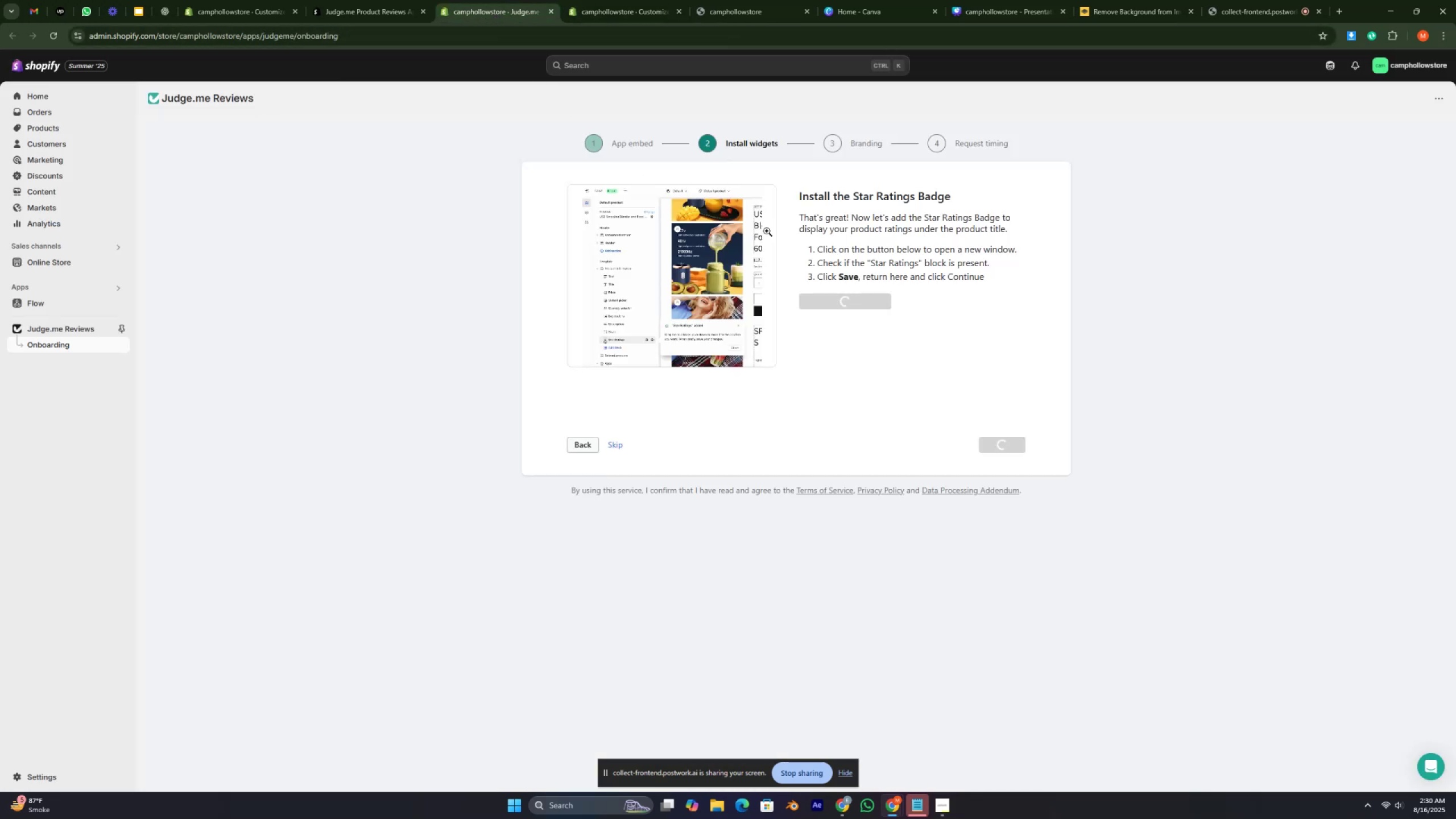 
mouse_move([828, 258])
 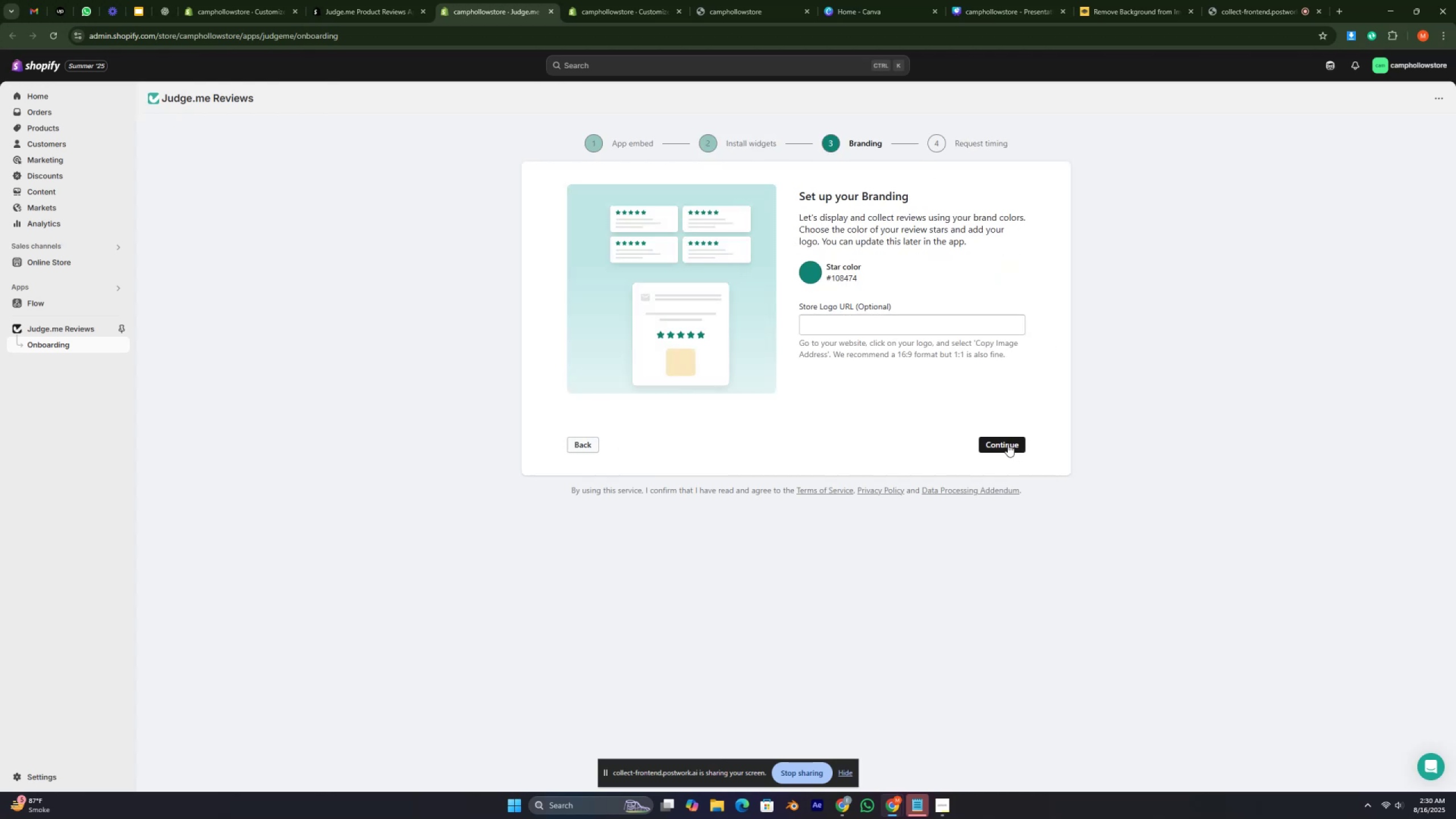 
left_click([1008, 444])
 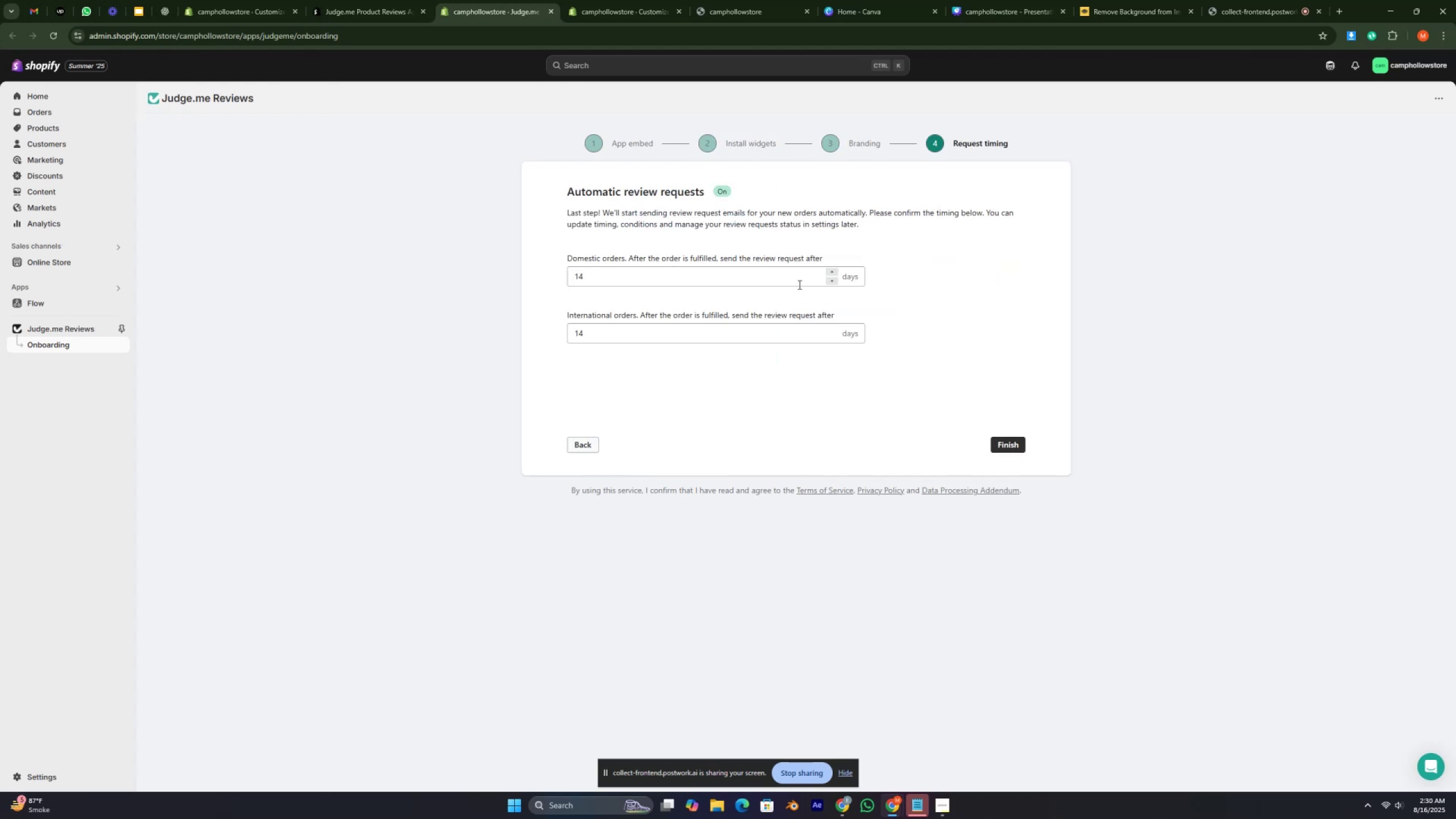 
wait(10.12)
 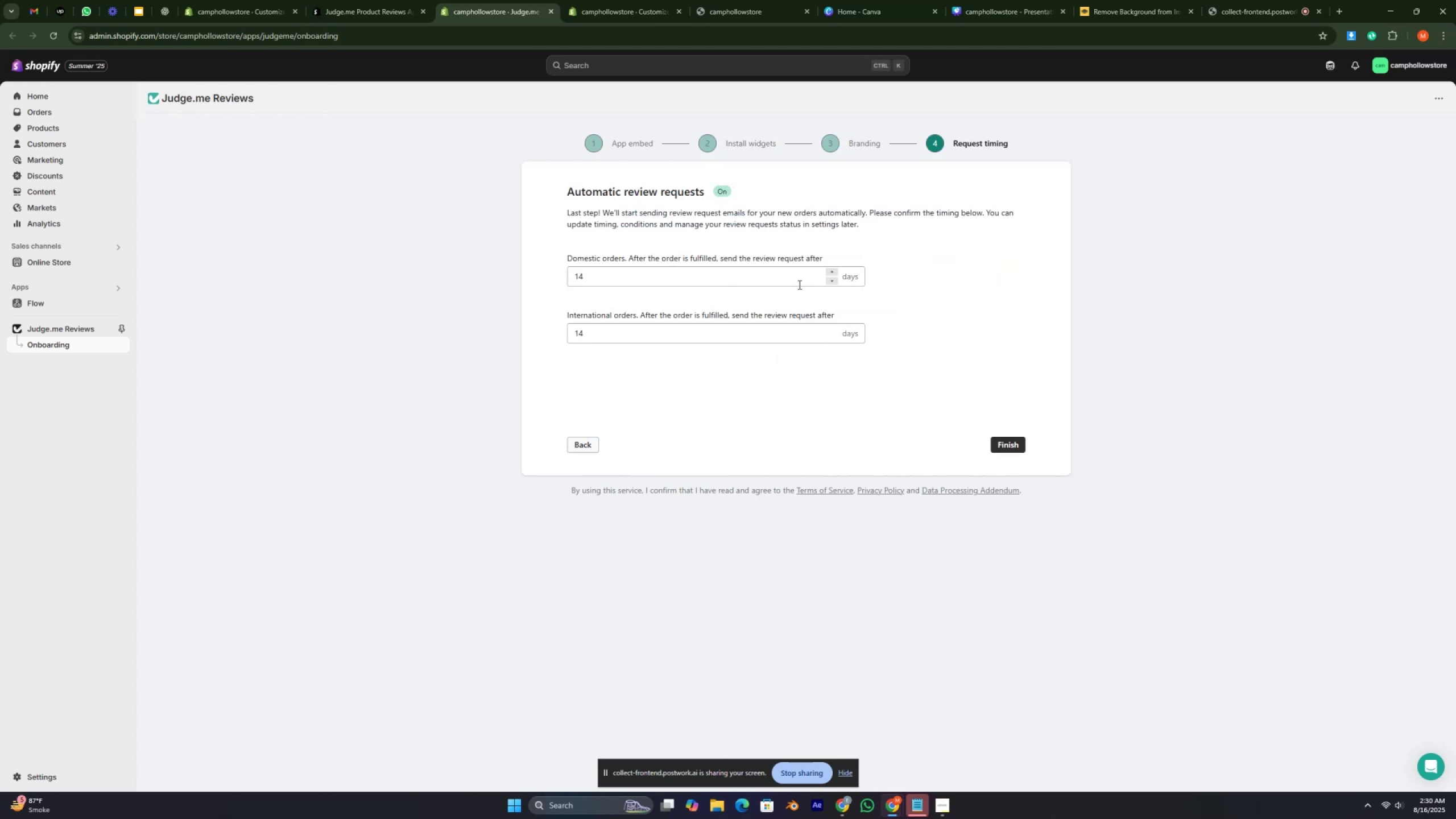 
left_click([1016, 449])
 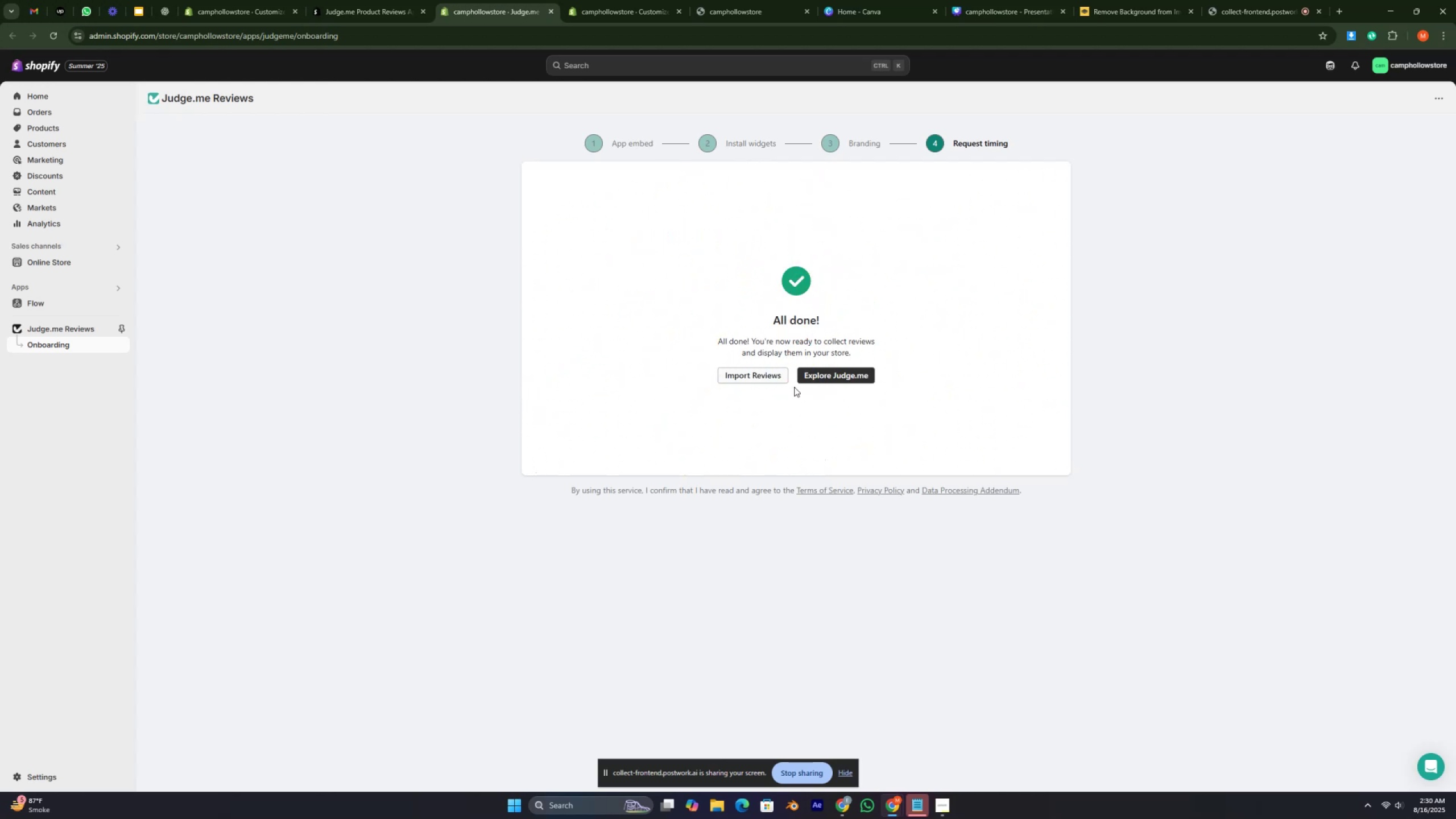 
left_click([756, 376])
 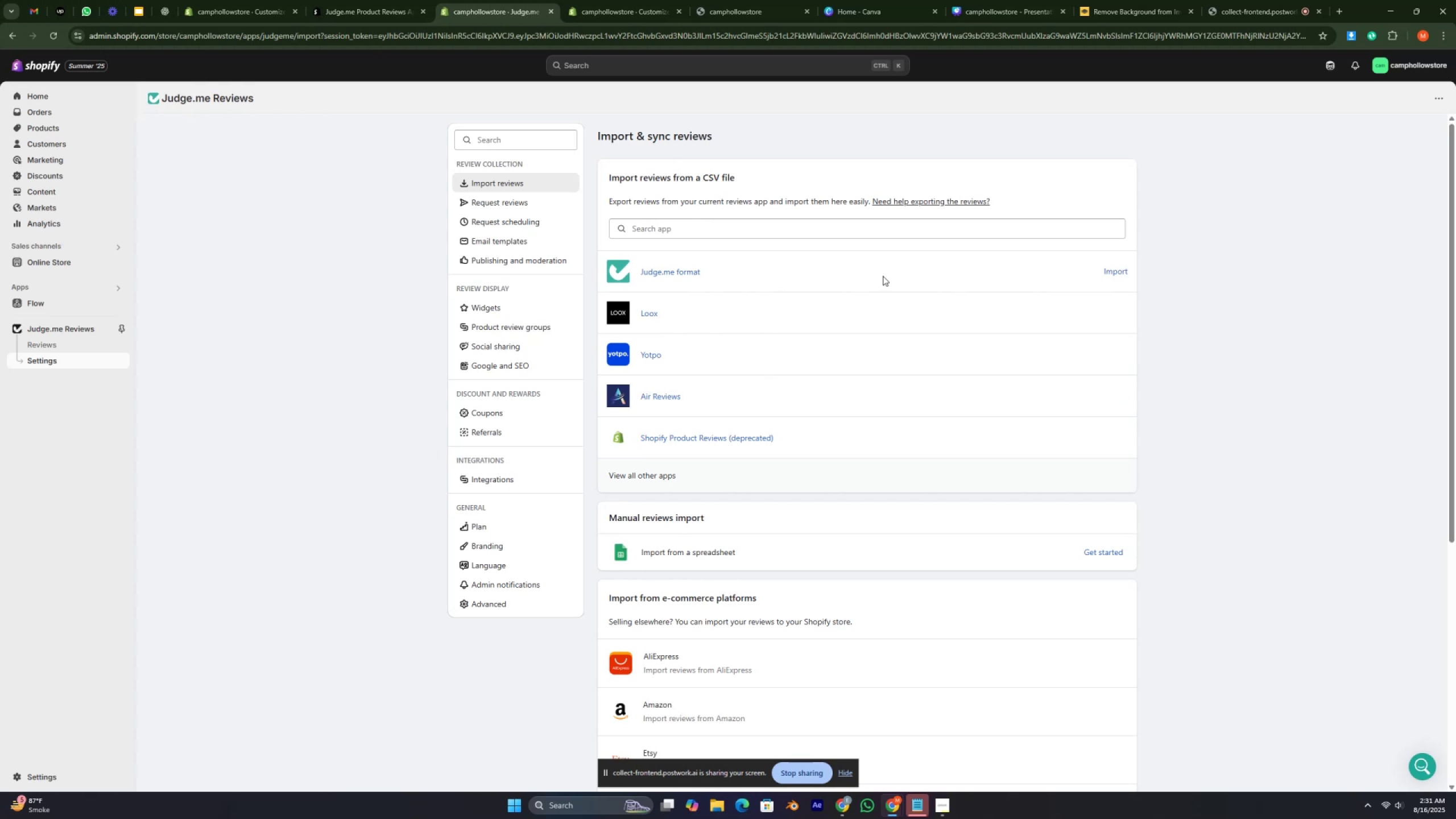 
wait(22.75)
 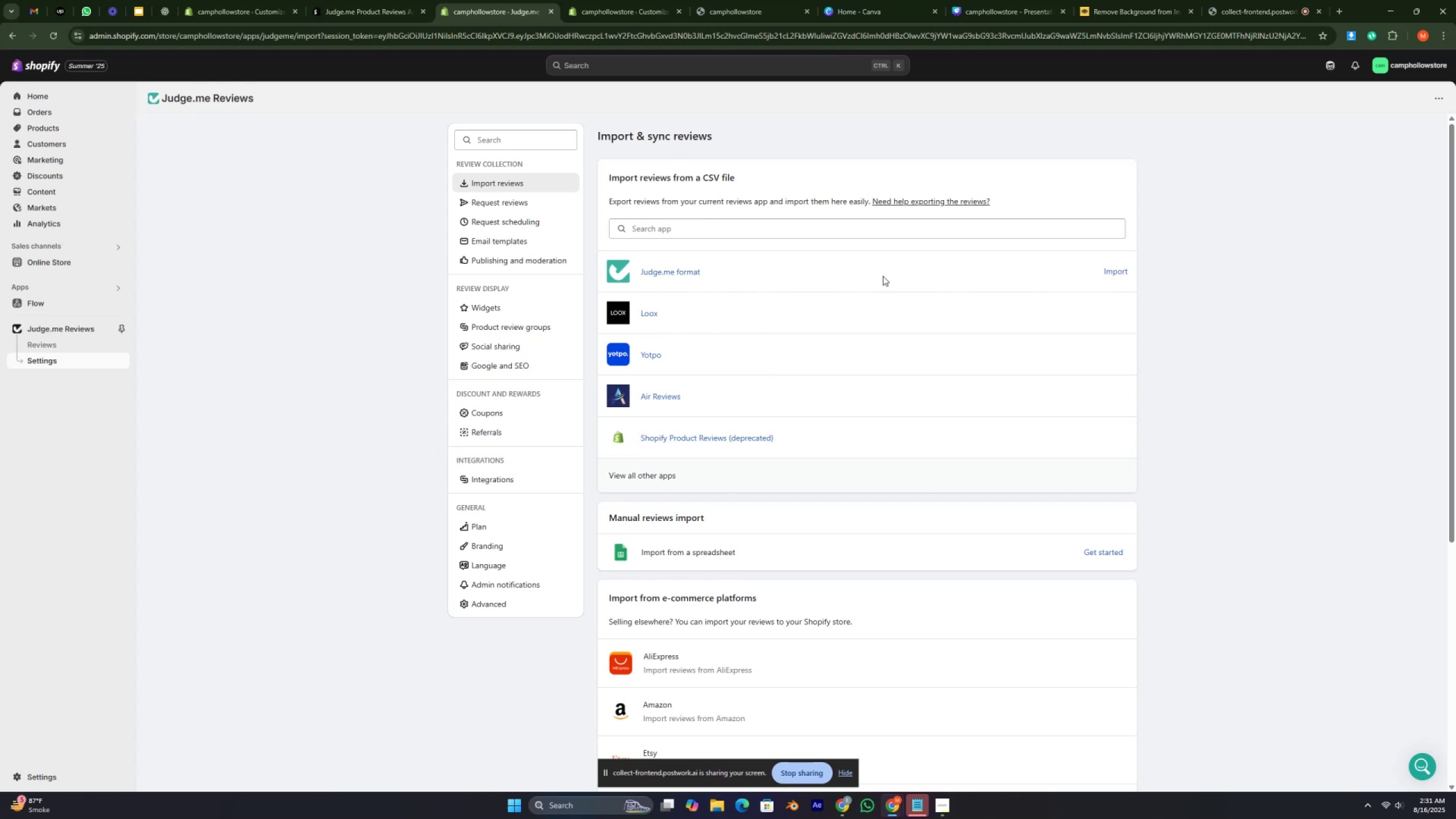 
left_click([0, 34])
 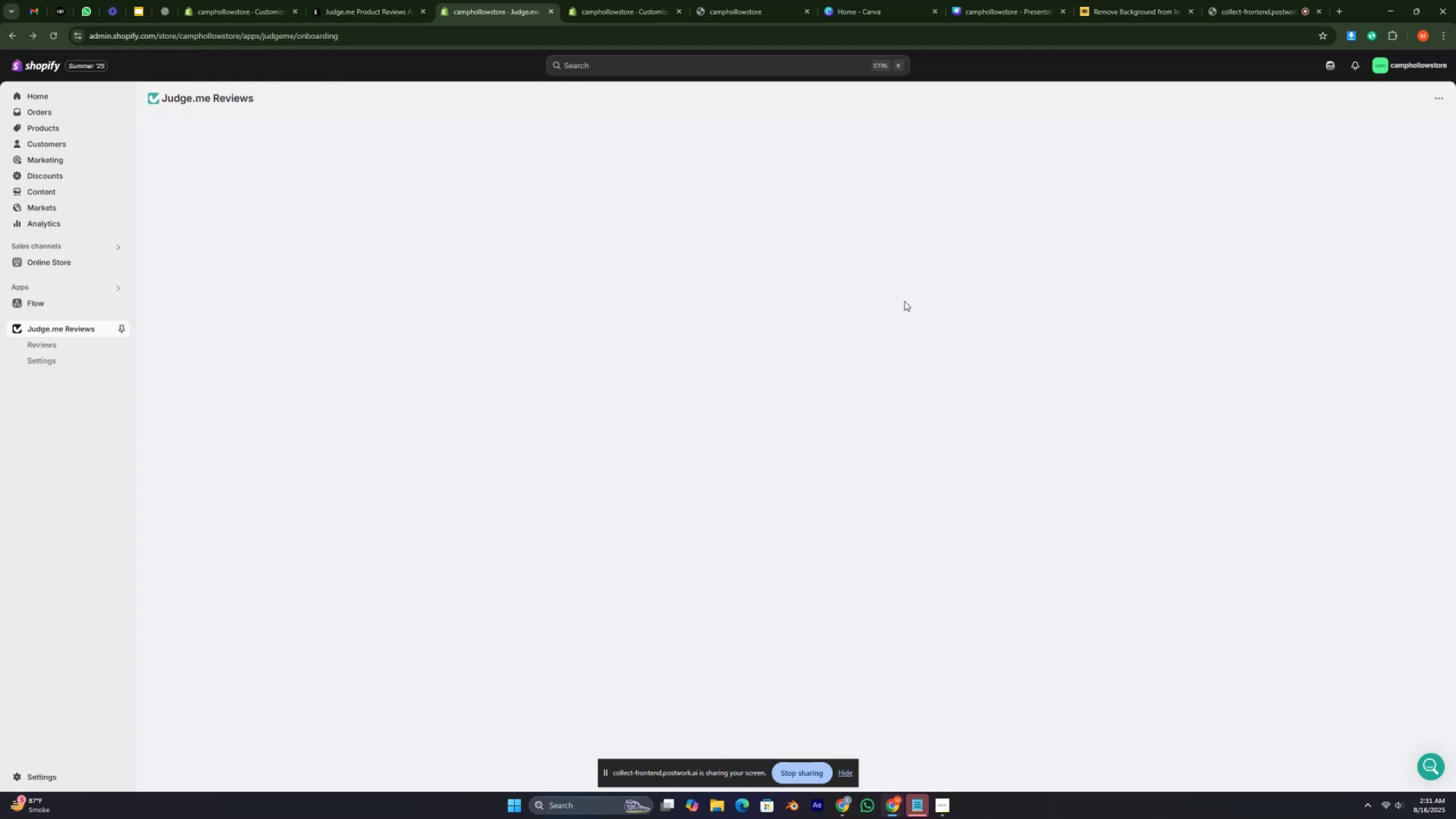 
wait(37.81)
 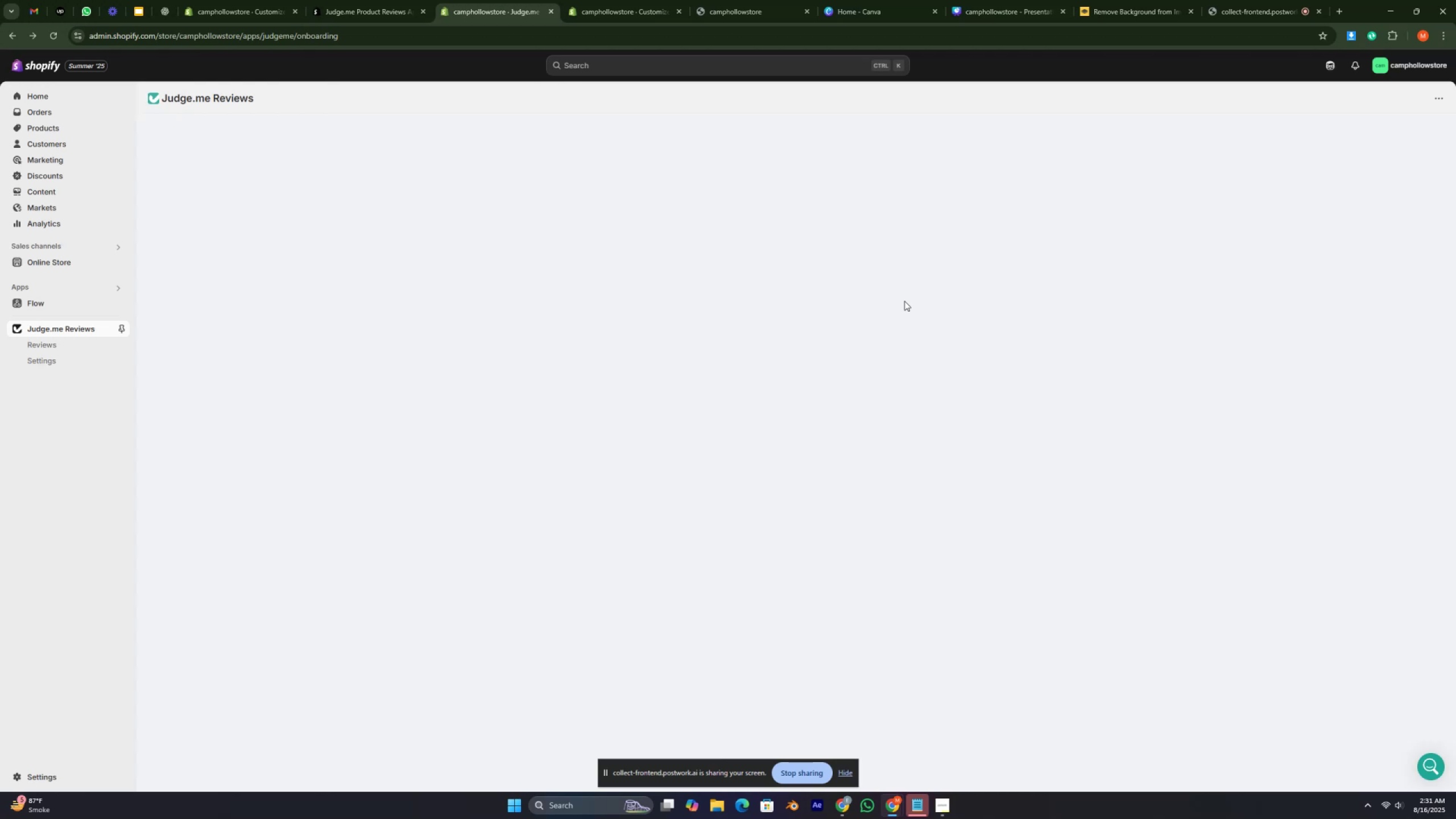 
key(ArrowUp)
 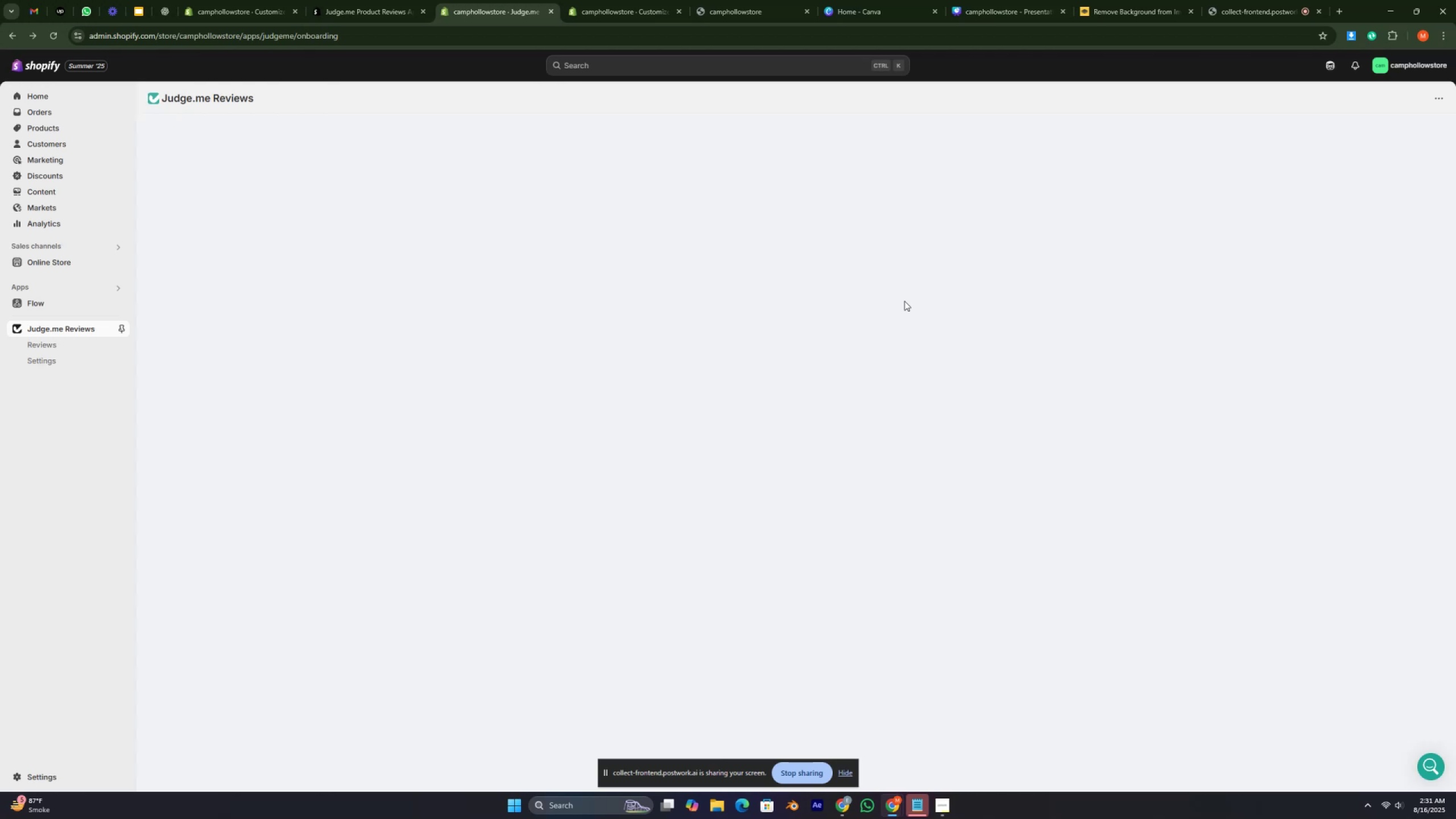 
key(ArrowUp)
 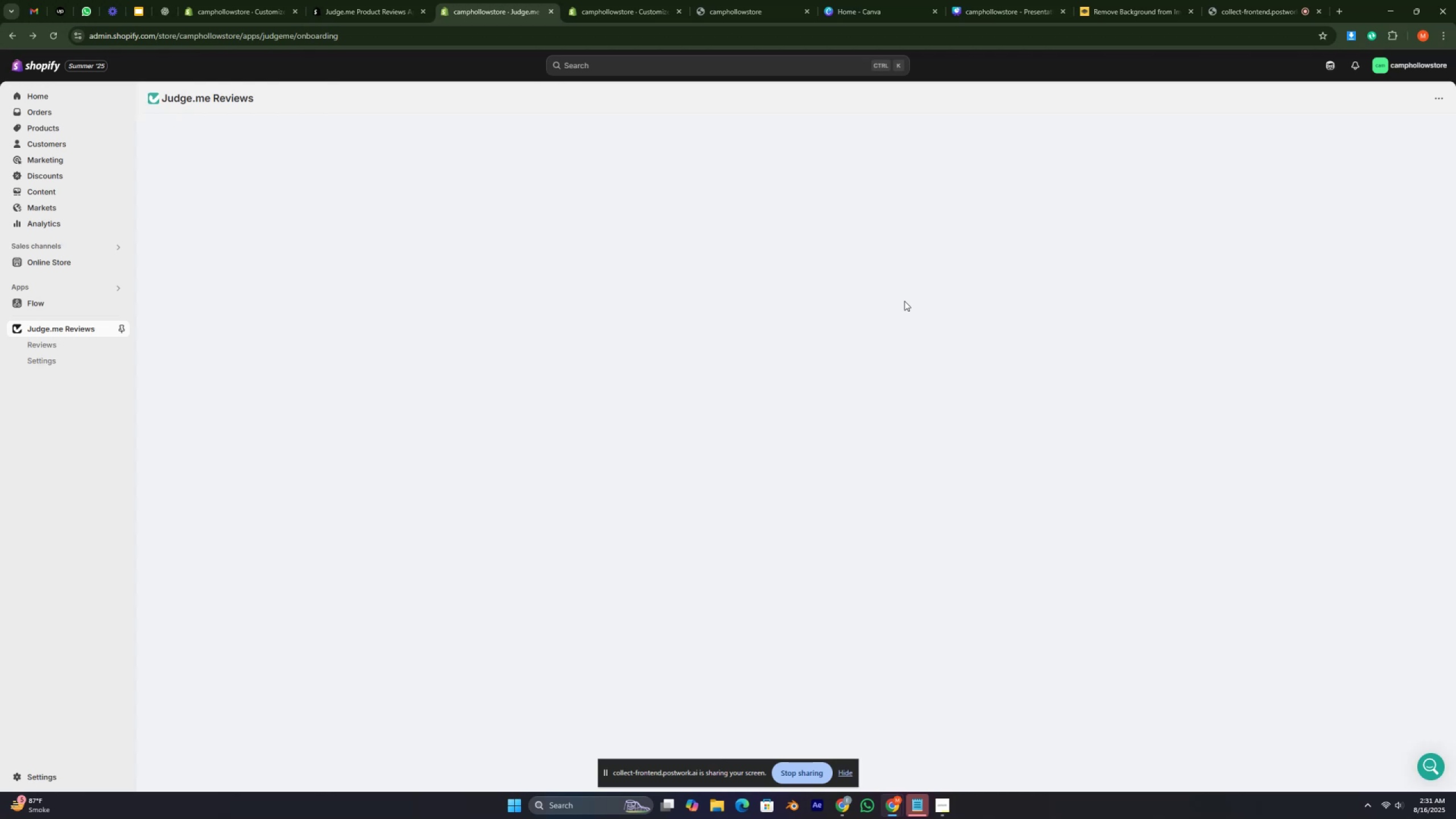 
key(ArrowUp)
 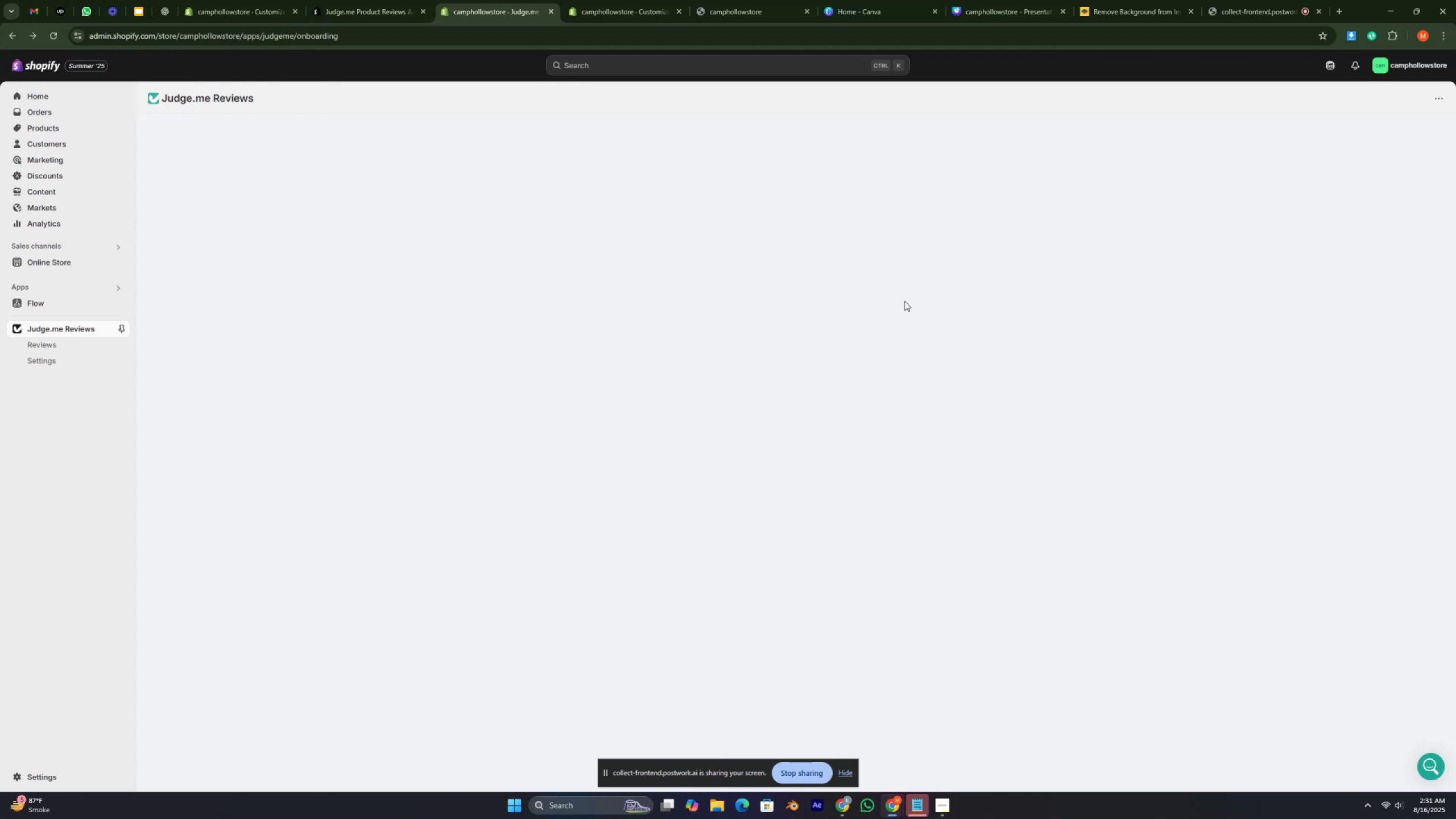 
key(ArrowUp)
 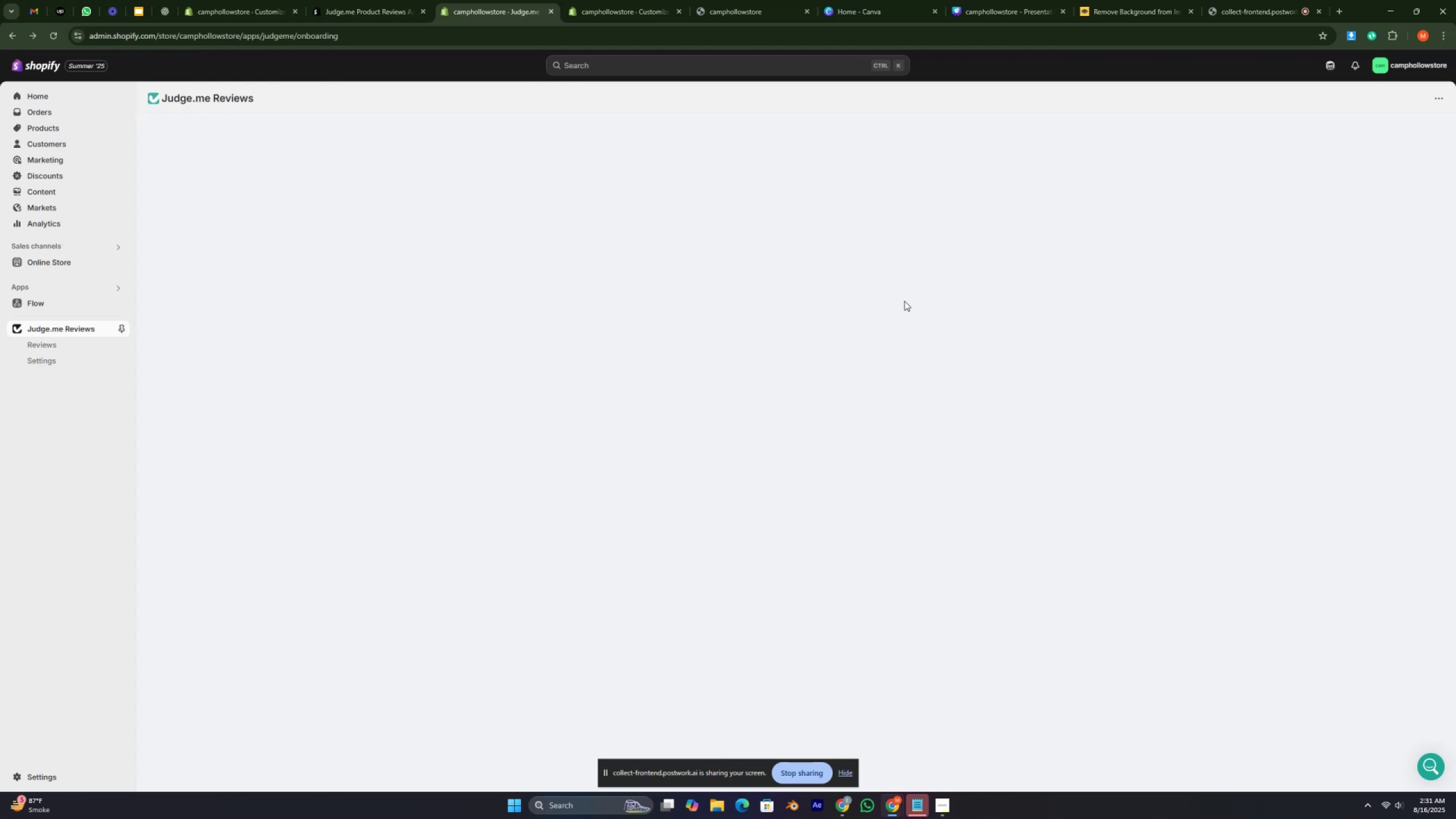 
key(ArrowUp)
 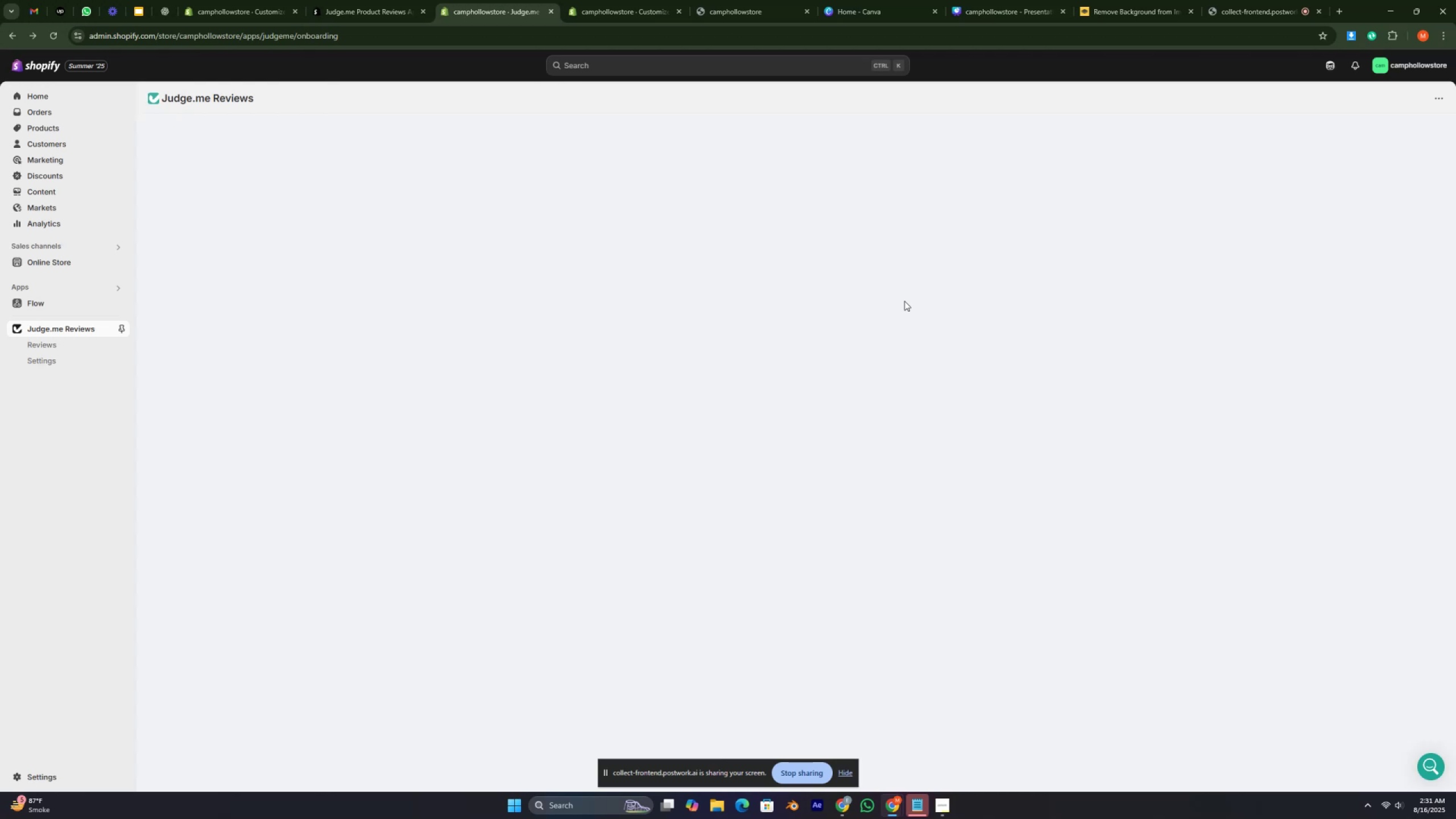 
key(ArrowDown)
 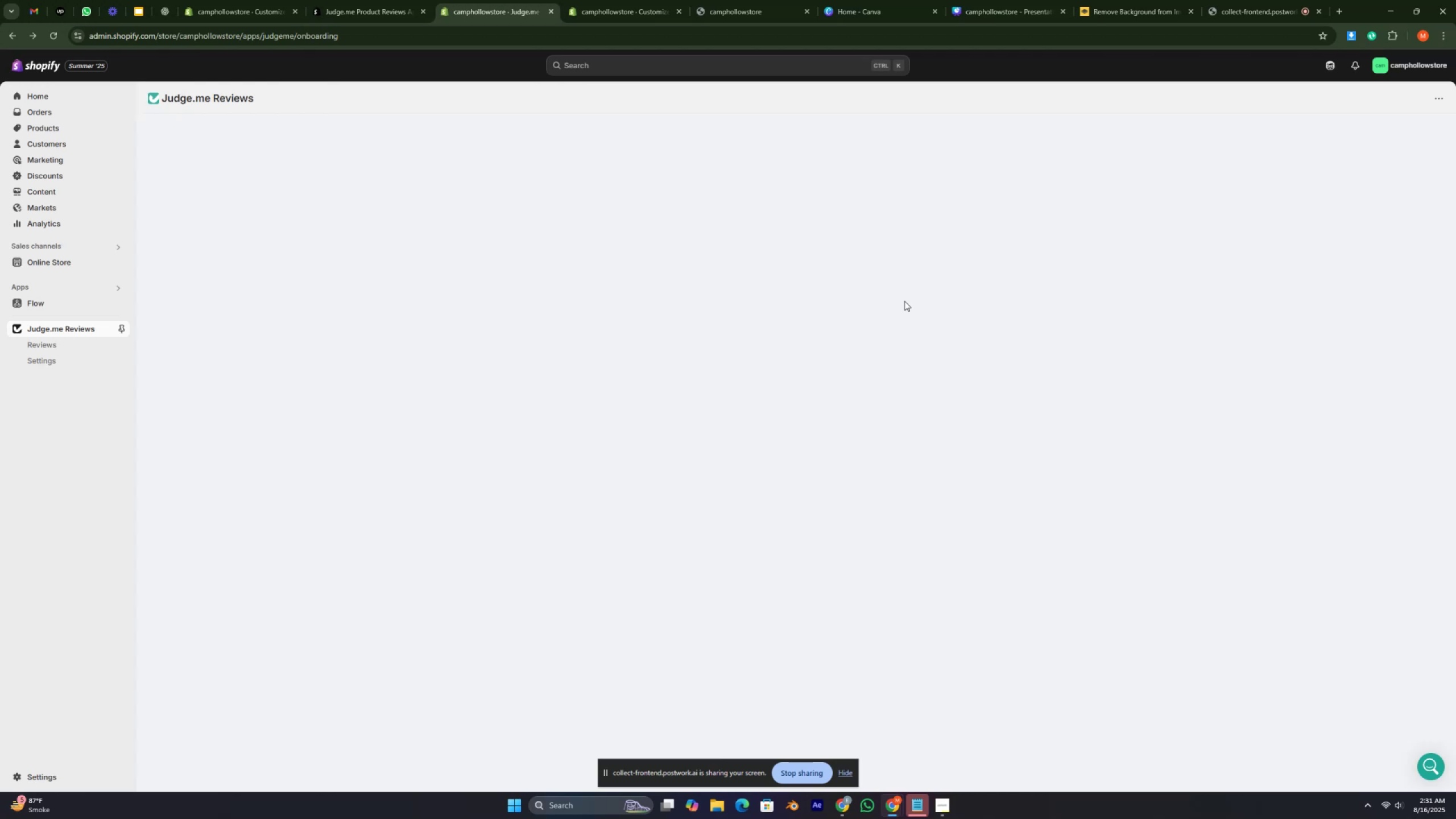 
key(ArrowDown)
 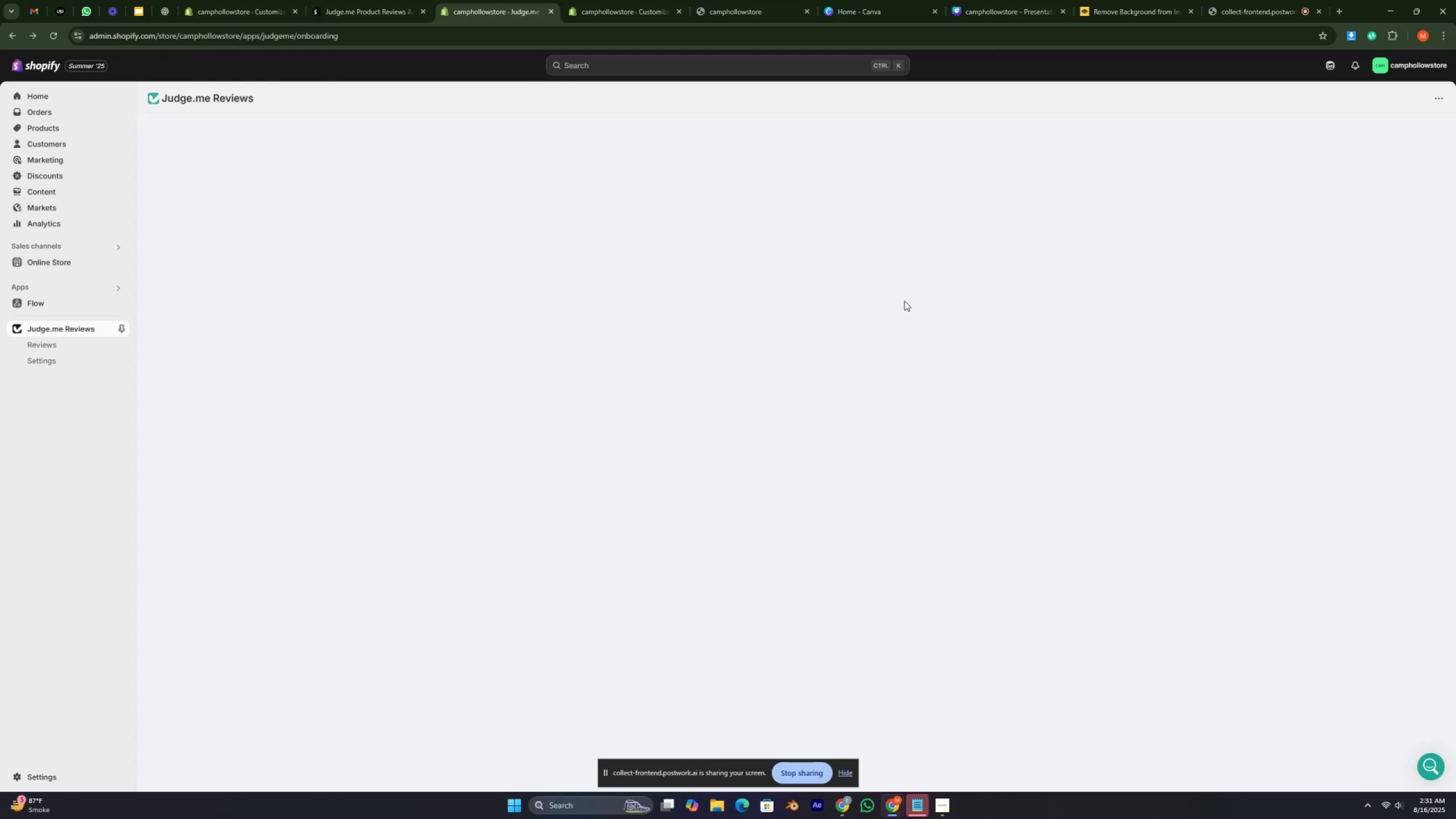 
key(ArrowDown)
 